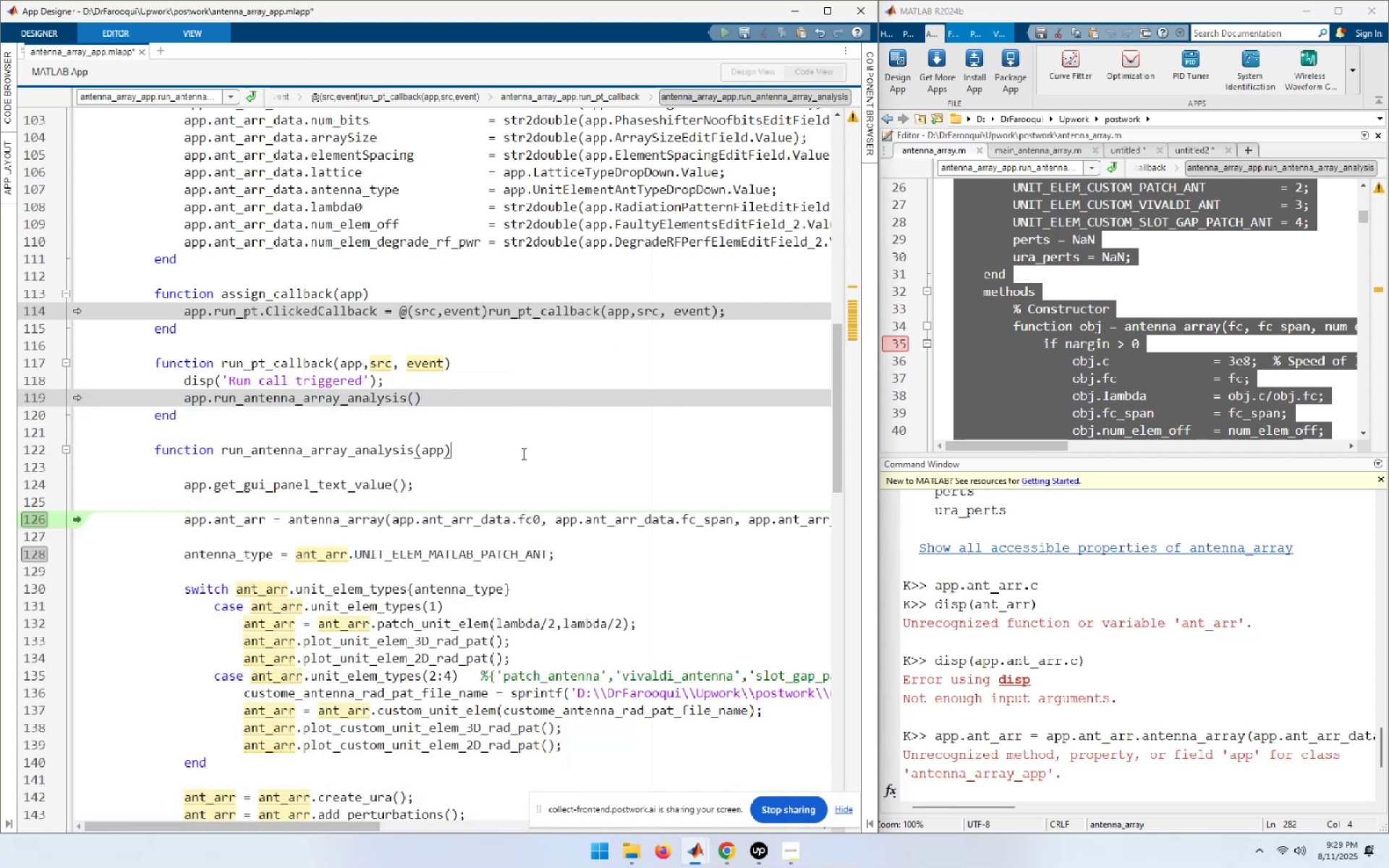 
type([F5][F5][F5]clo)
 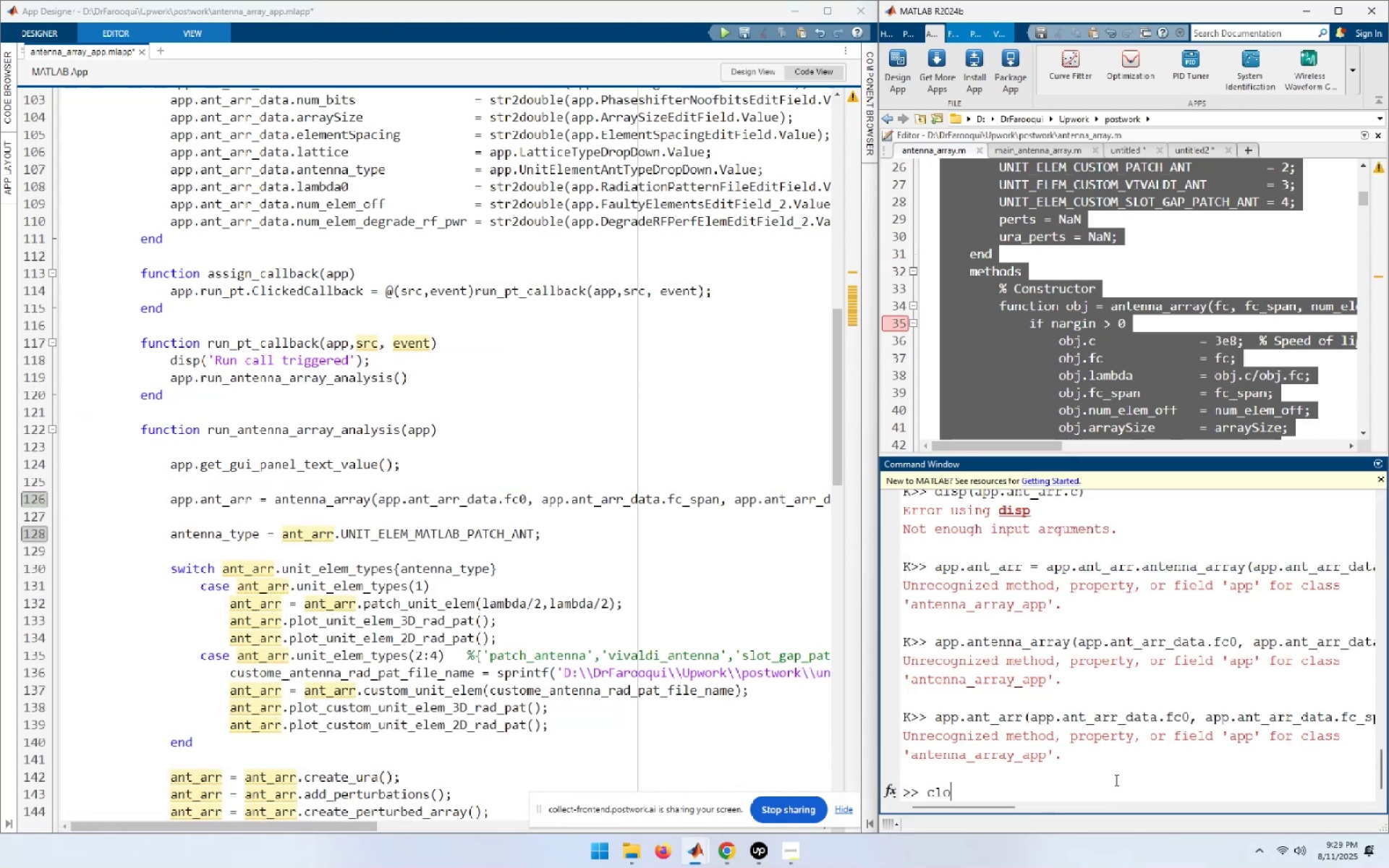 
key(ArrowUp)
 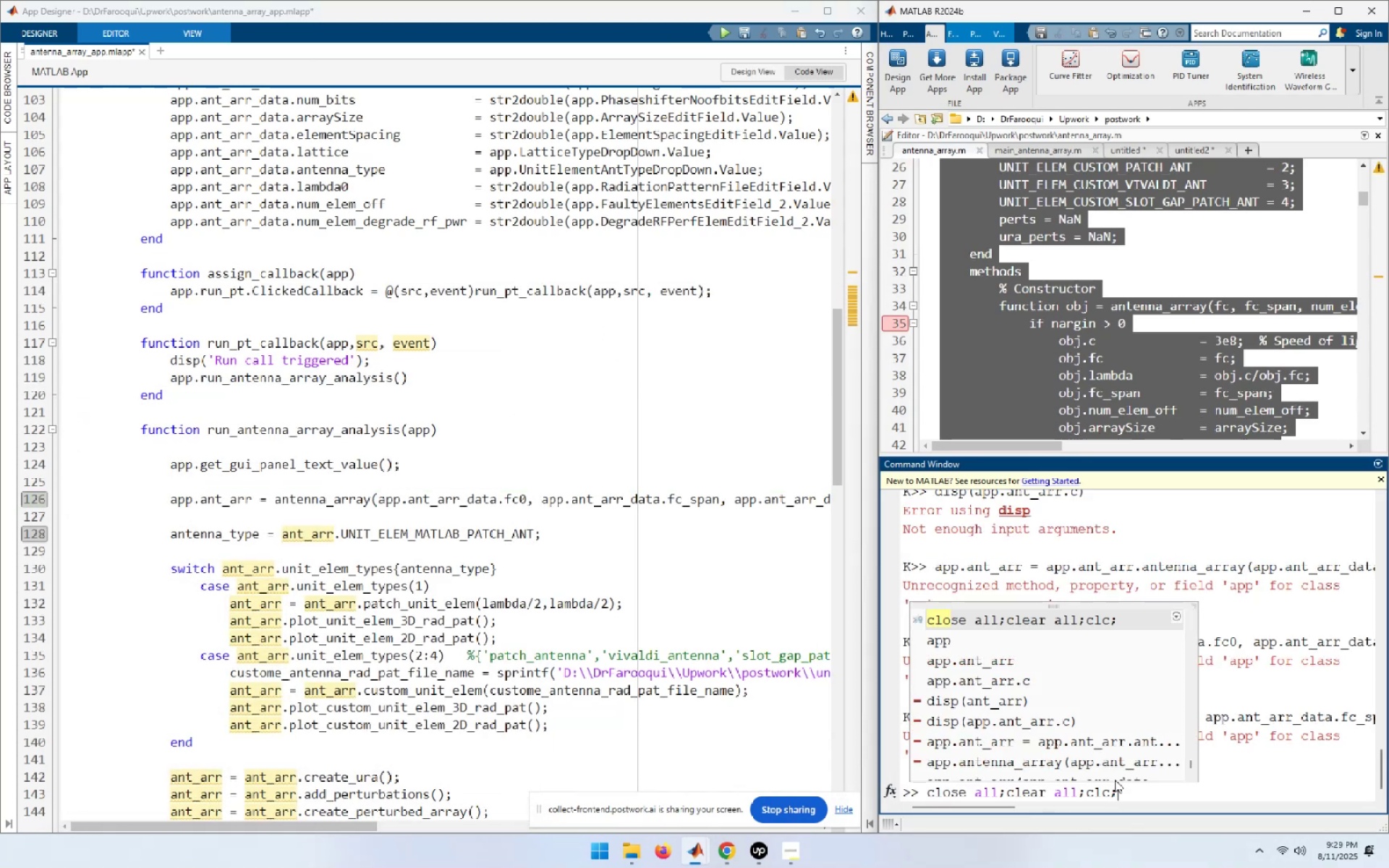 
key(NumpadEnter)
 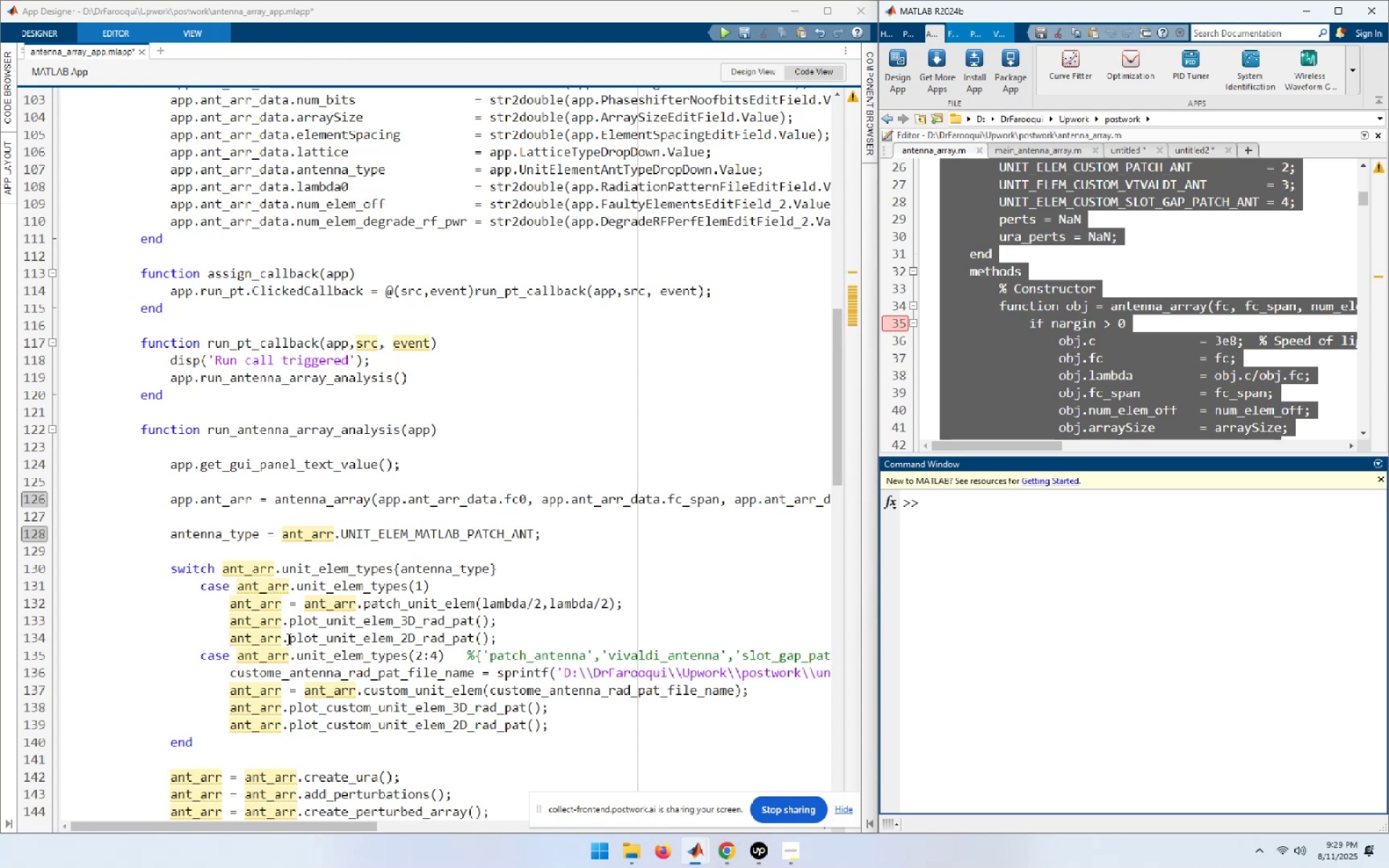 
wait(5.25)
 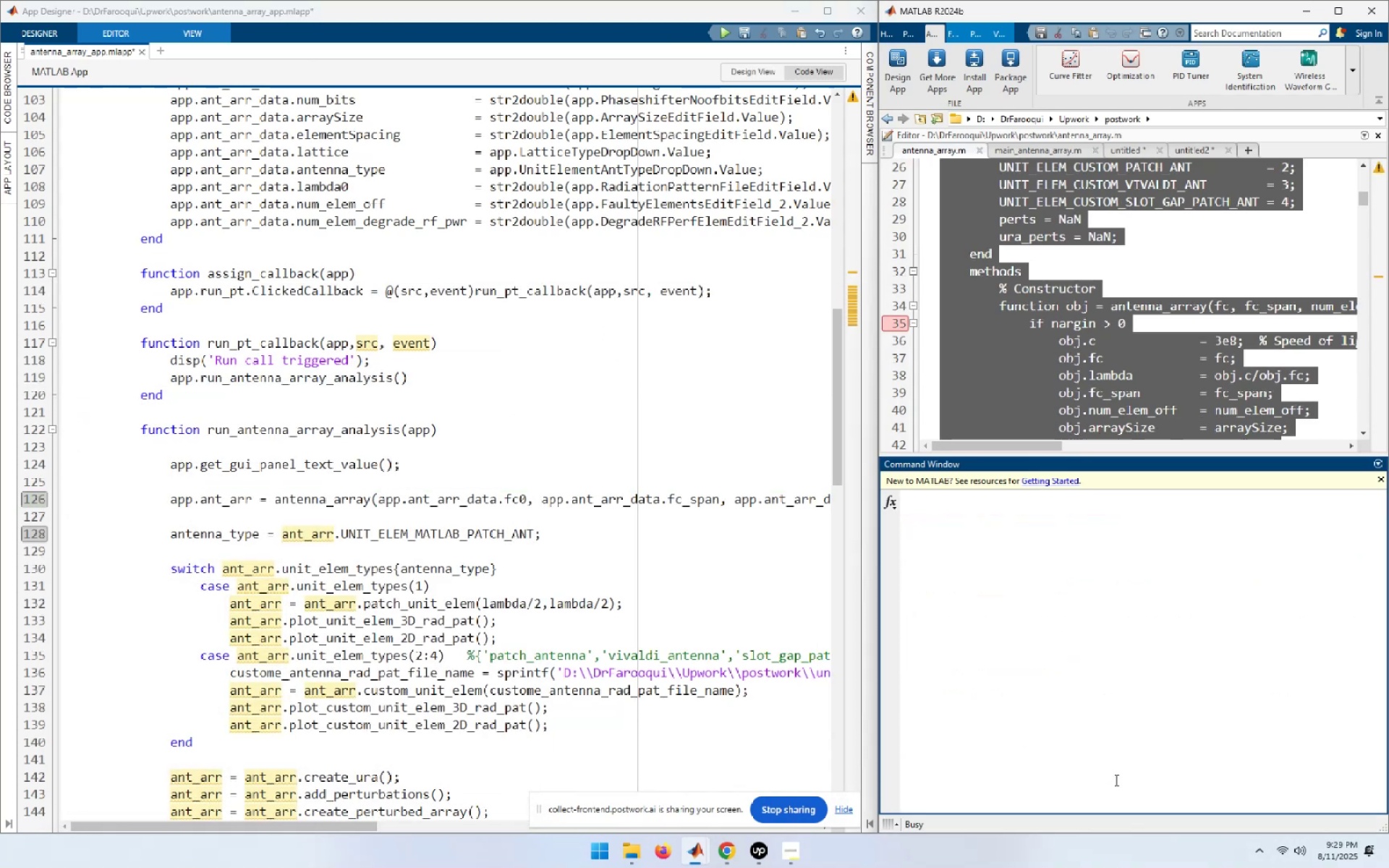 
left_click([464, 454])
 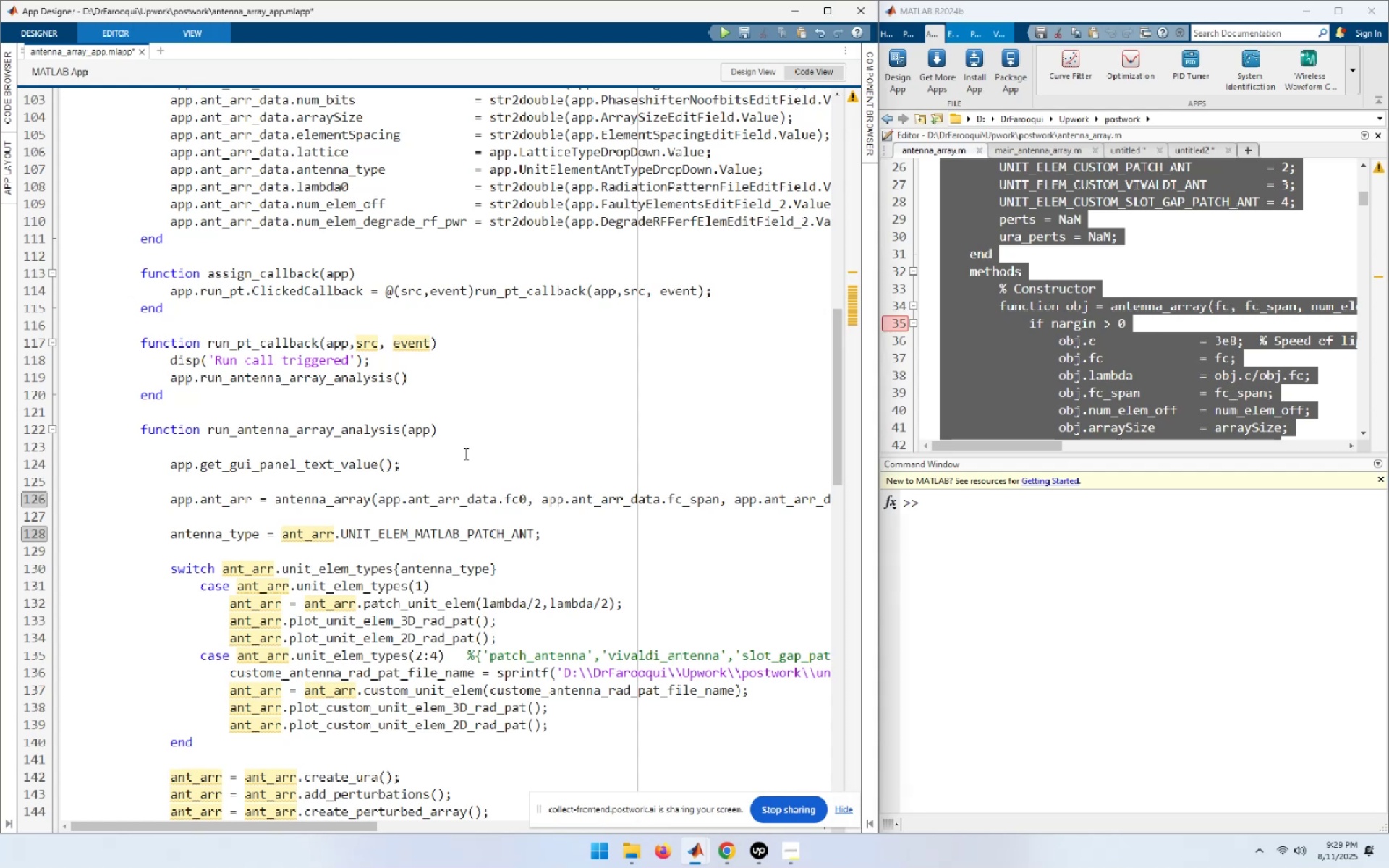 
key(F5)
 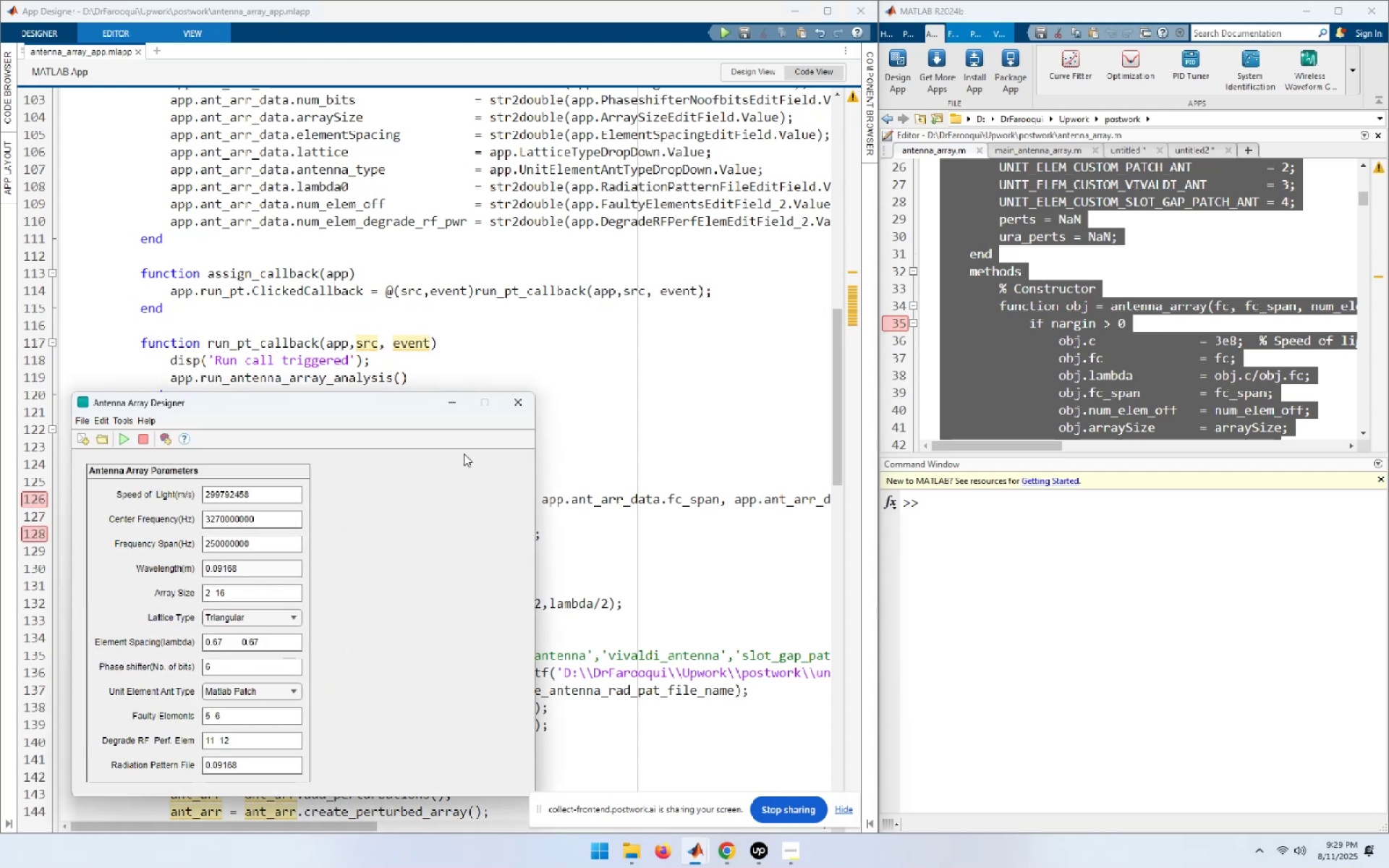 
wait(11.46)
 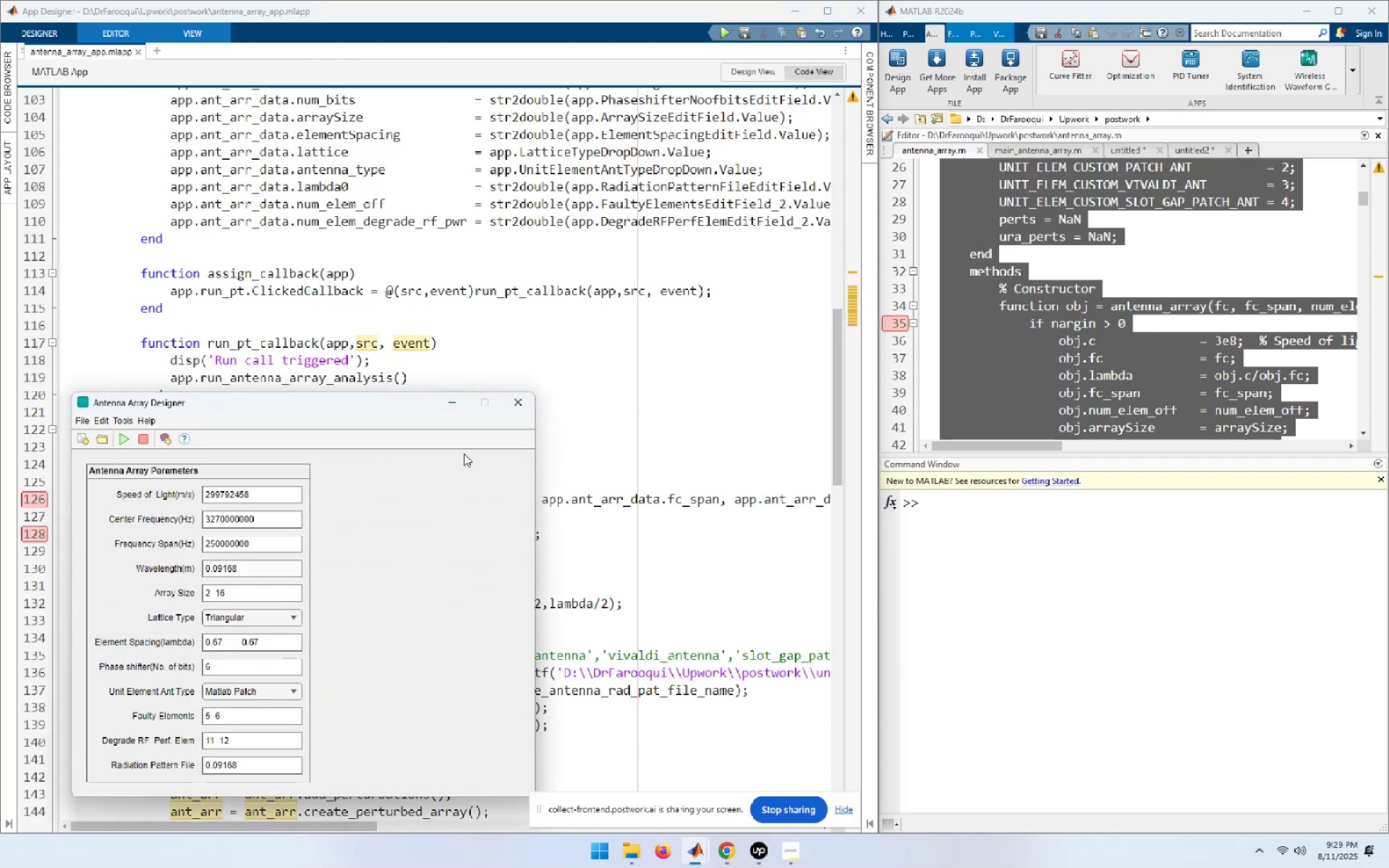 
left_click([573, 451])
 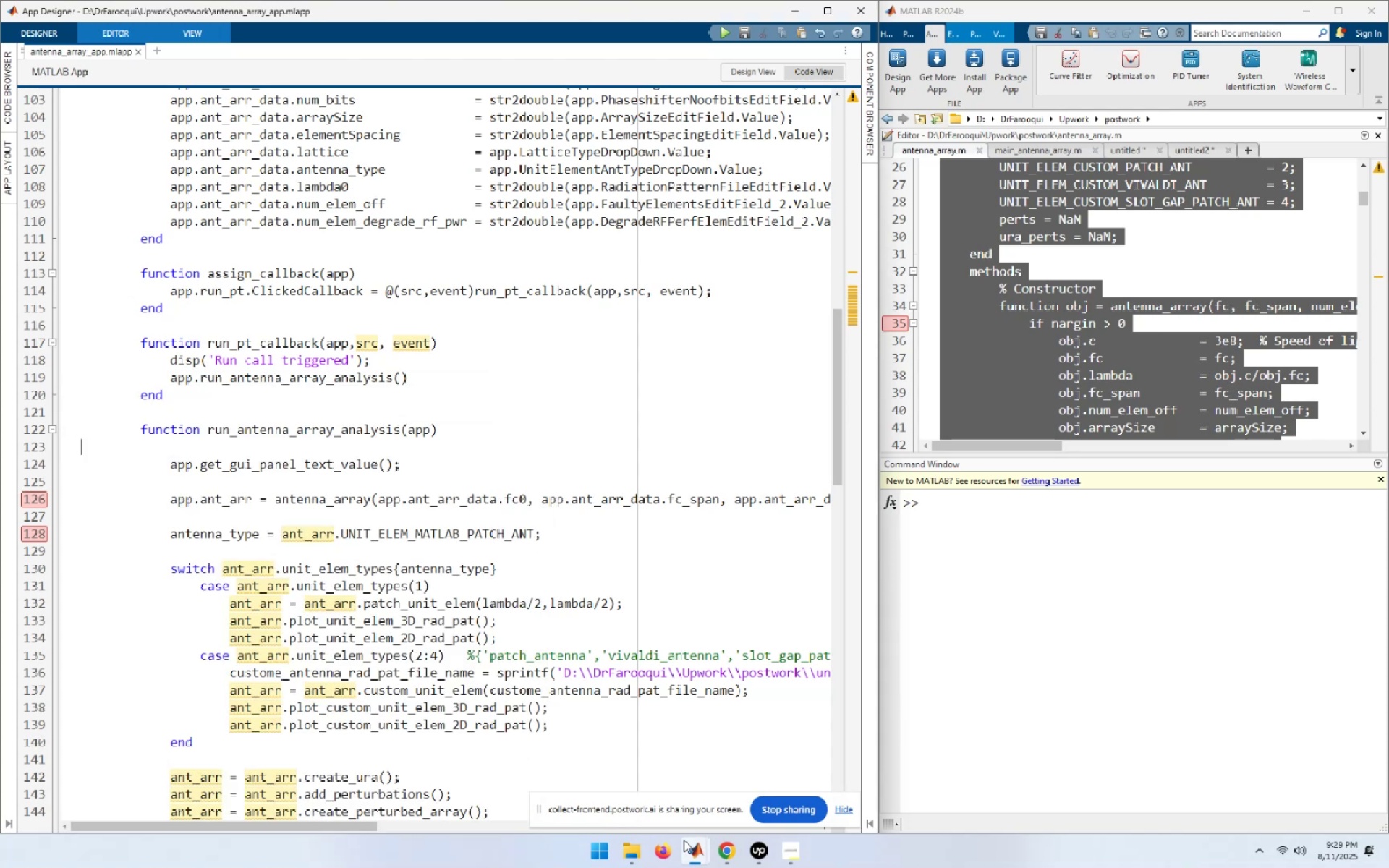 
key(Alt+AltLeft)
 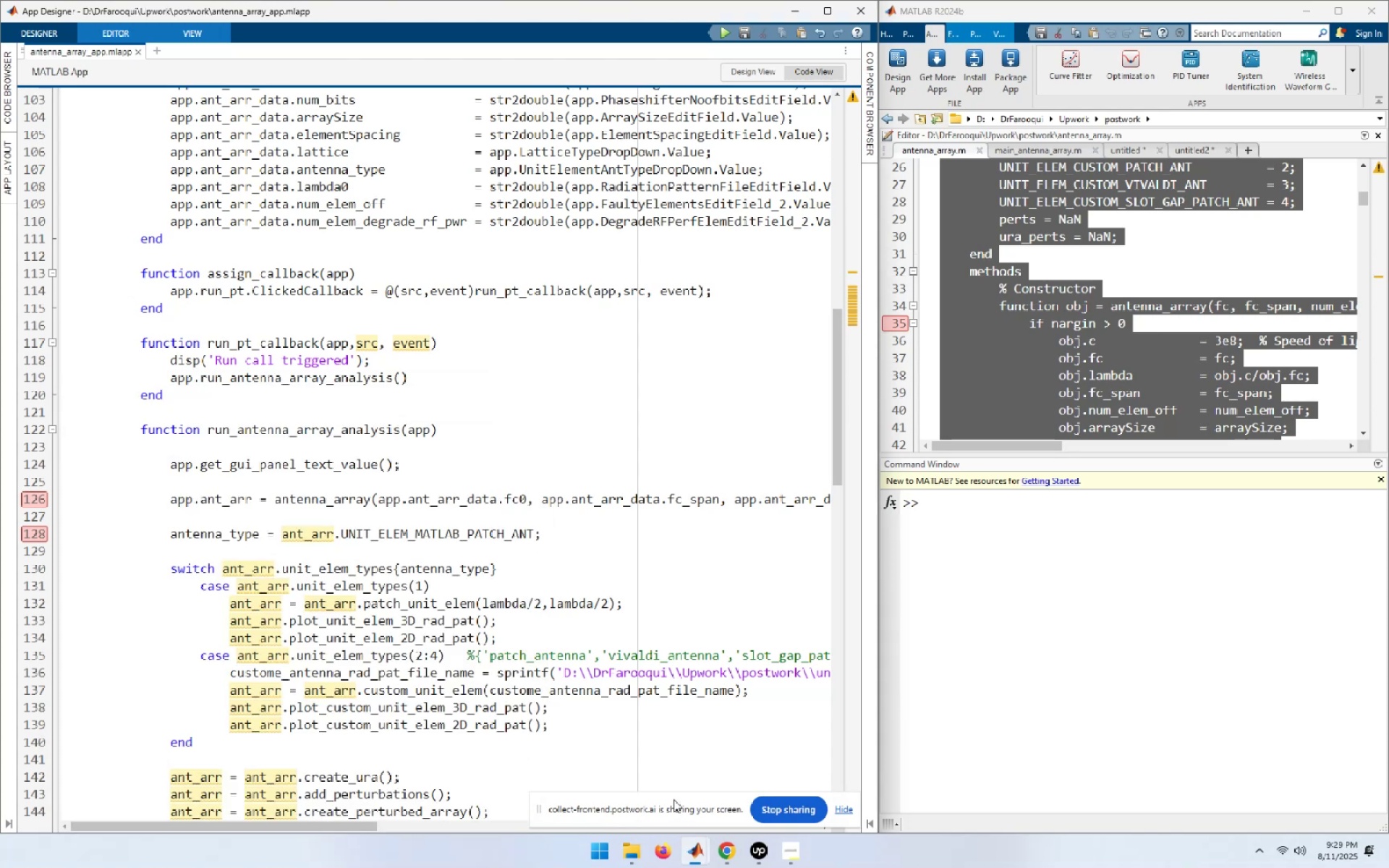 
key(Alt+Tab)
 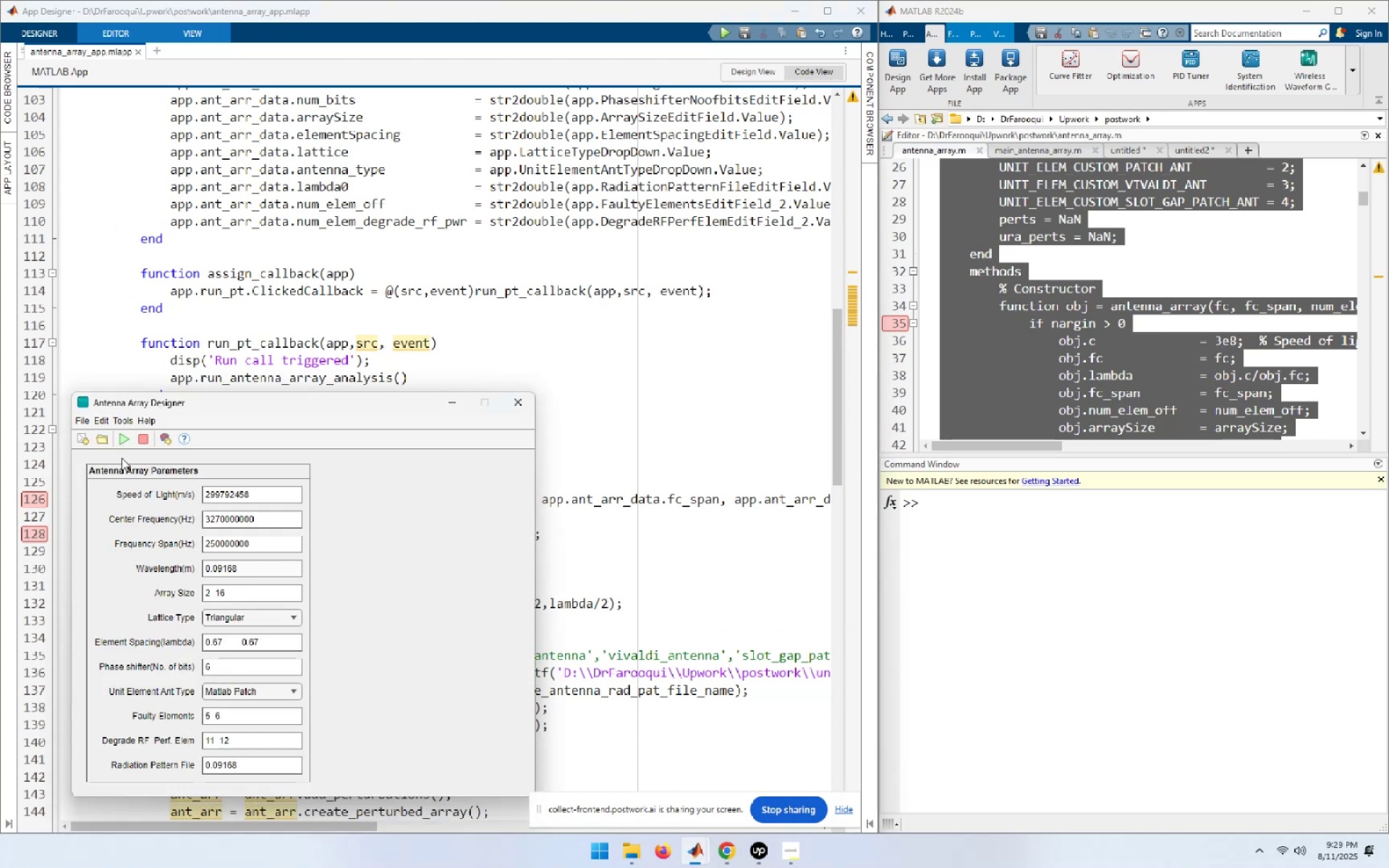 
left_click([118, 435])
 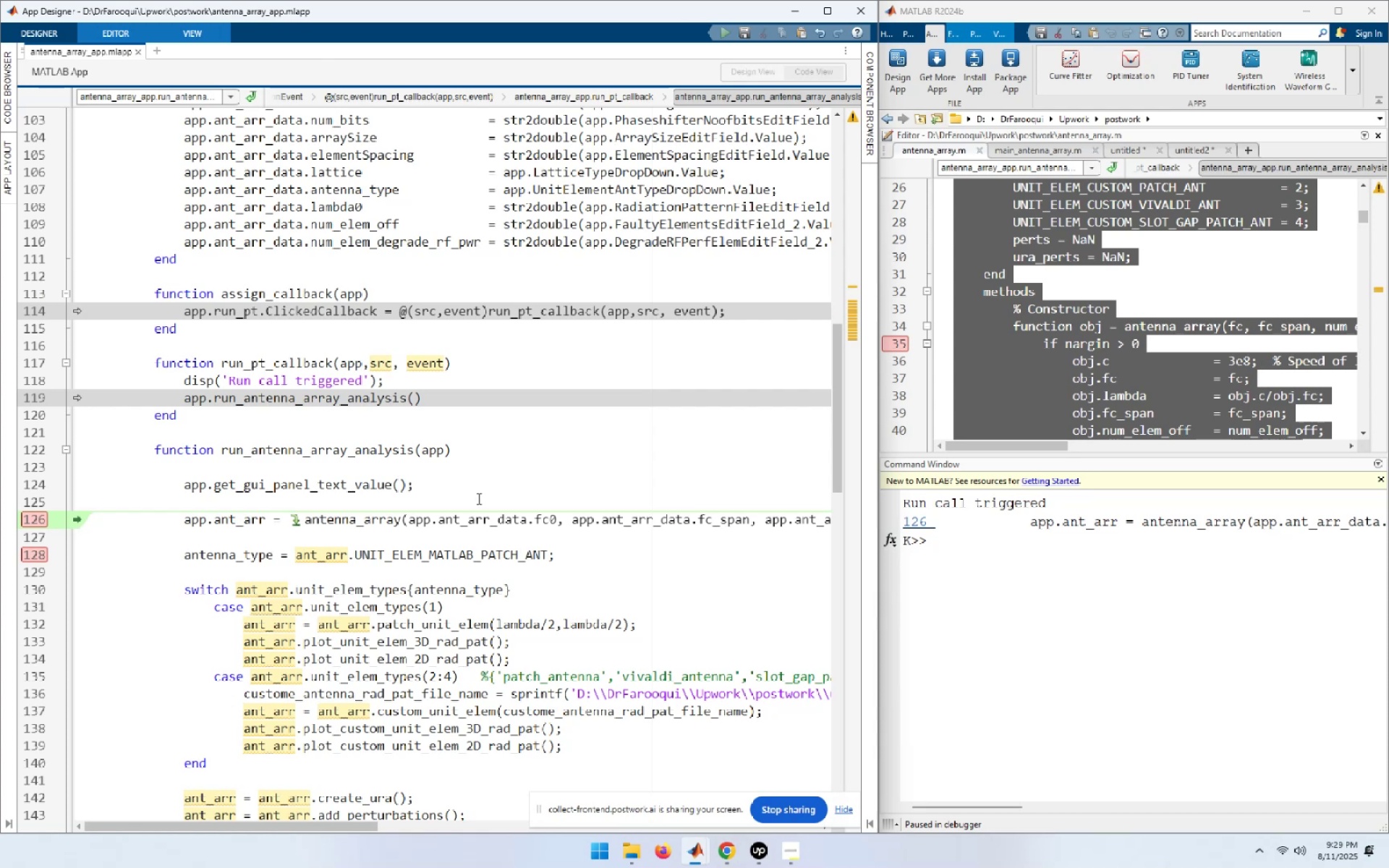 
left_click([436, 538])
 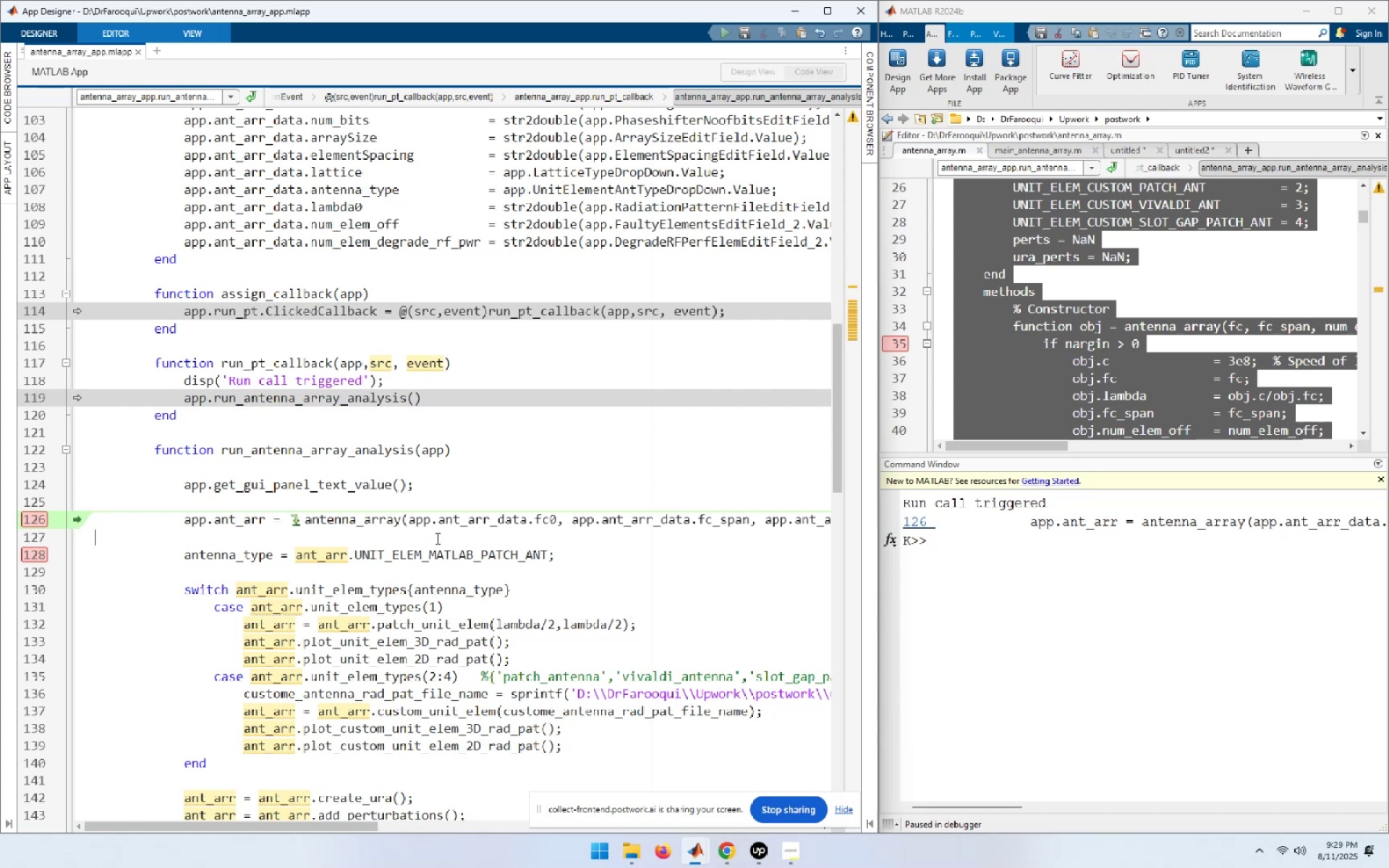 
key(F10)
 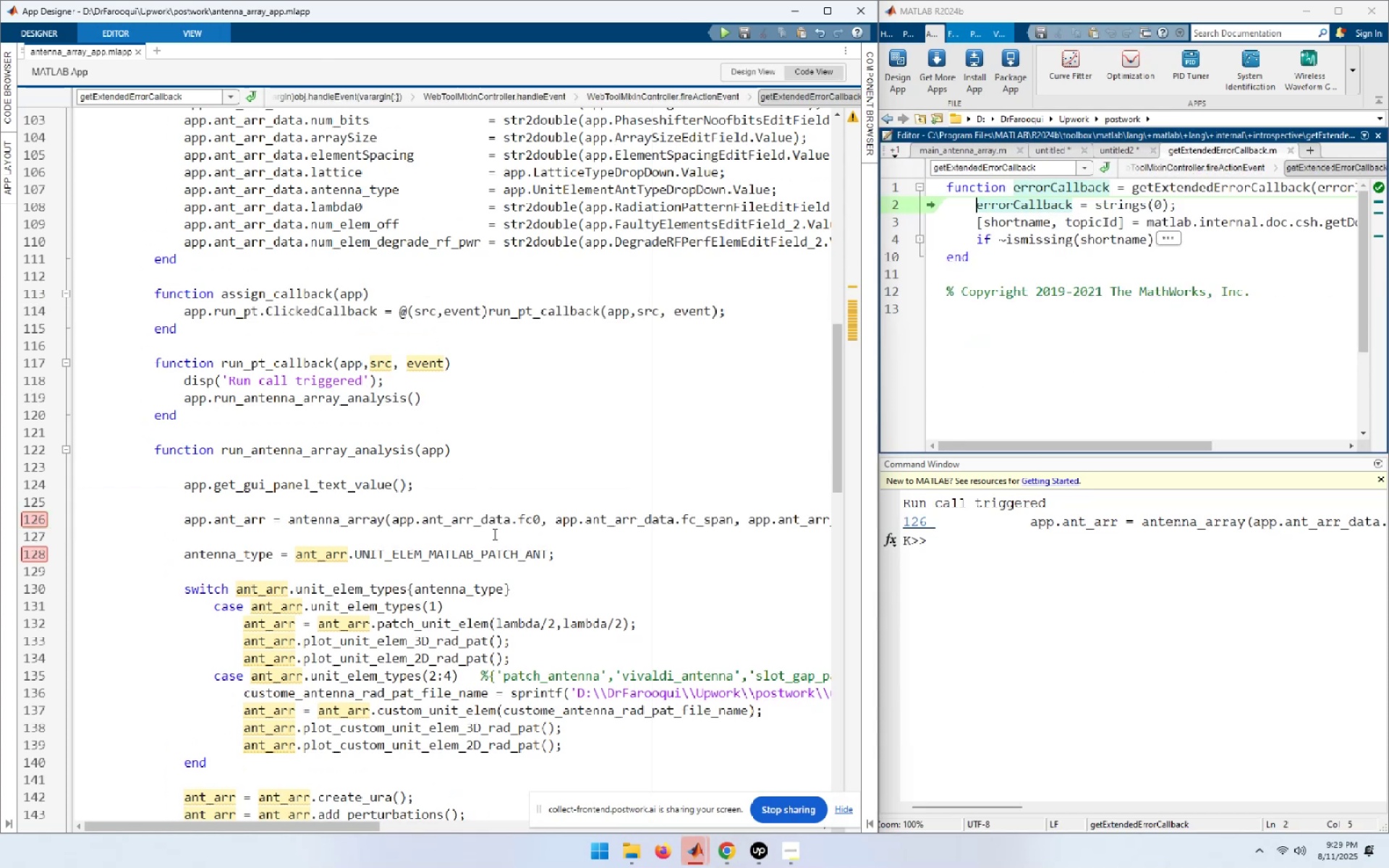 
wait(8.96)
 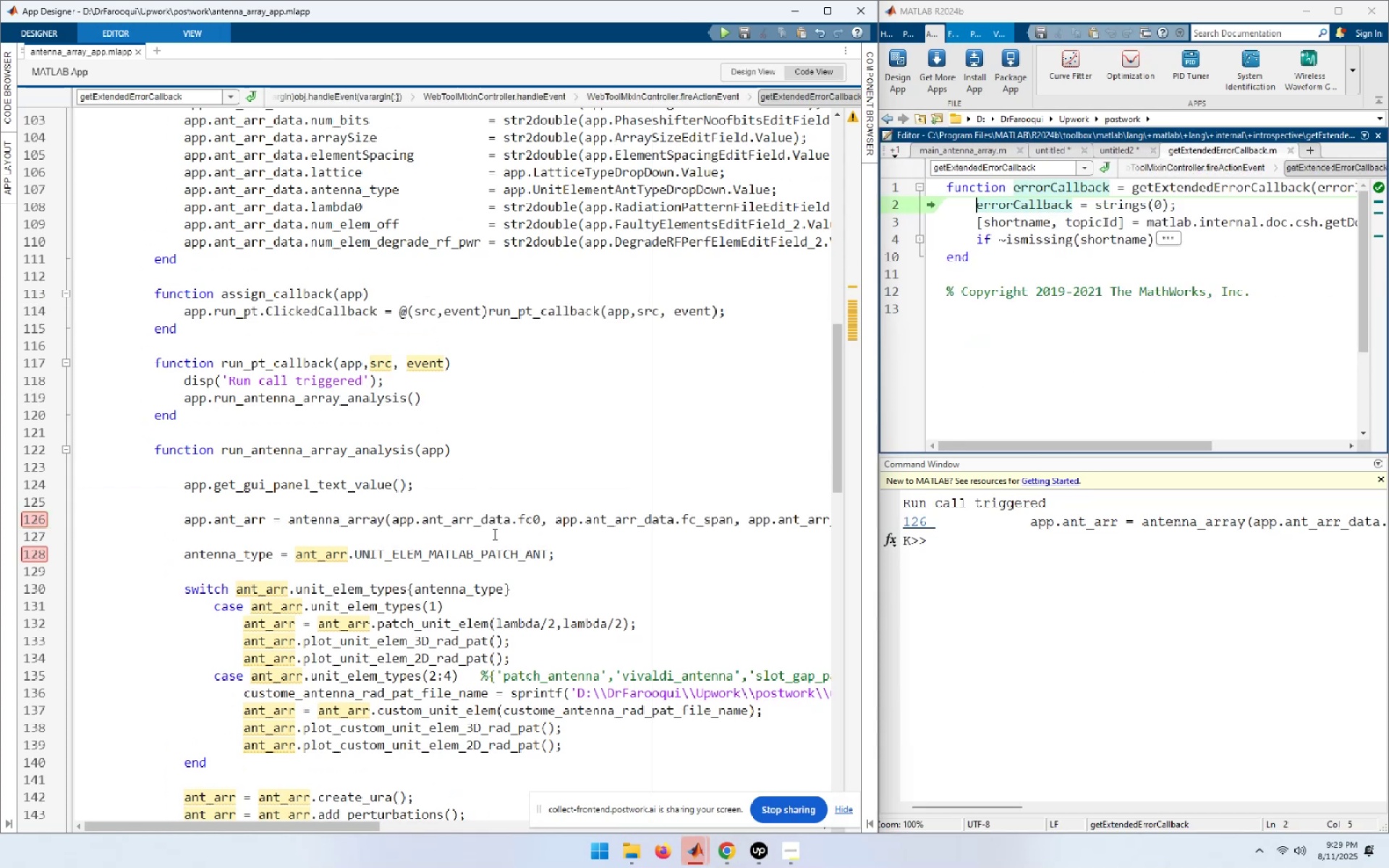 
key(F10)
 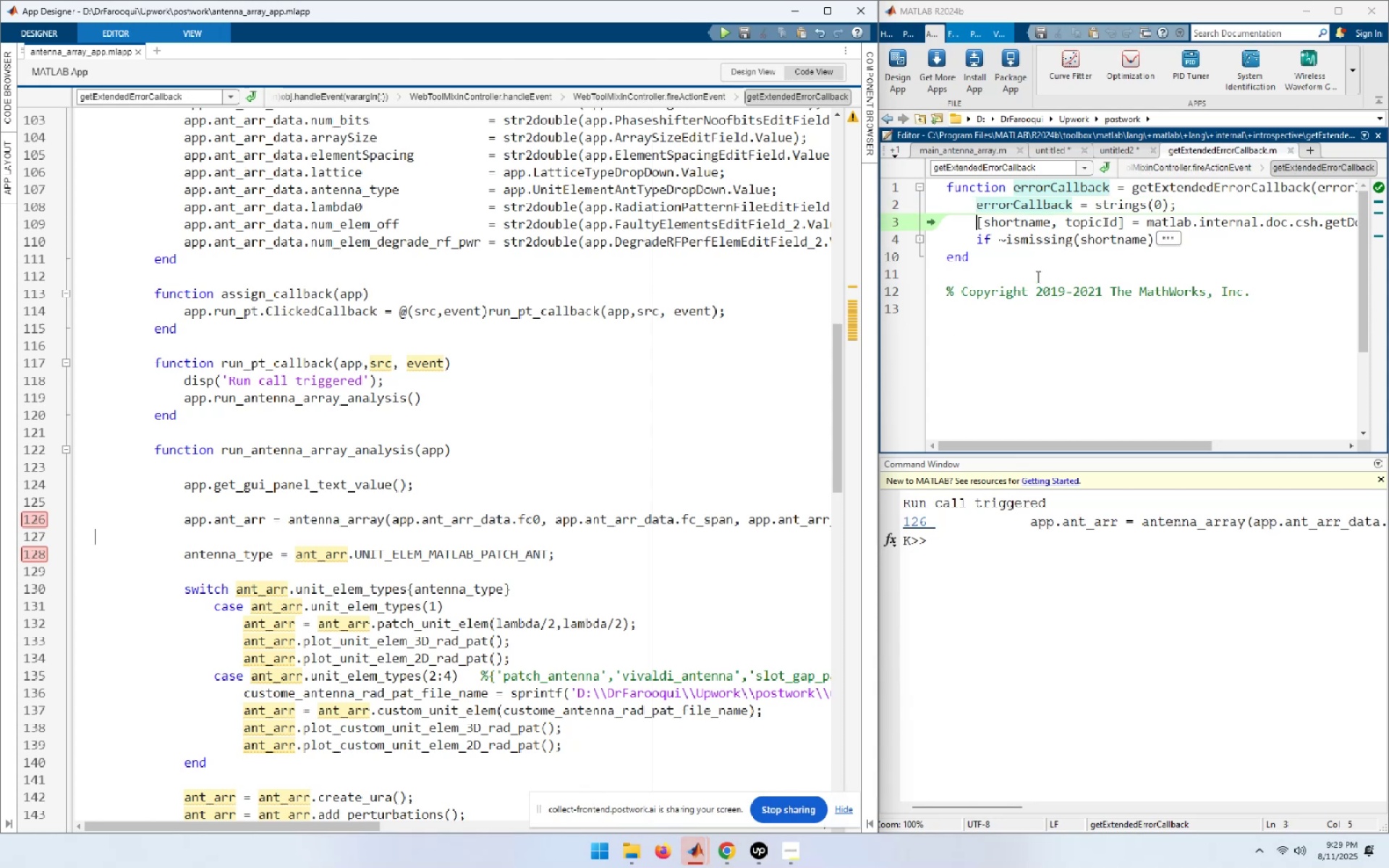 
mouse_move([1048, 216])
 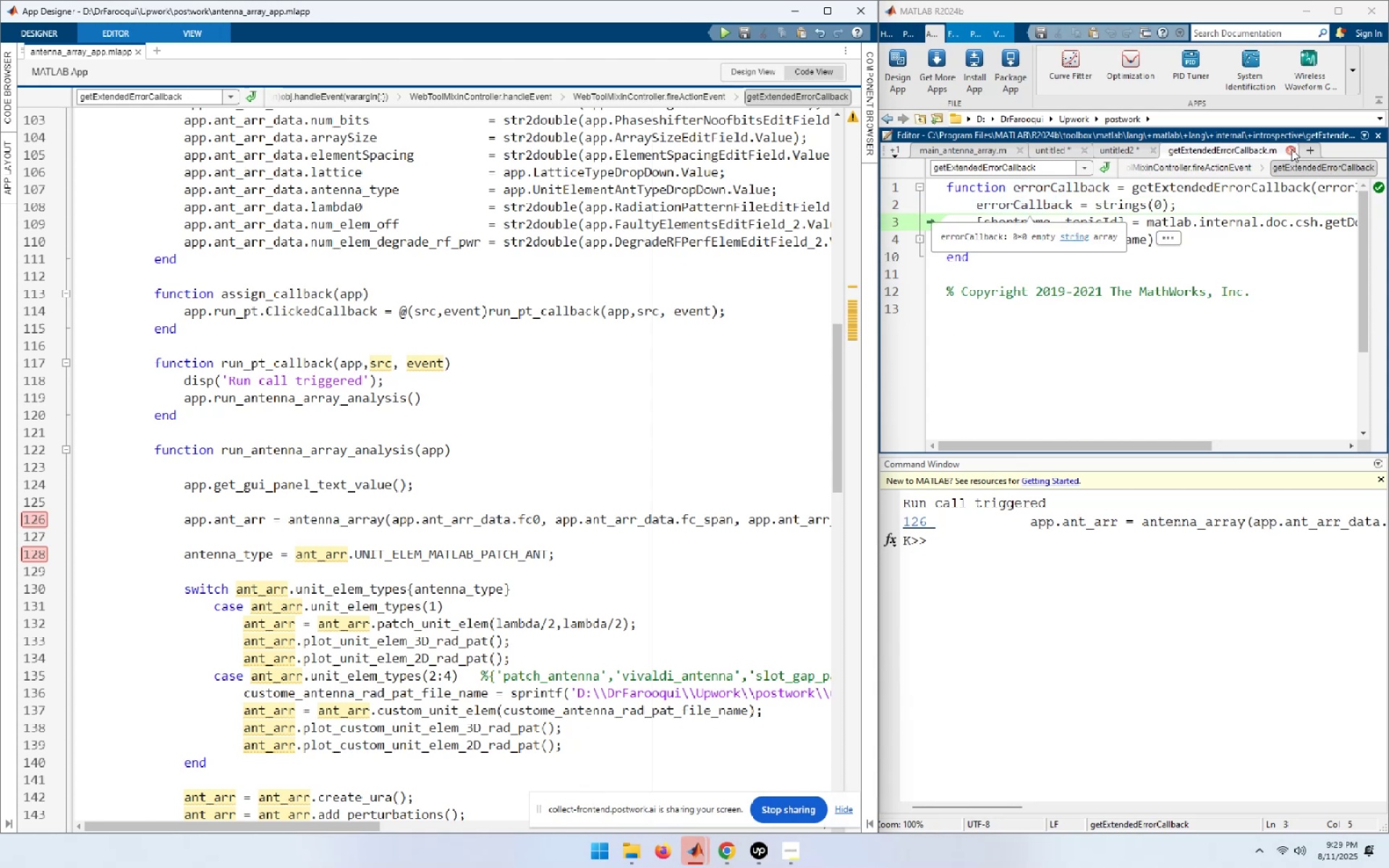 
left_click([1291, 148])
 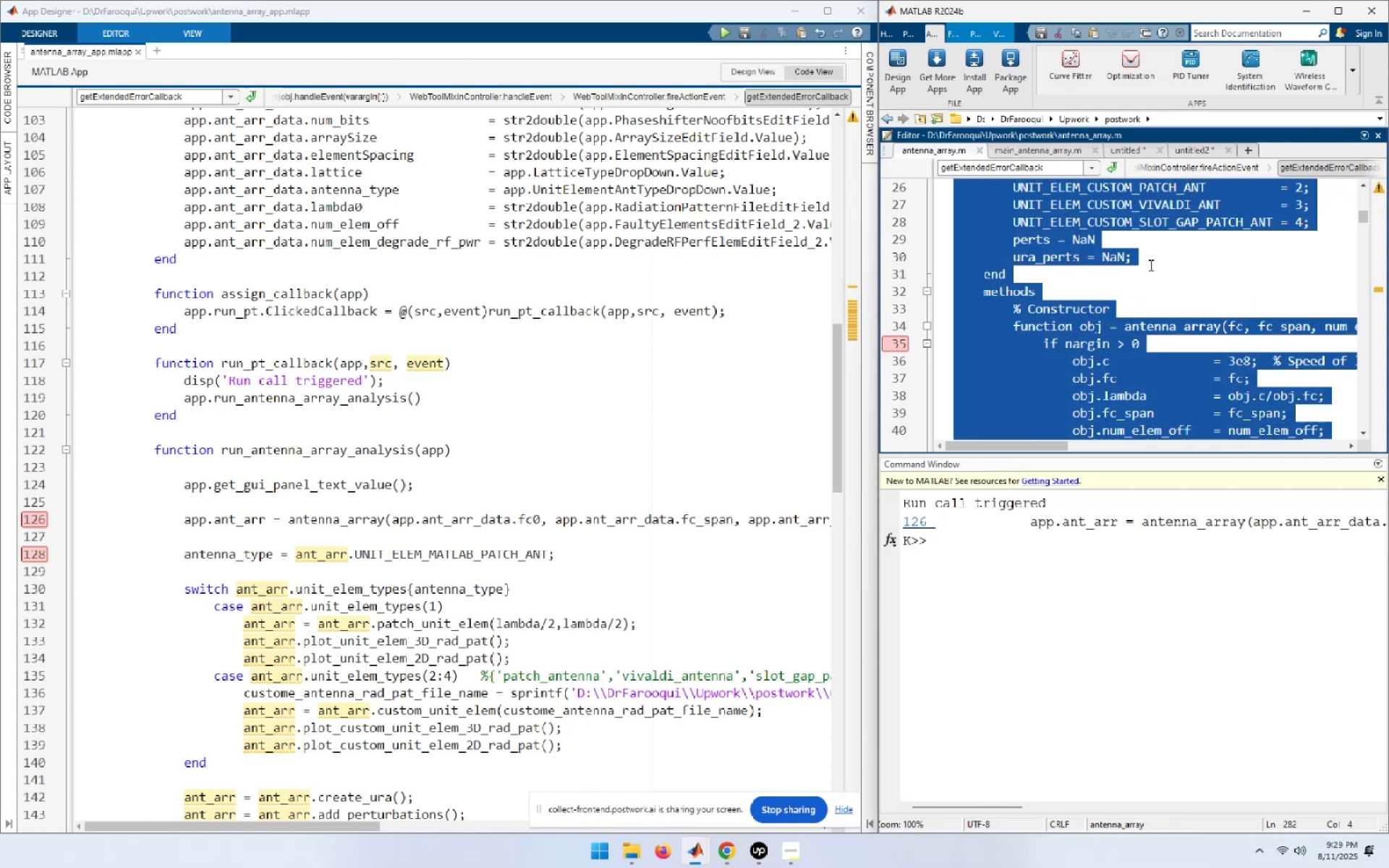 
left_click([751, 487])
 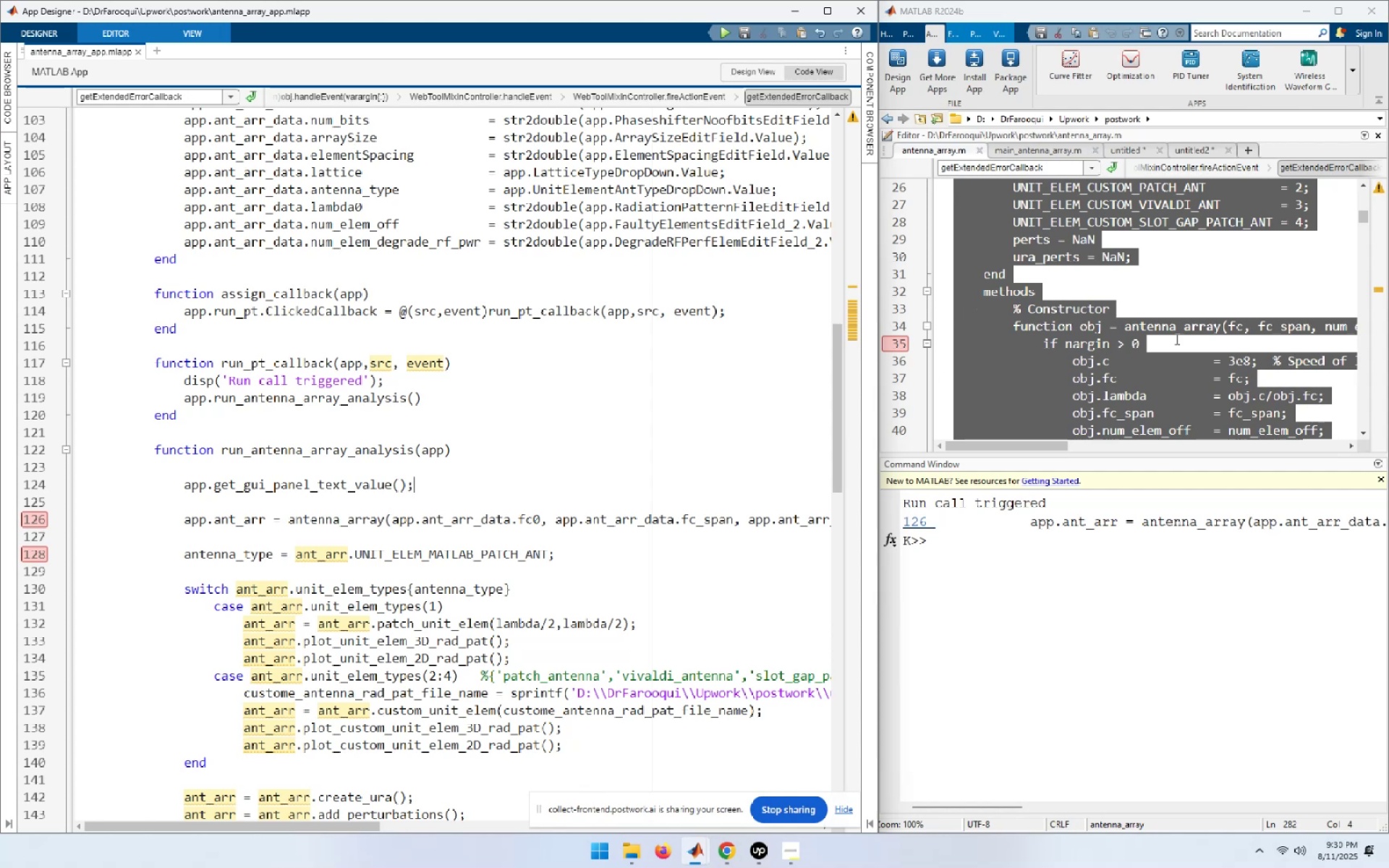 
left_click([1240, 285])
 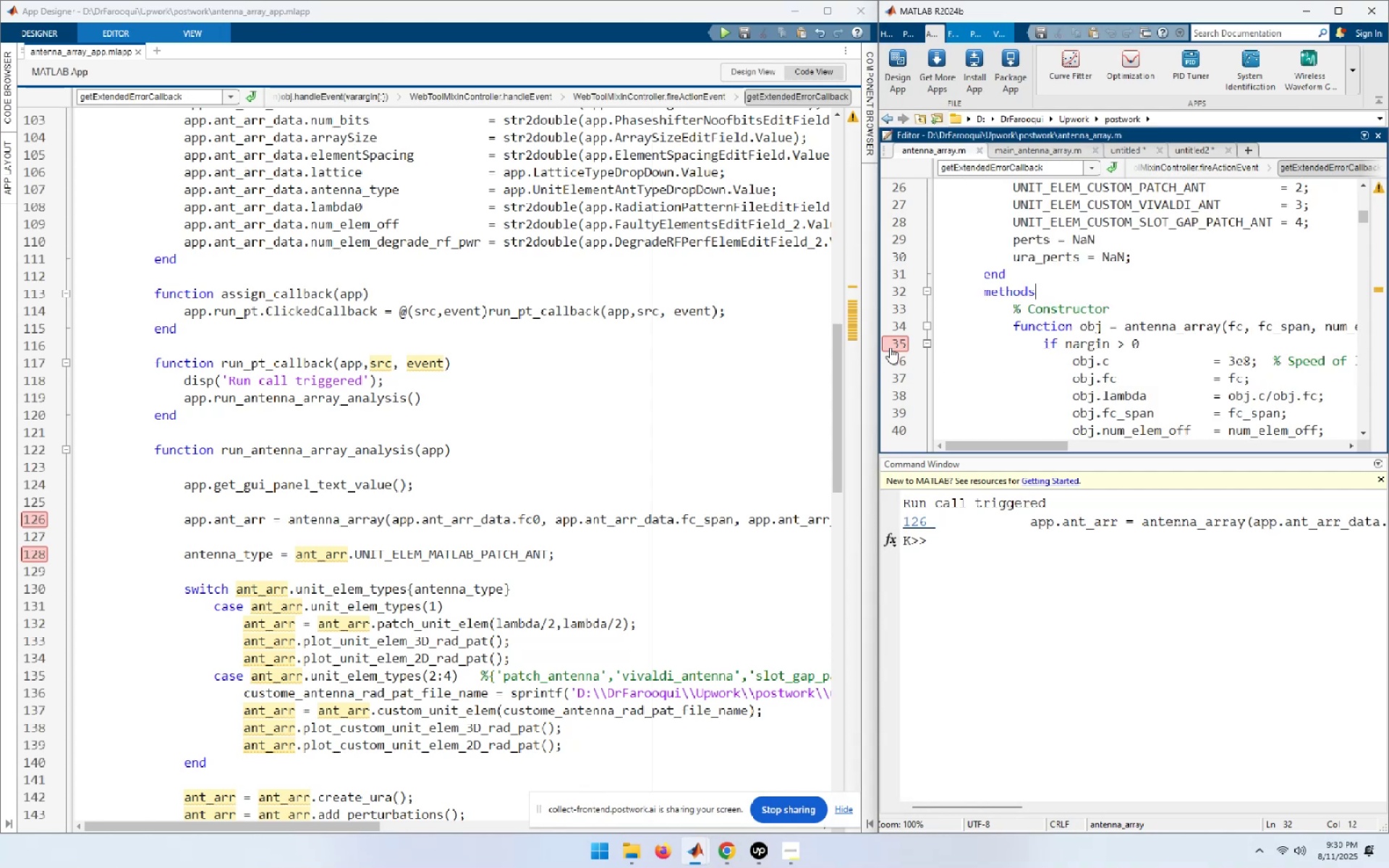 
left_click([891, 340])
 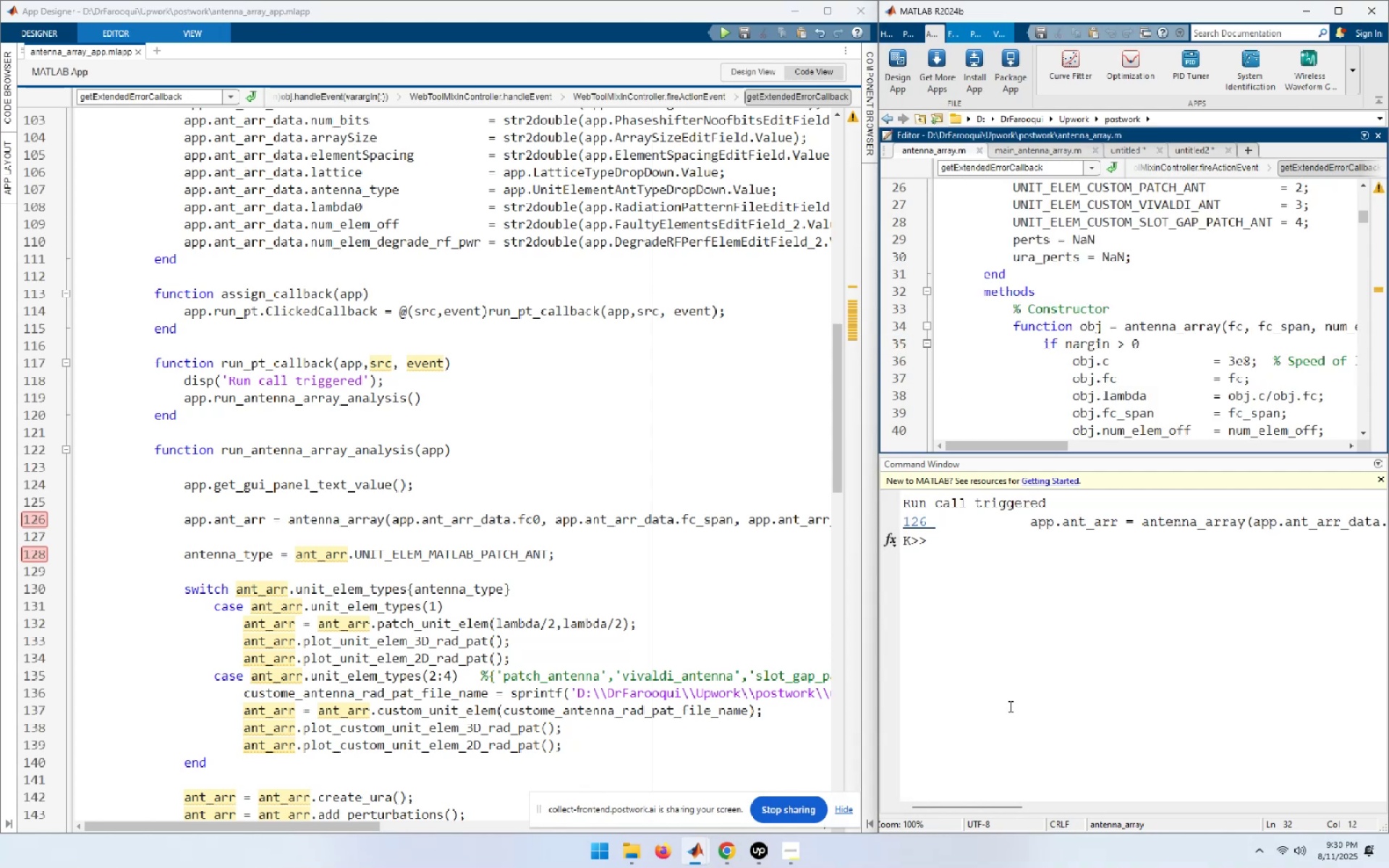 
left_click([1031, 692])
 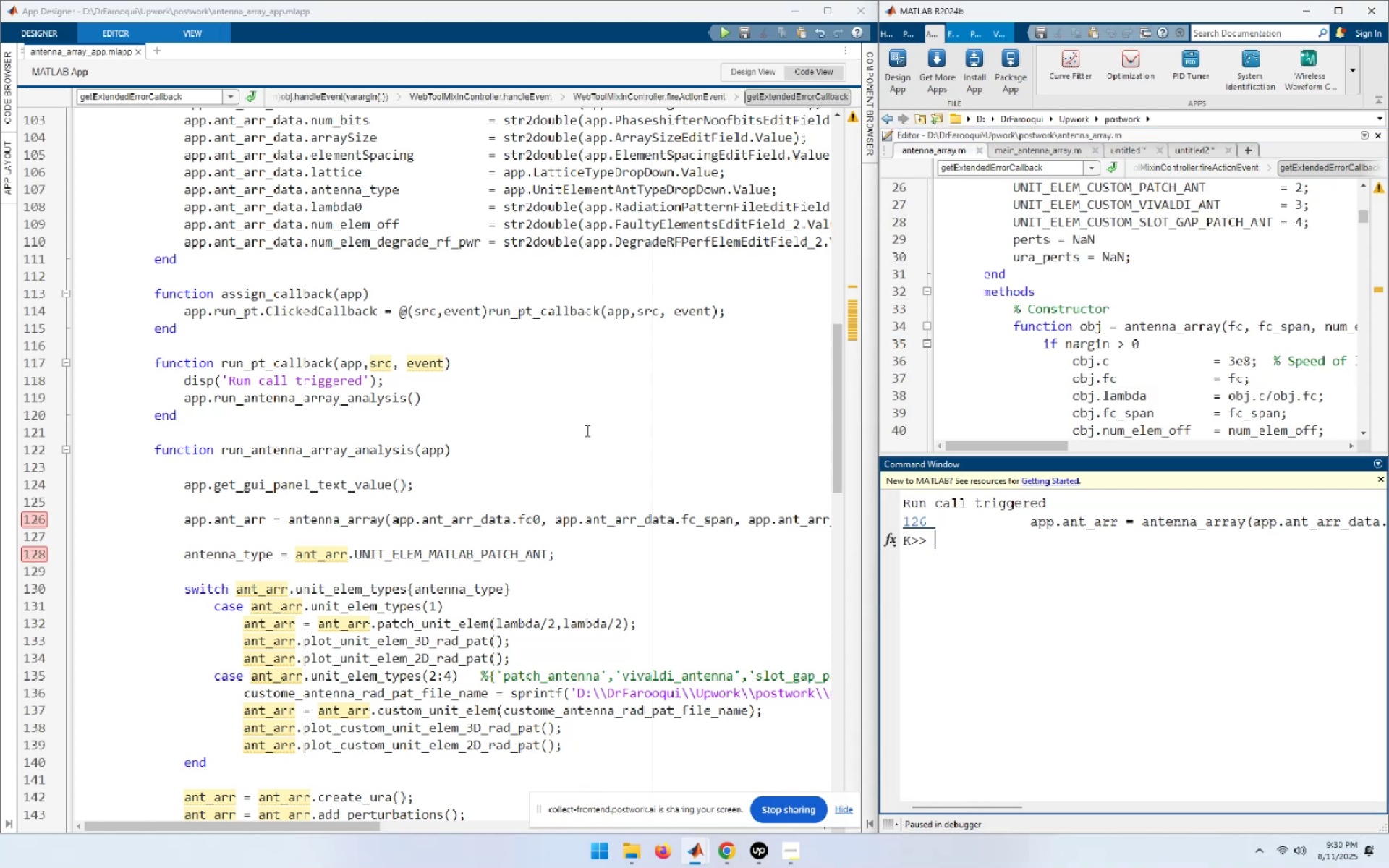 
left_click([586, 430])
 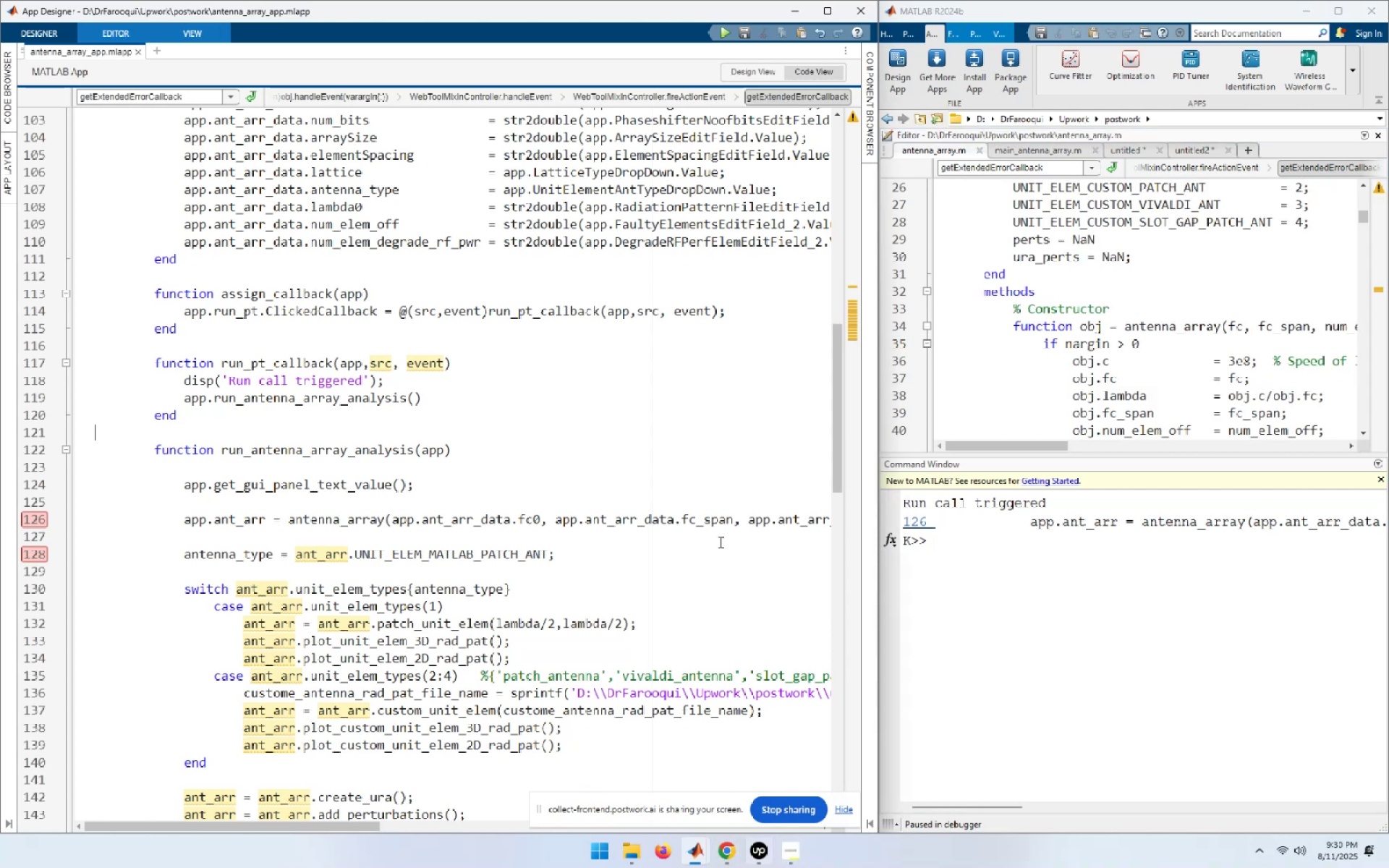 
left_click([716, 32])
 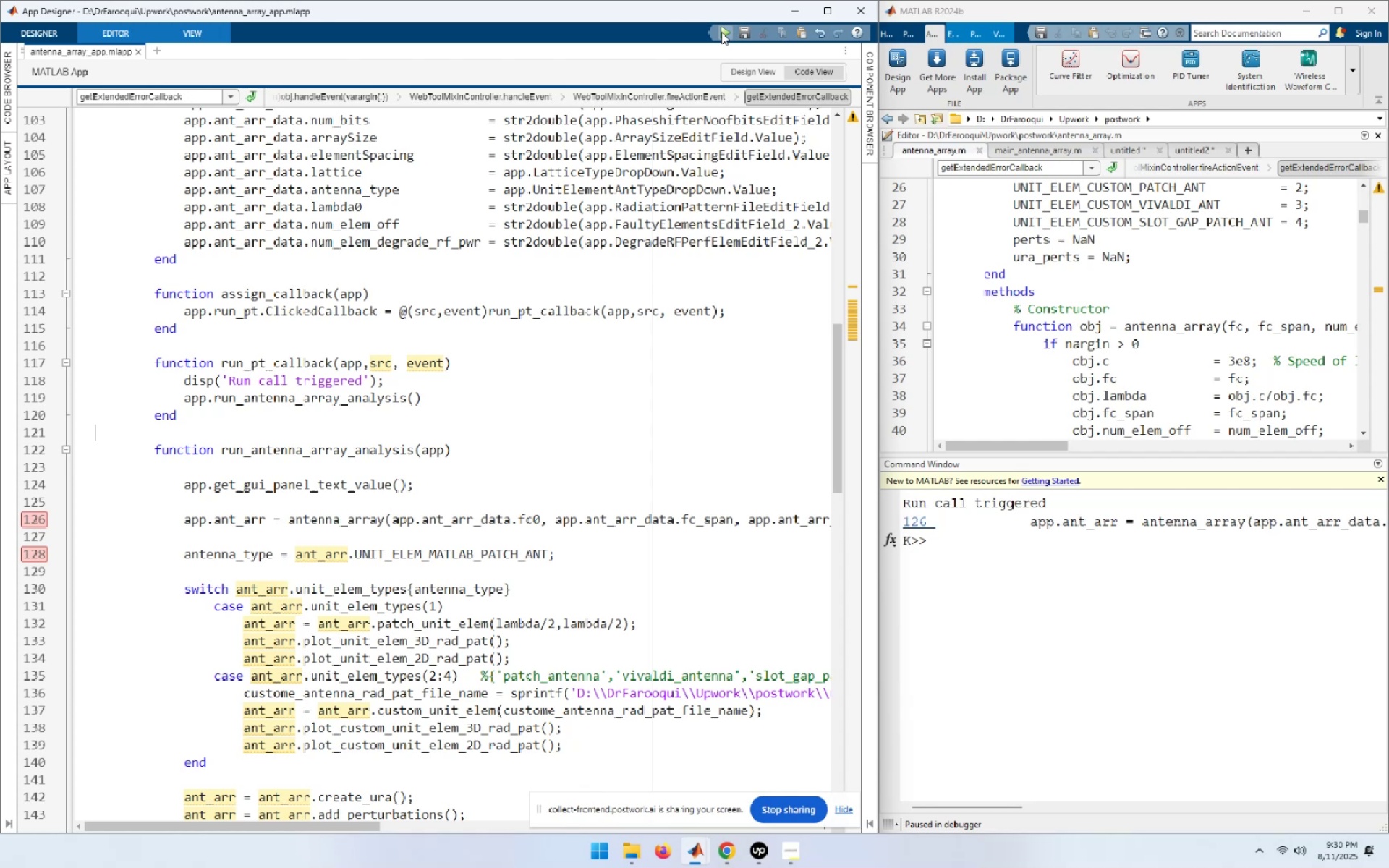 
left_click([722, 32])
 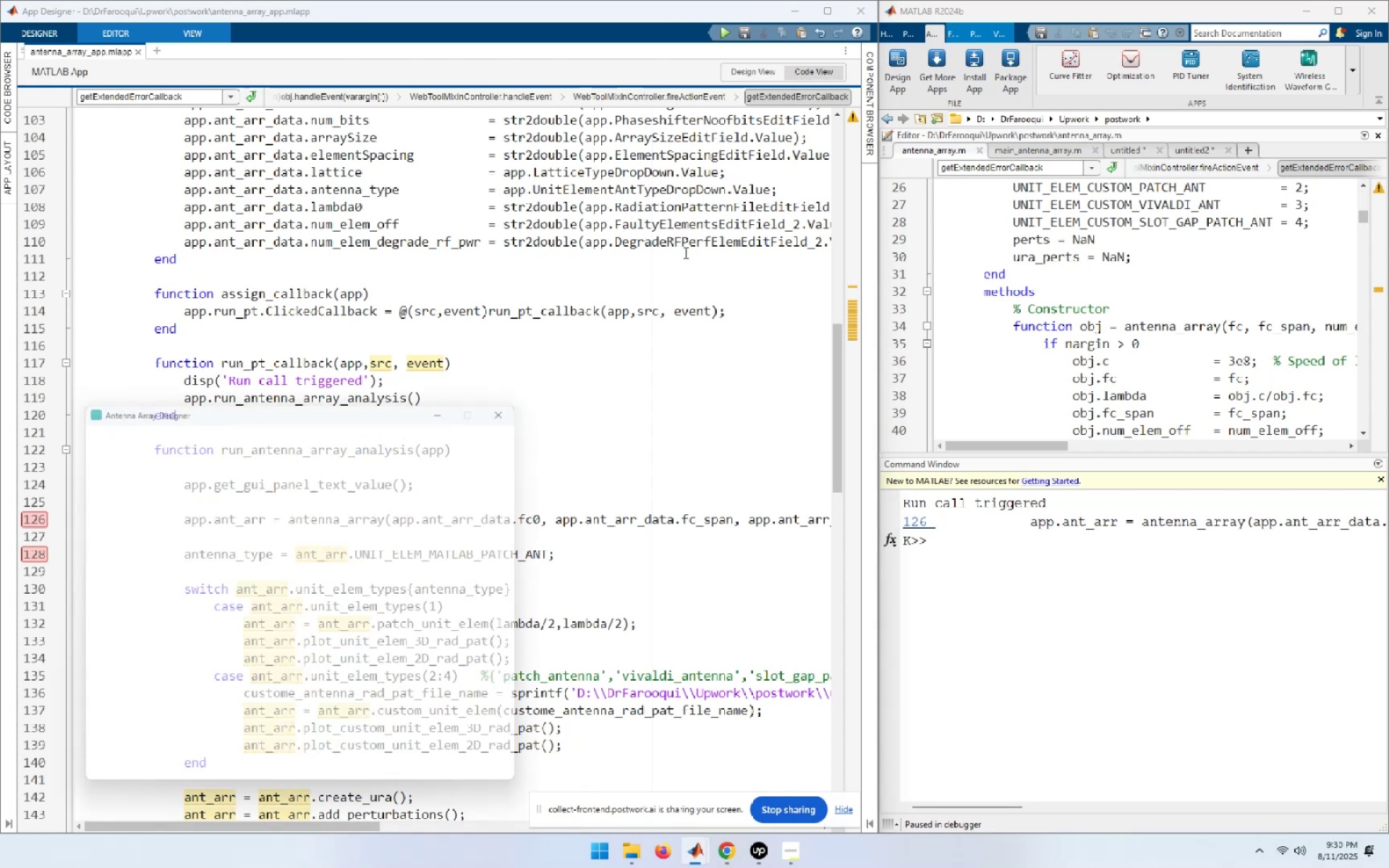 
wait(8.98)
 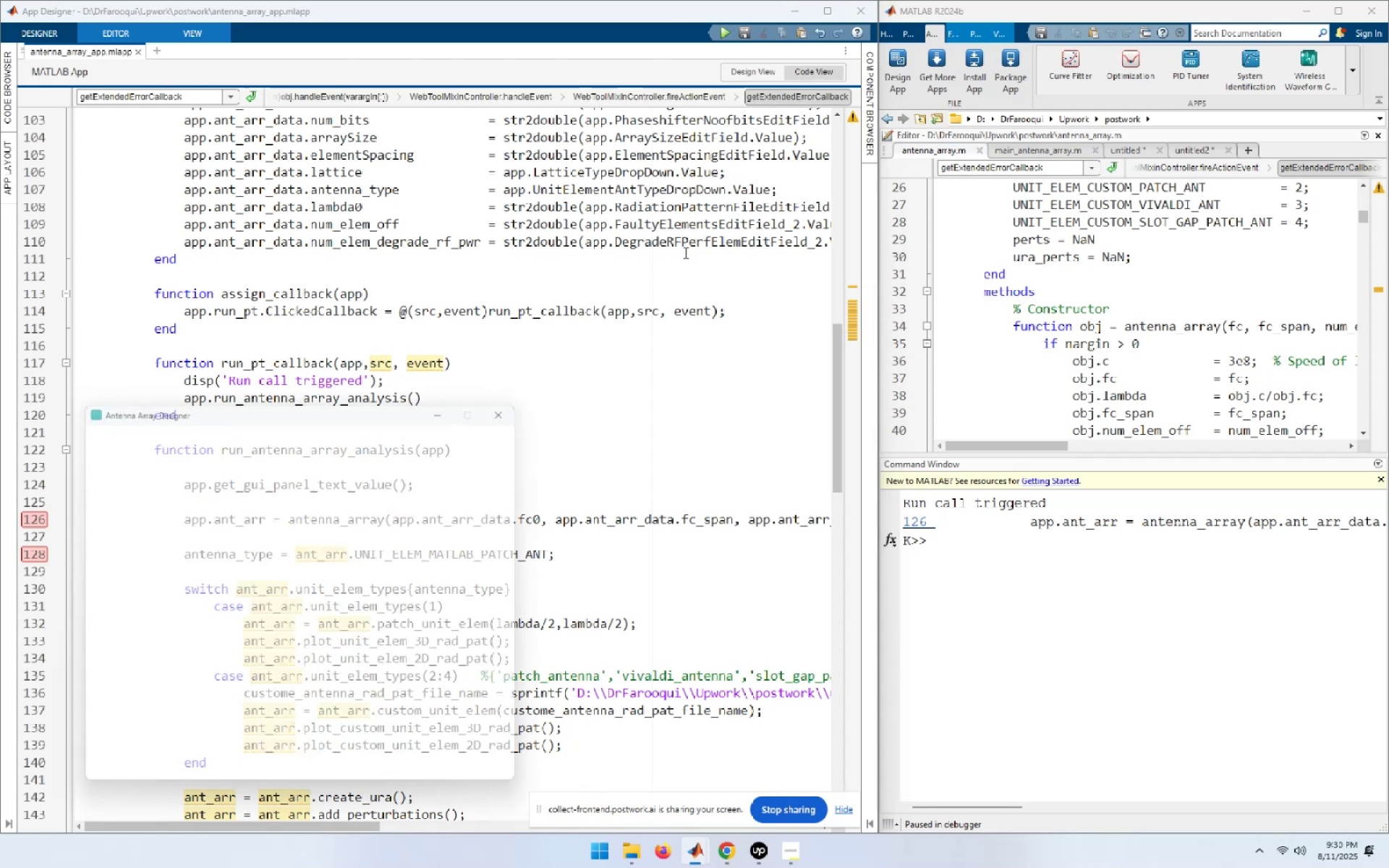 
left_click([29, 522])
 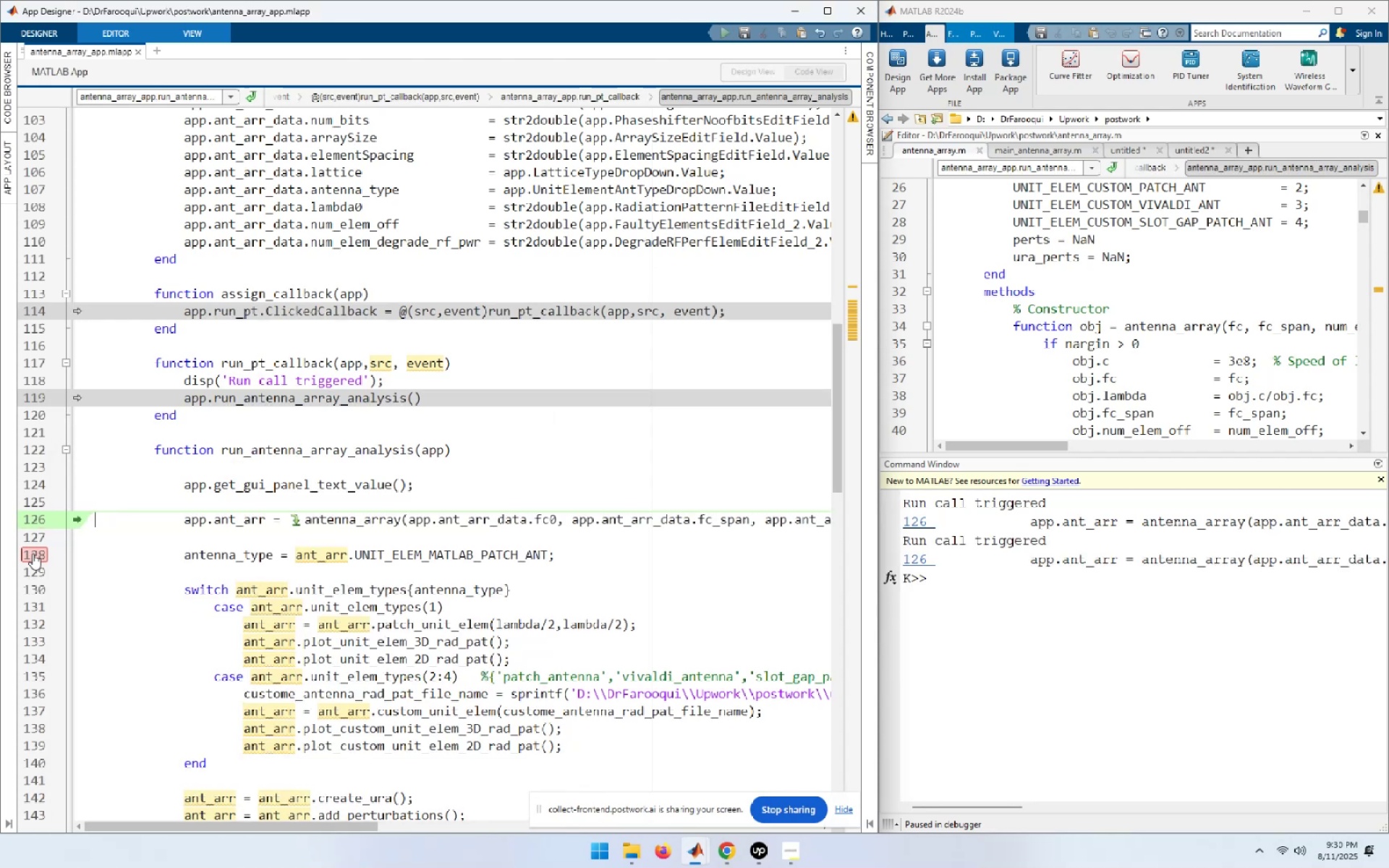 
left_click([33, 553])
 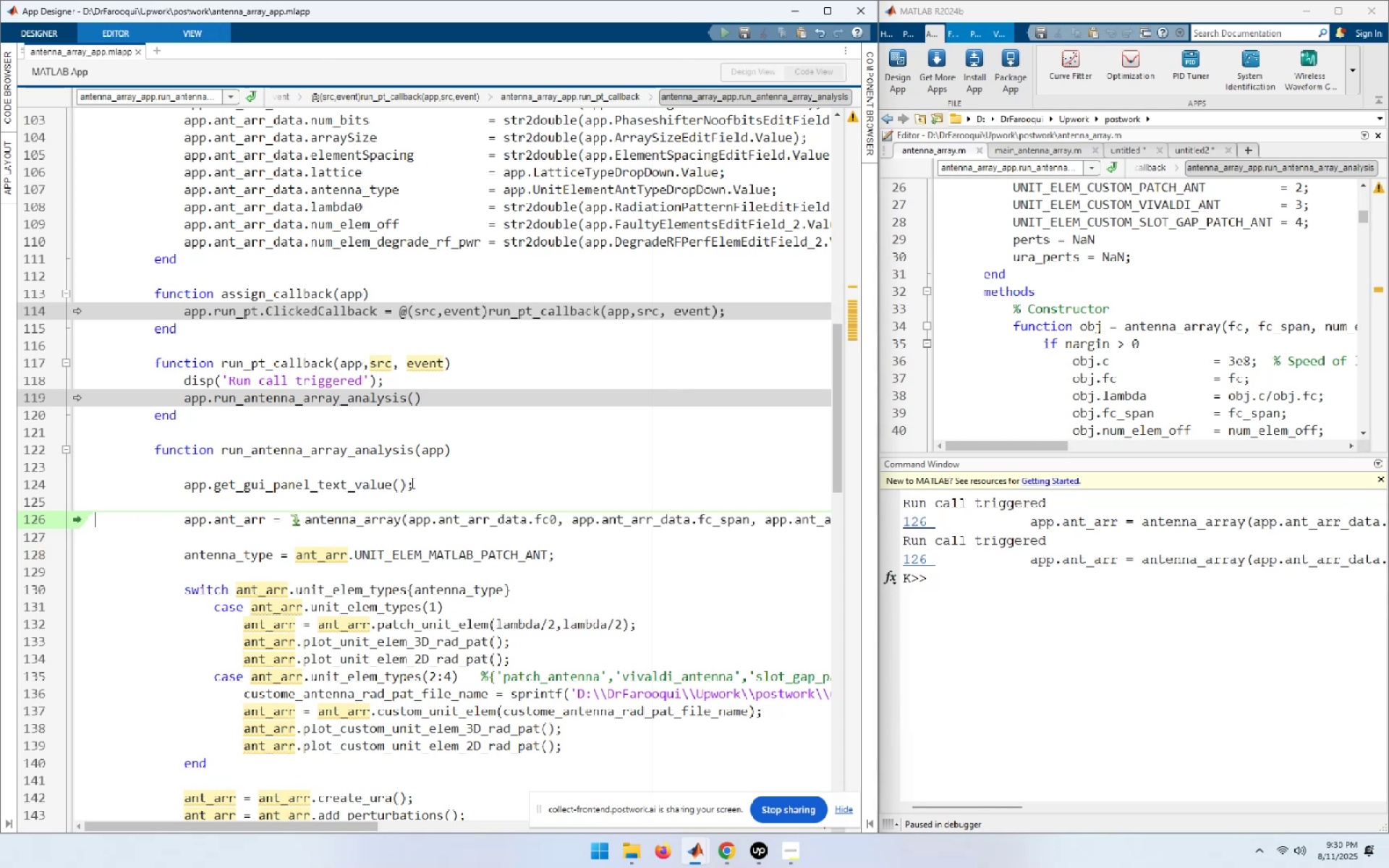 
left_click([416, 480])
 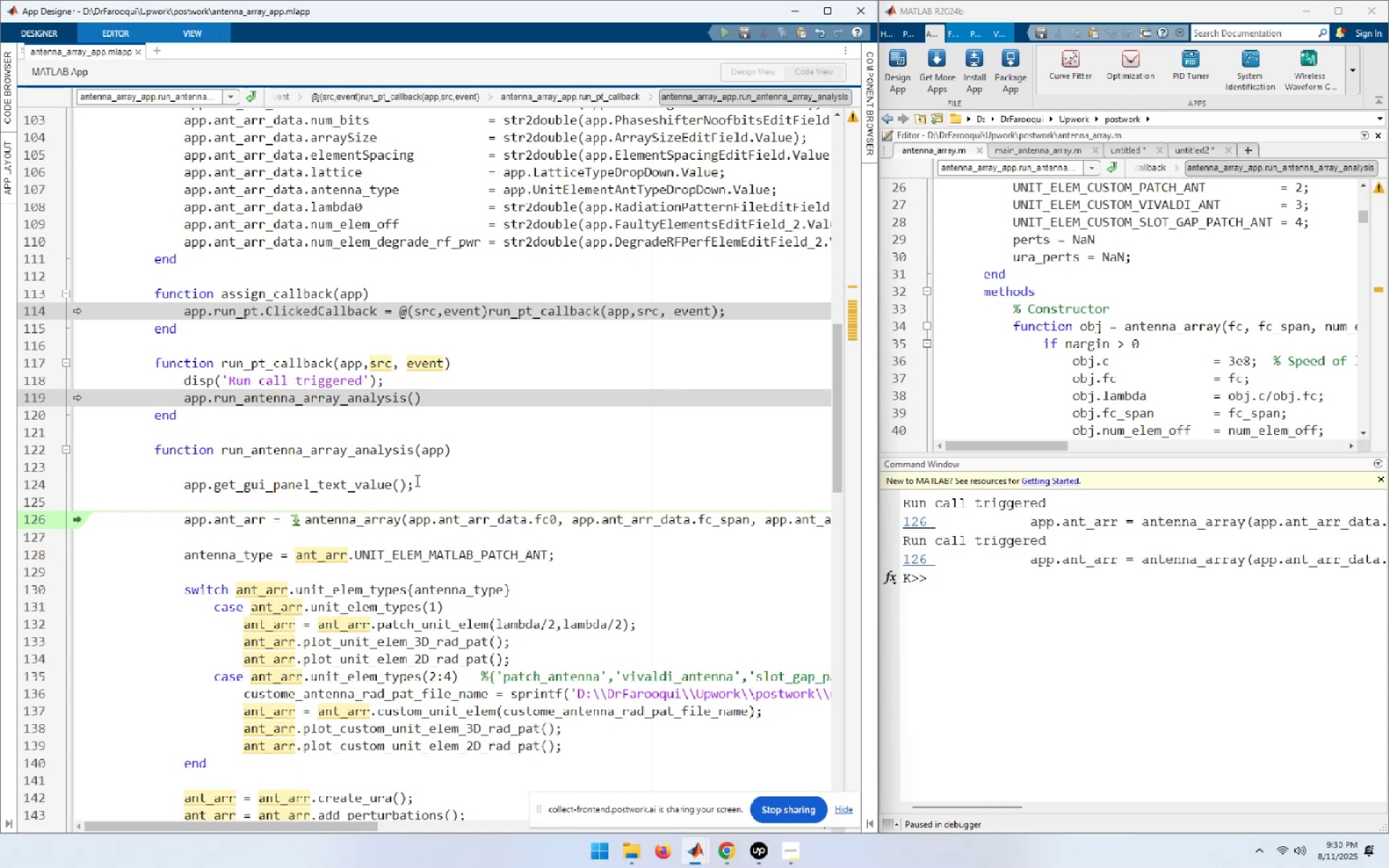 
key(F5)
 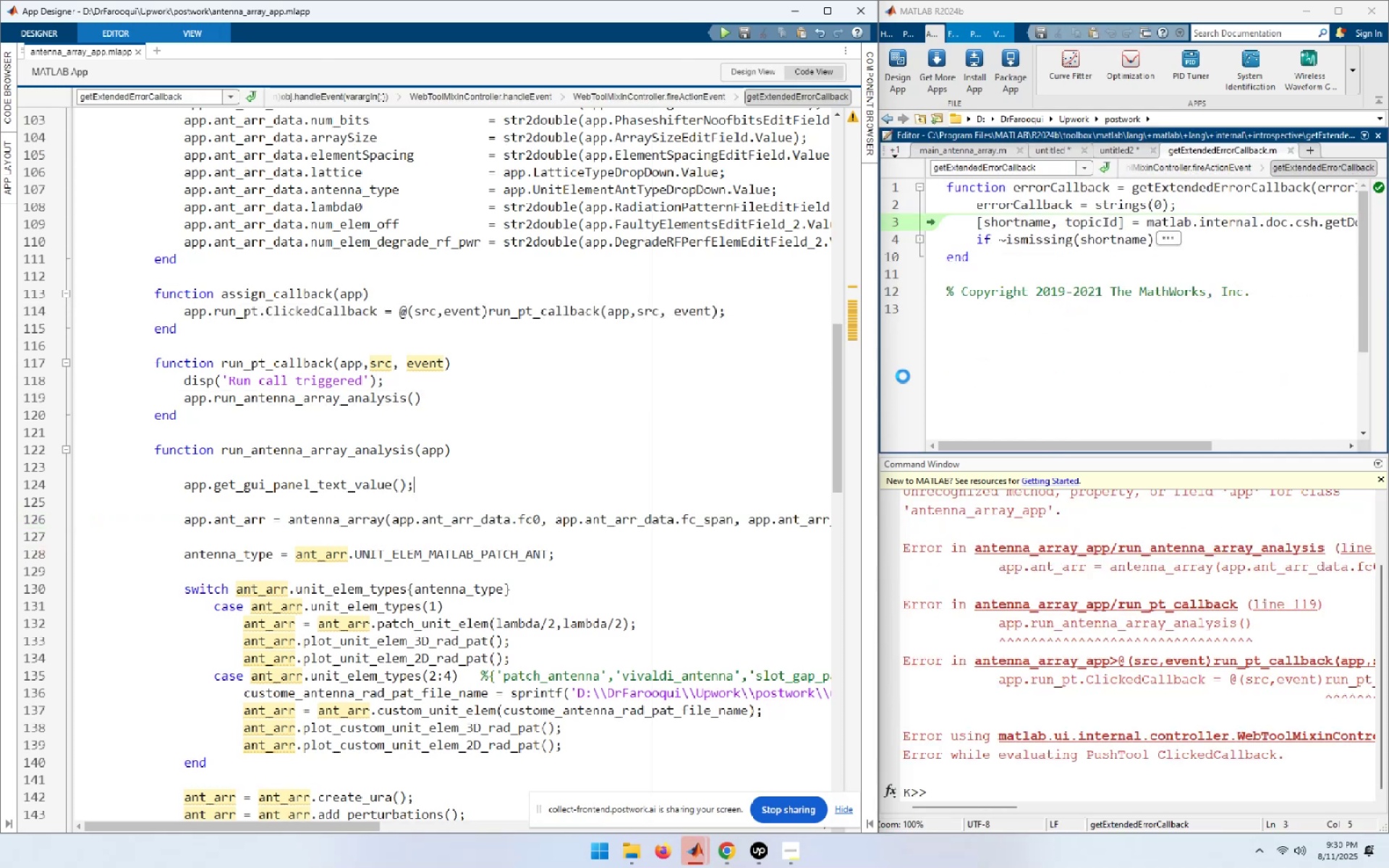 
scroll: coordinate [1127, 609], scroll_direction: up, amount: 4.0
 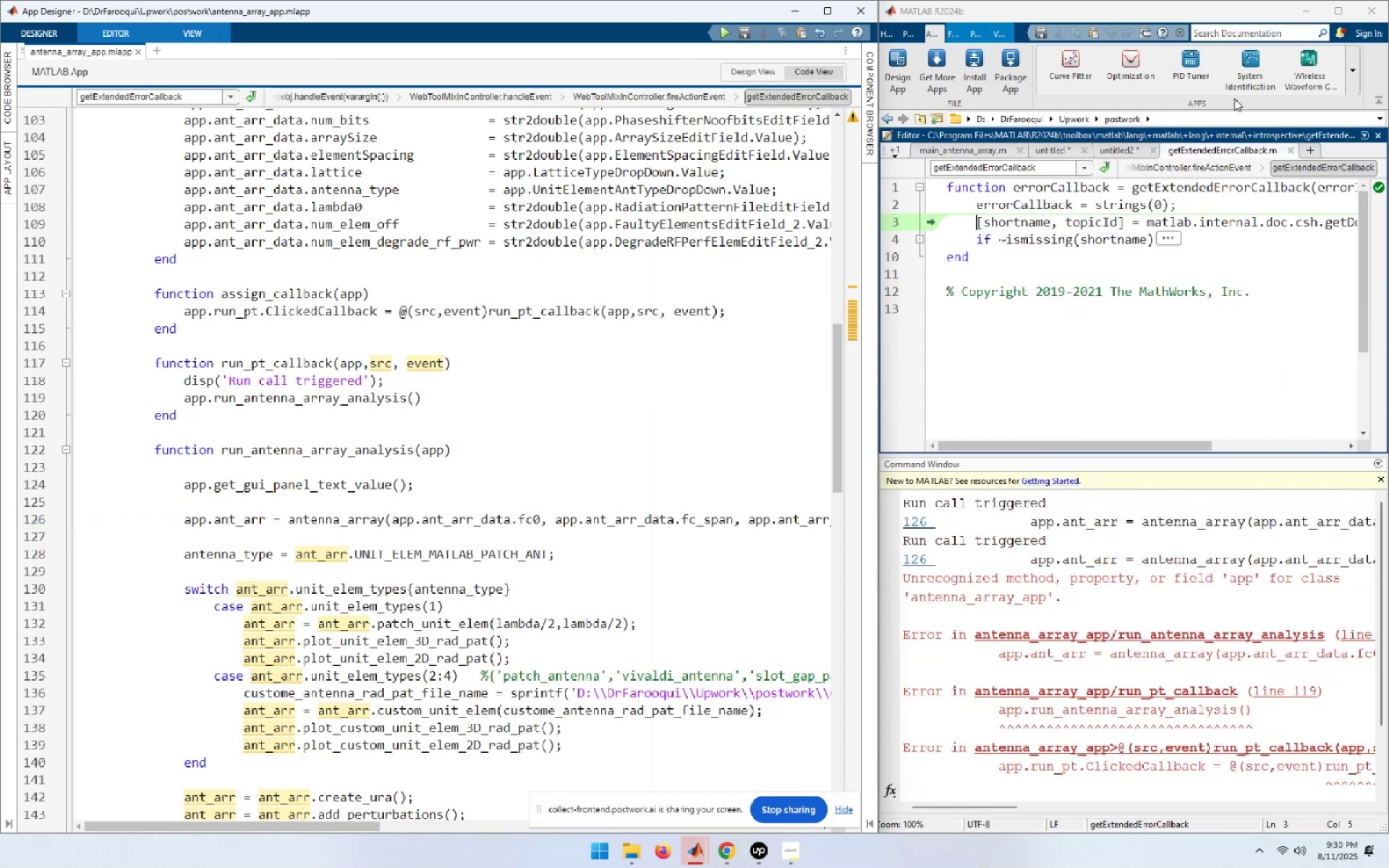 
left_click([1152, 354])
 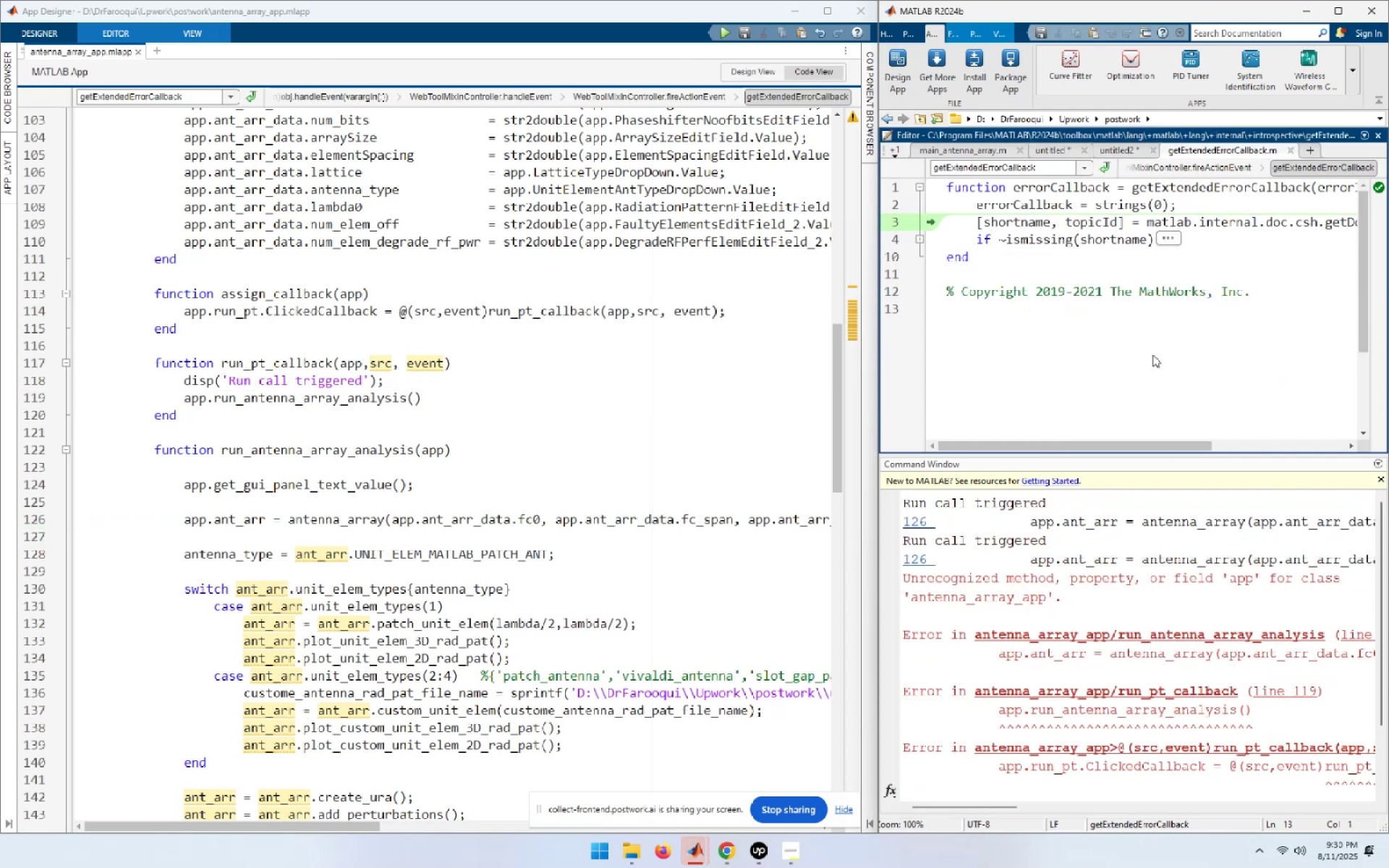 
hold_key(key=ShiftLeft, duration=1.54)
 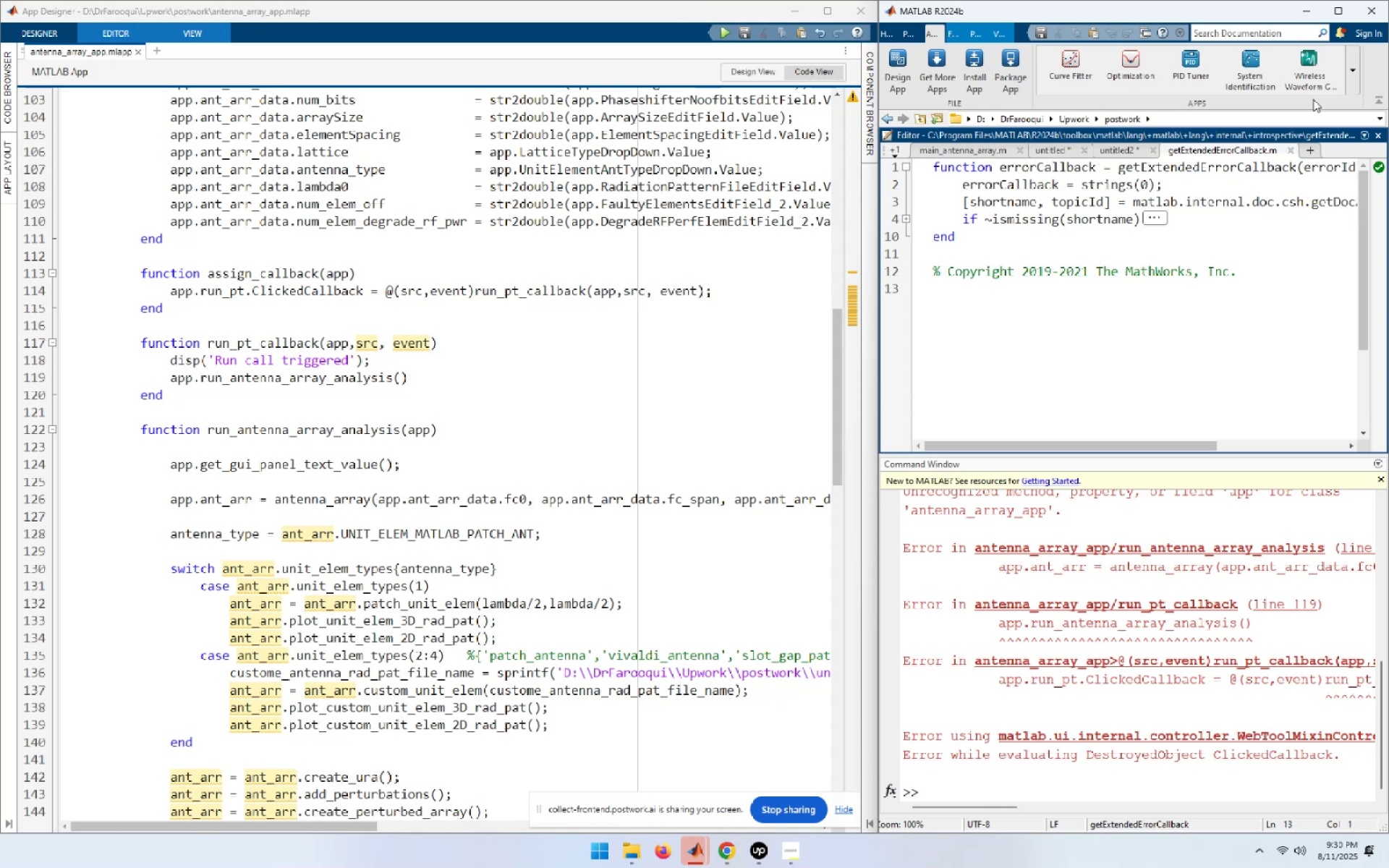 
hold_key(key=F5, duration=0.34)
 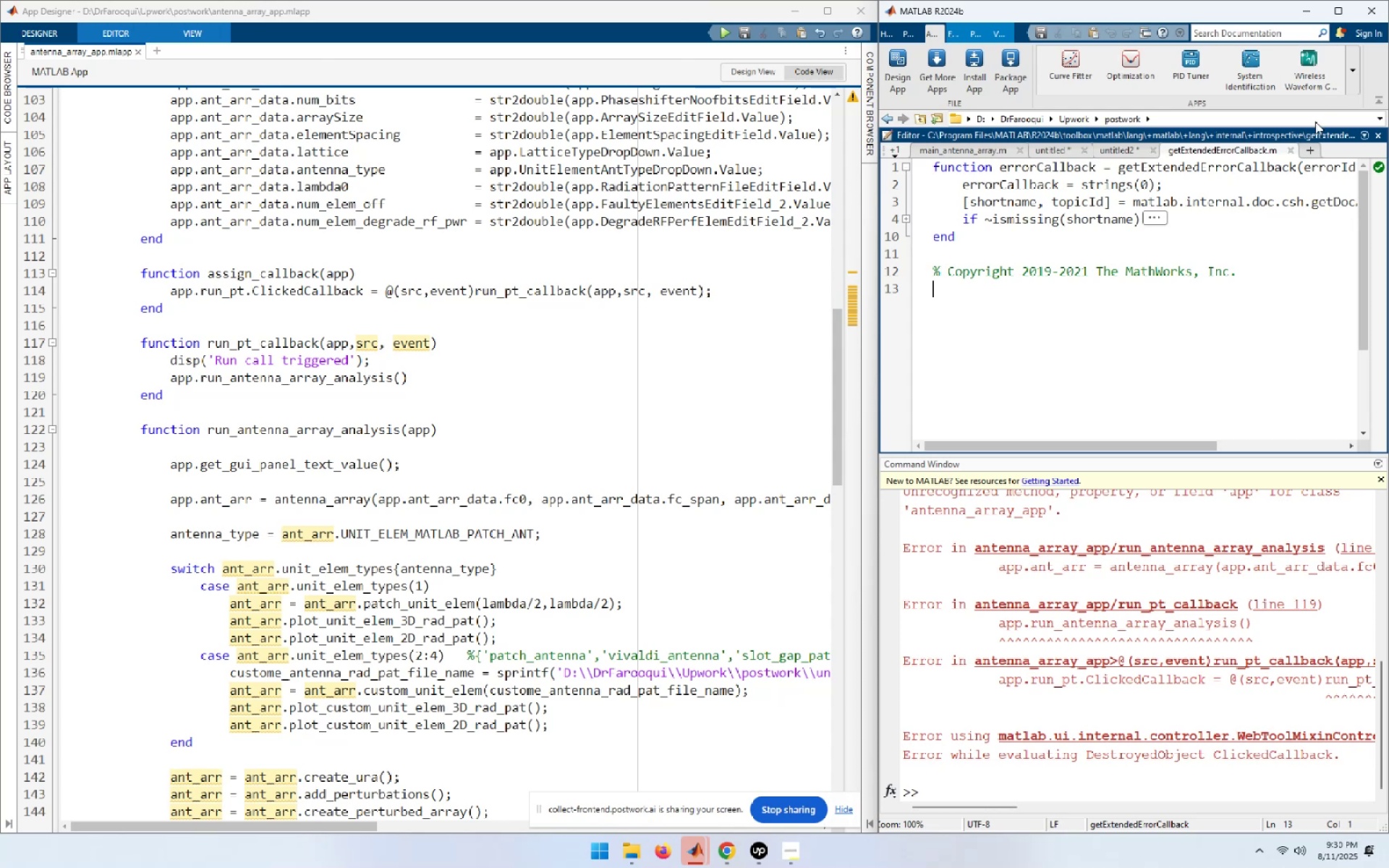 
left_click([1295, 146])
 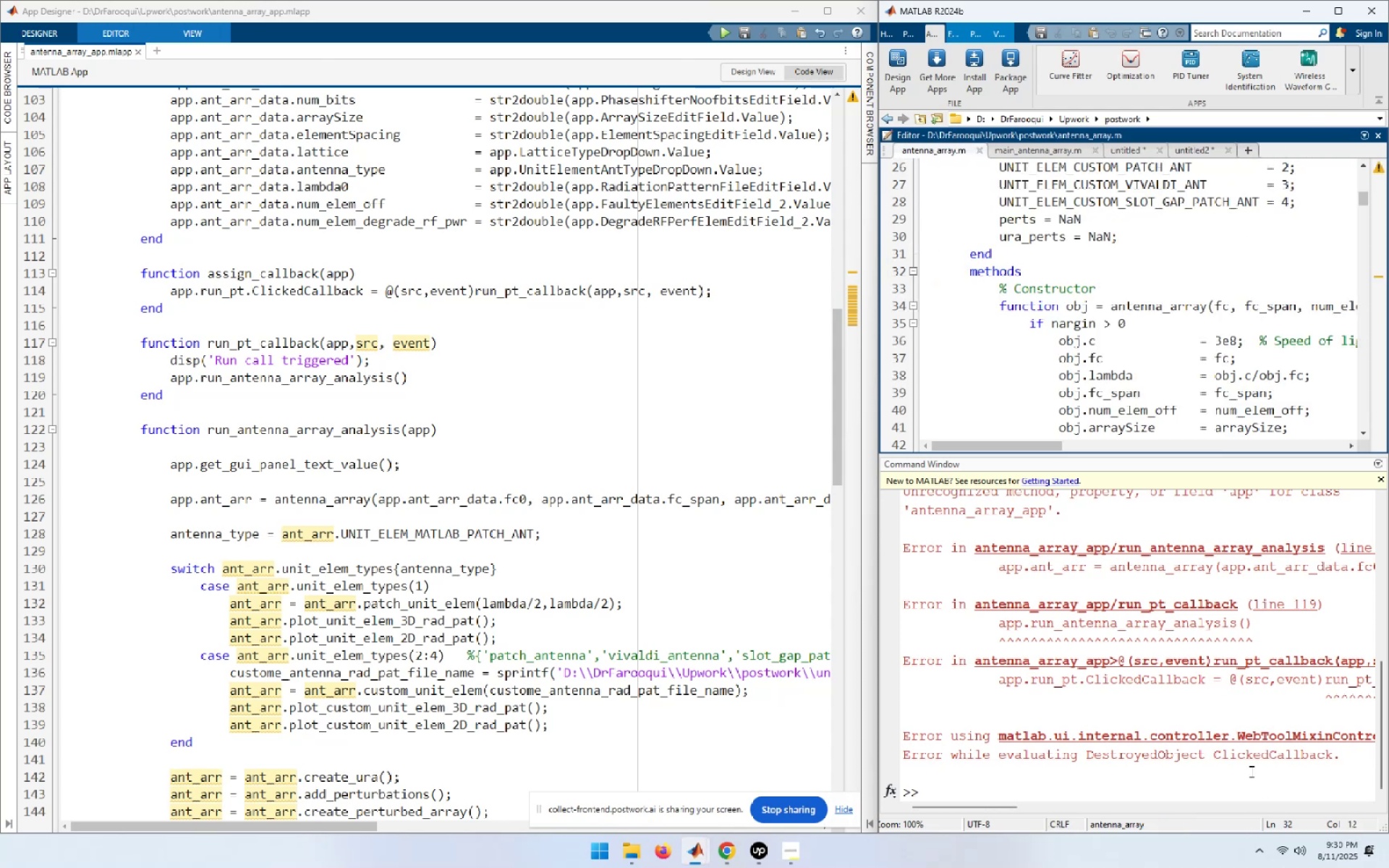 
key(ArrowUp)
 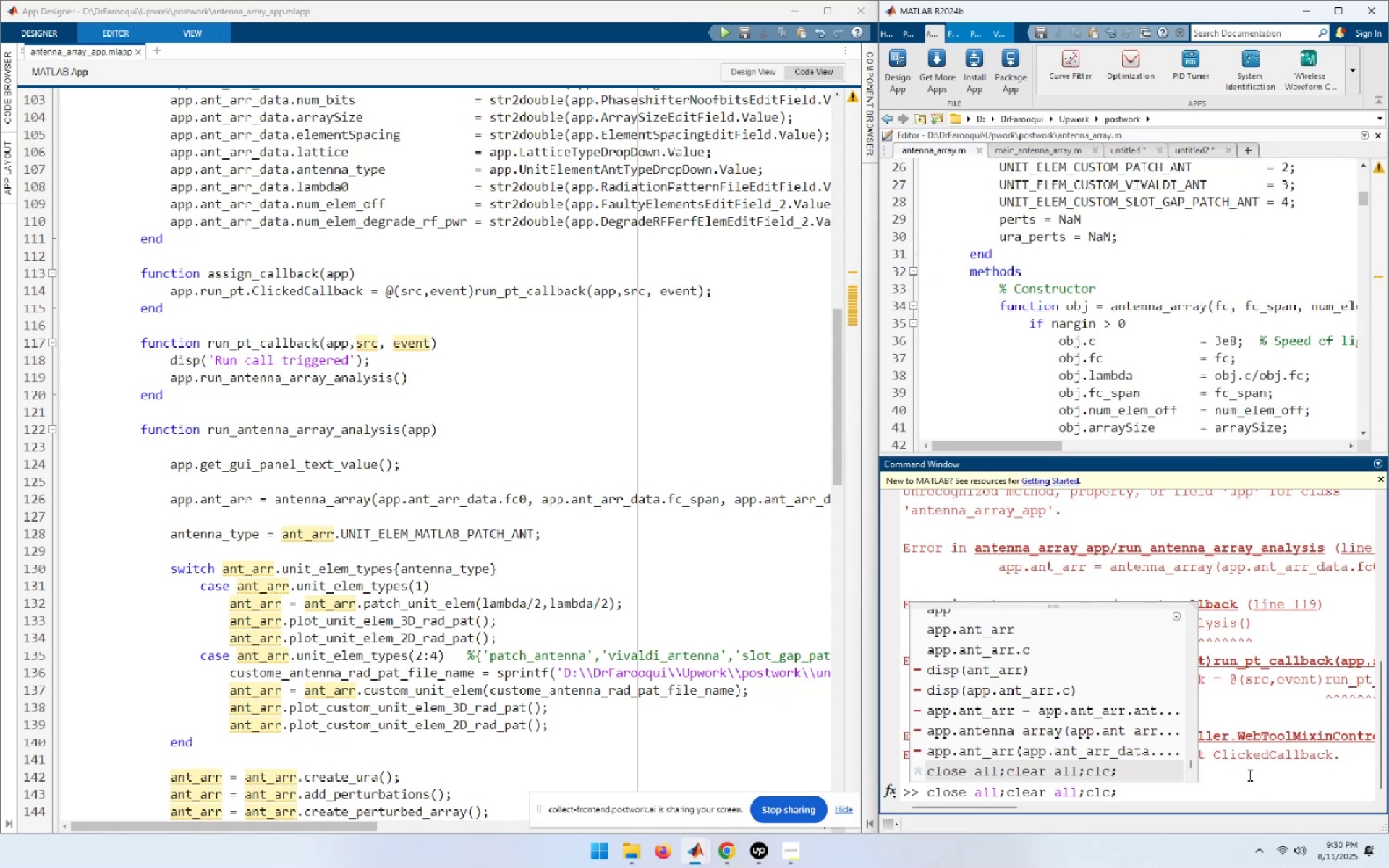 
key(NumpadEnter)
 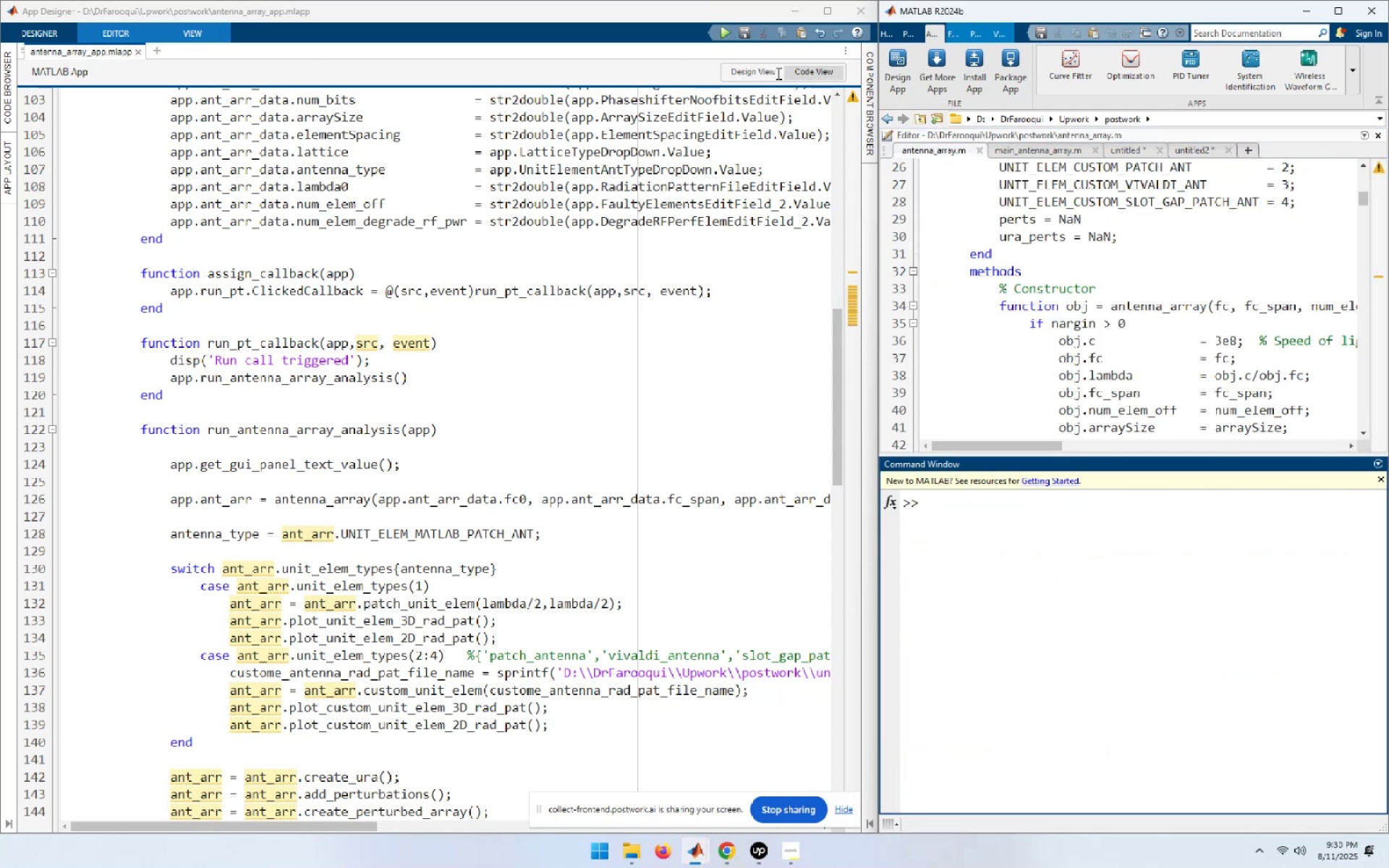 
left_click([718, 38])
 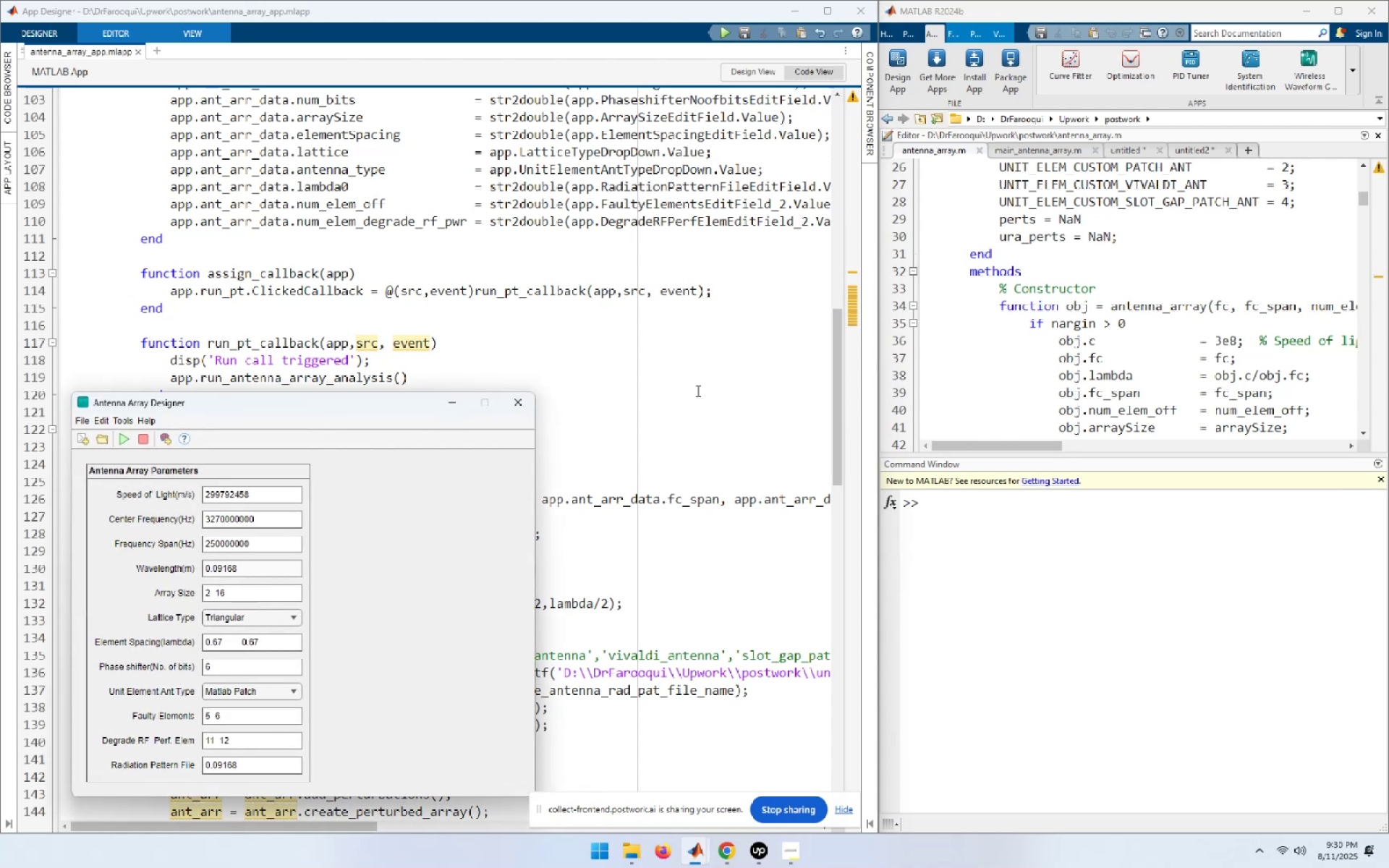 
wait(6.54)
 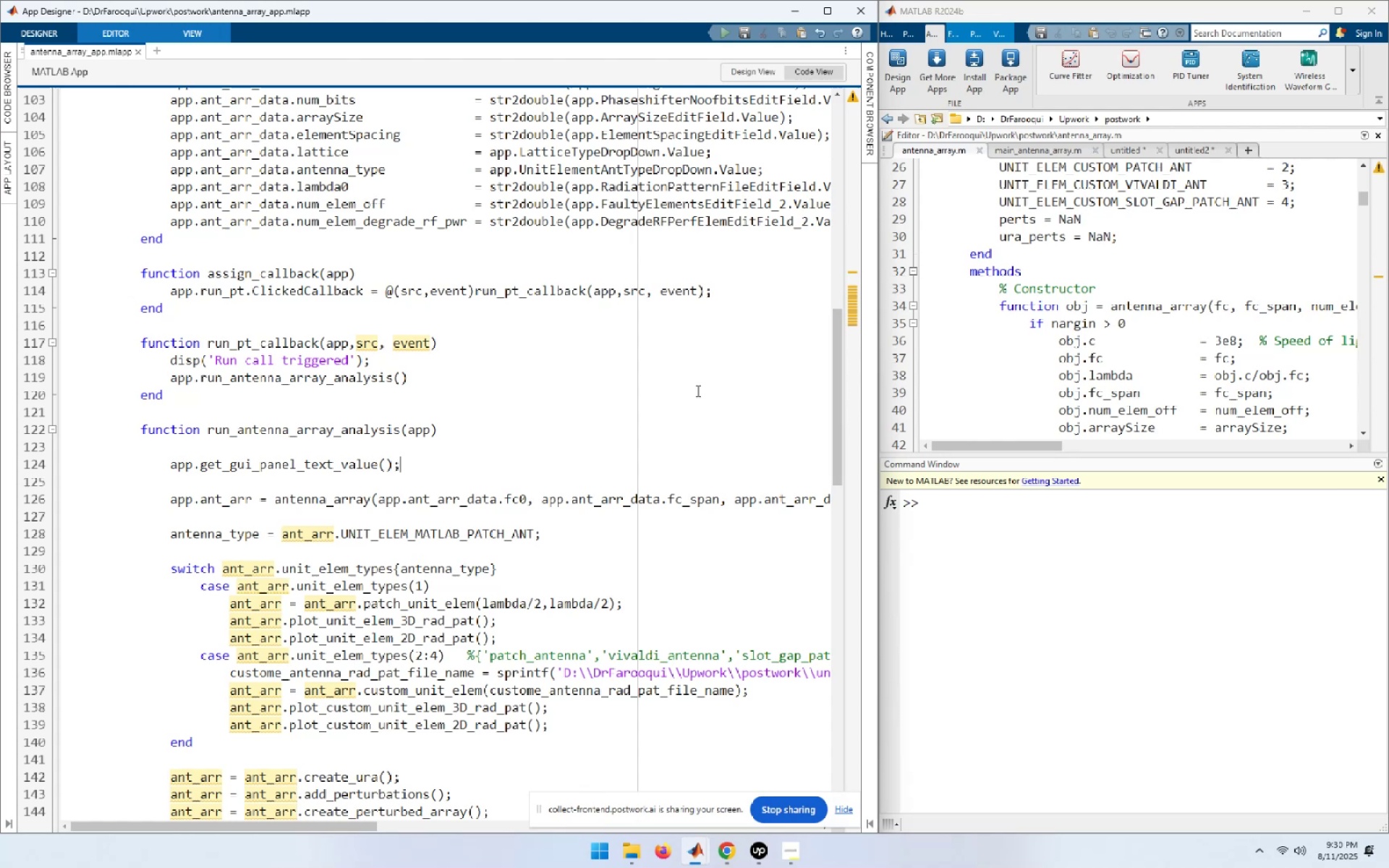 
left_click([125, 443])
 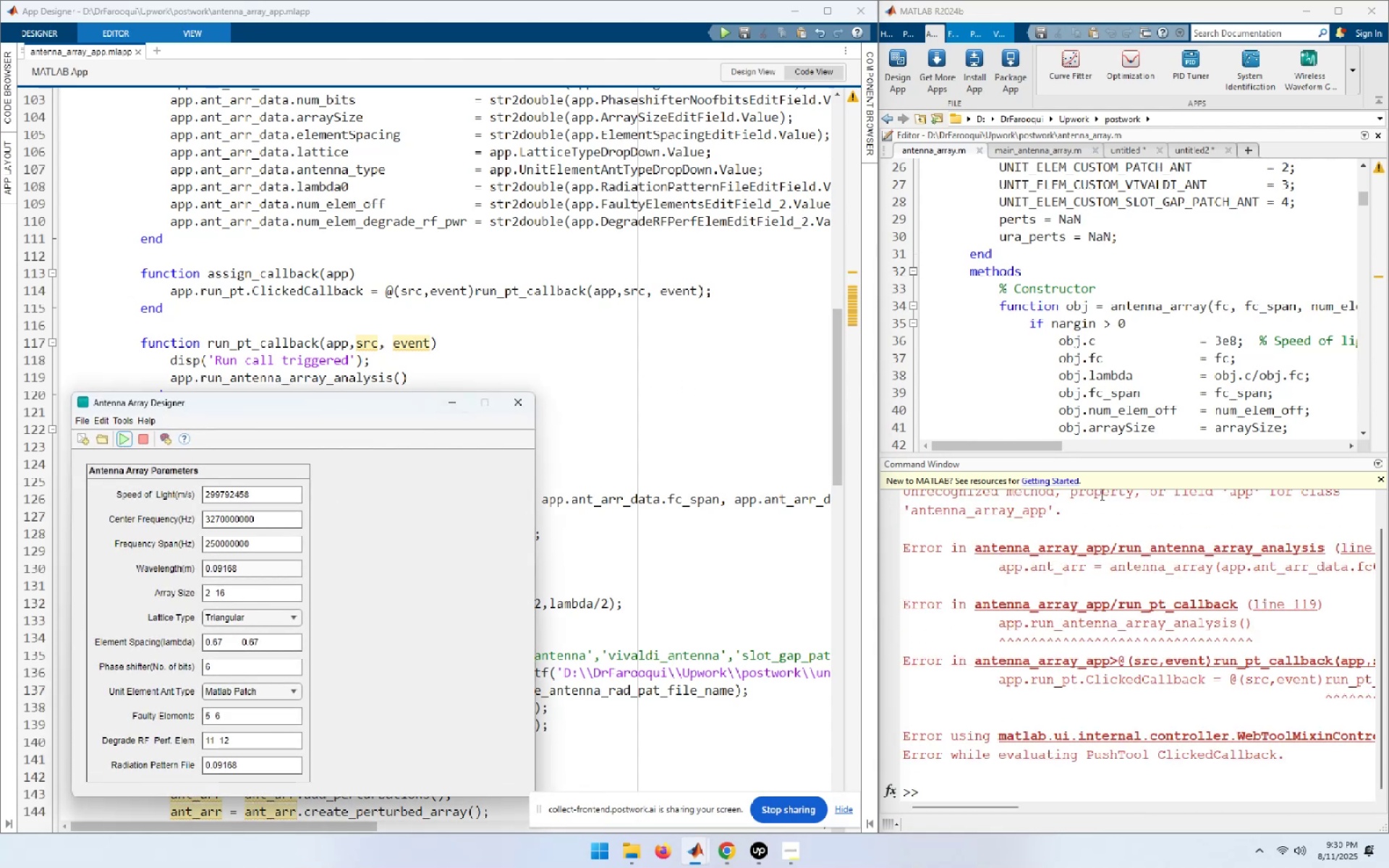 
left_click([1116, 515])
 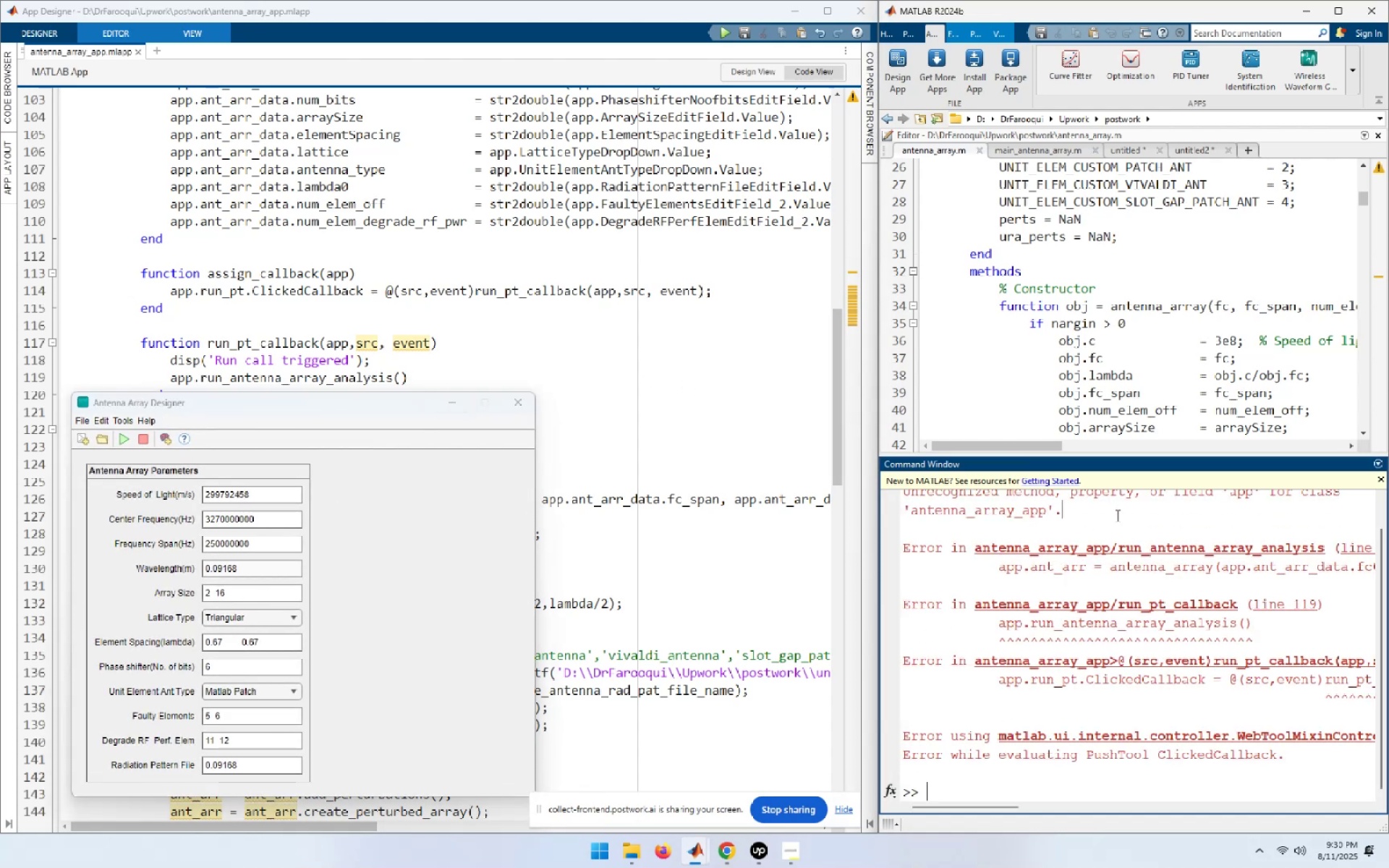 
scroll: coordinate [1116, 515], scroll_direction: up, amount: 3.0
 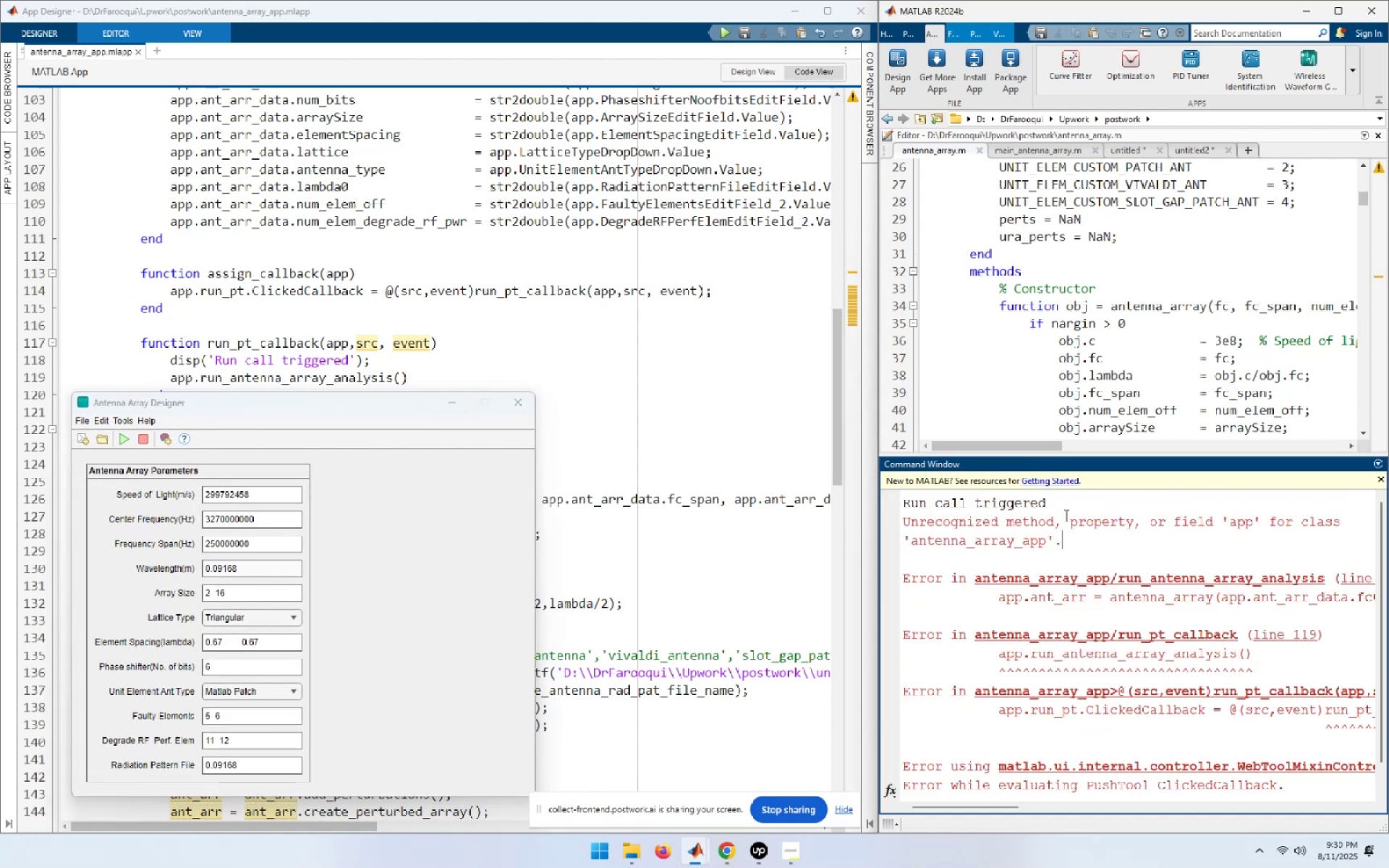 
left_click([674, 379])
 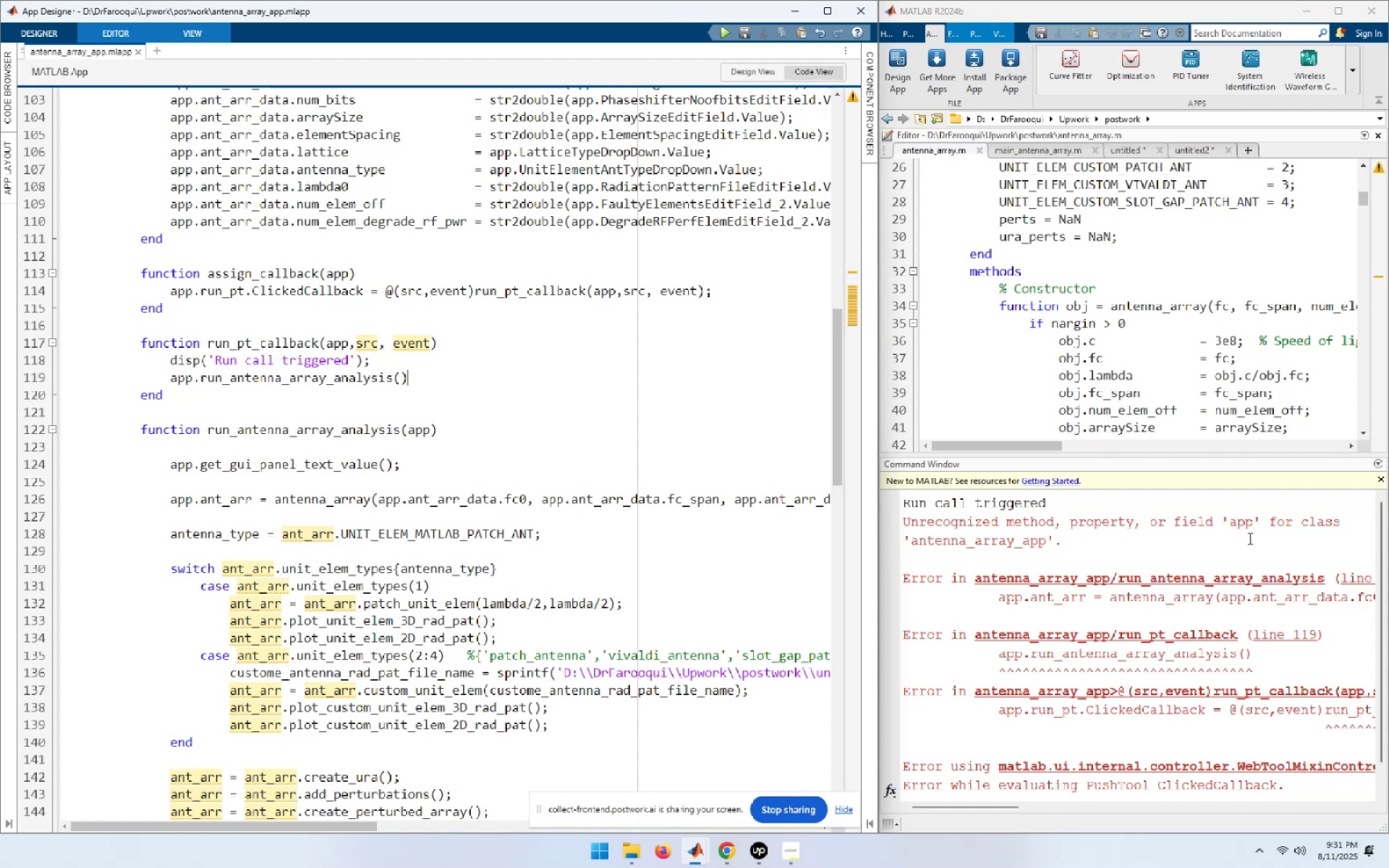 
wait(15.36)
 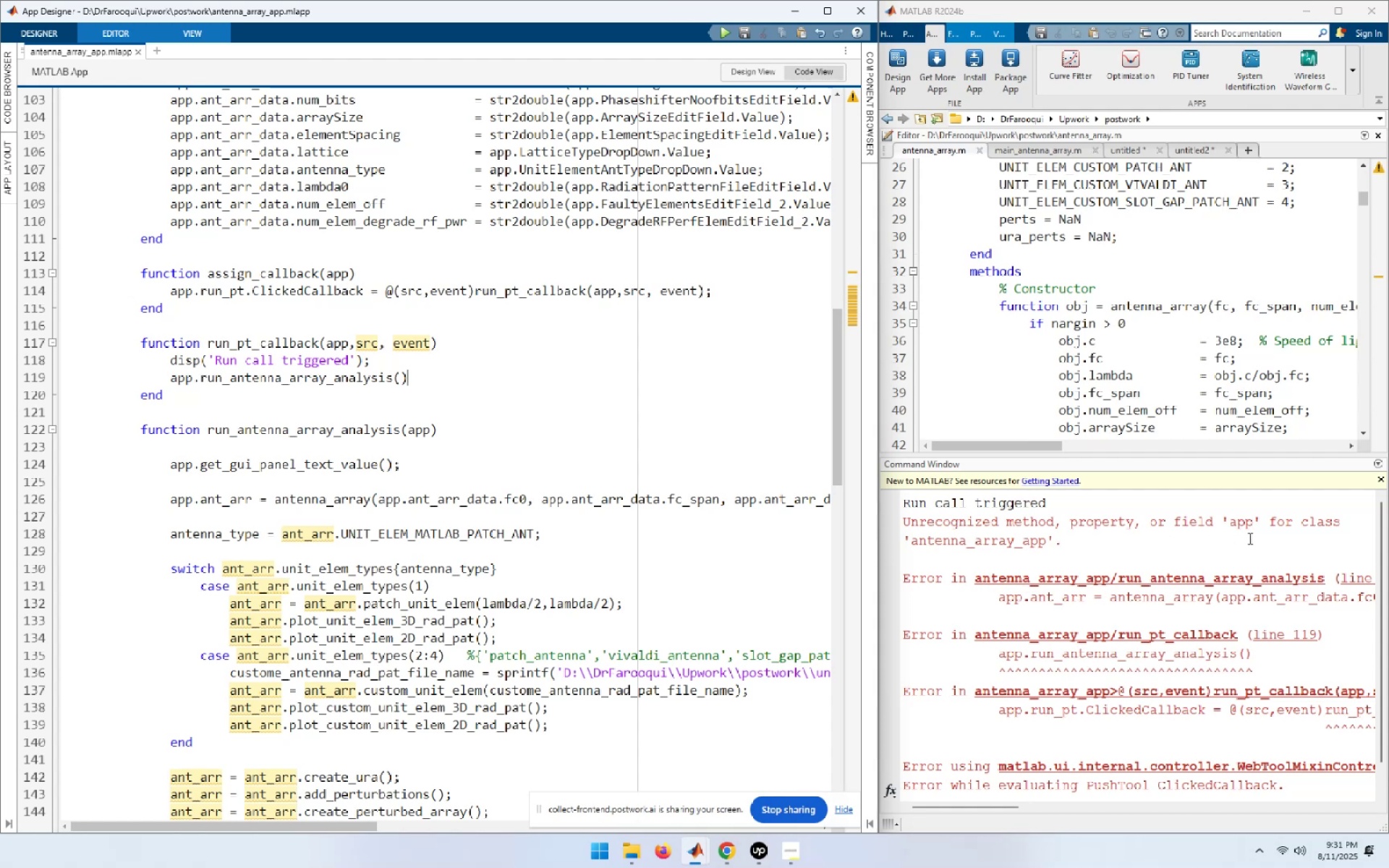 
double_click([995, 543])
 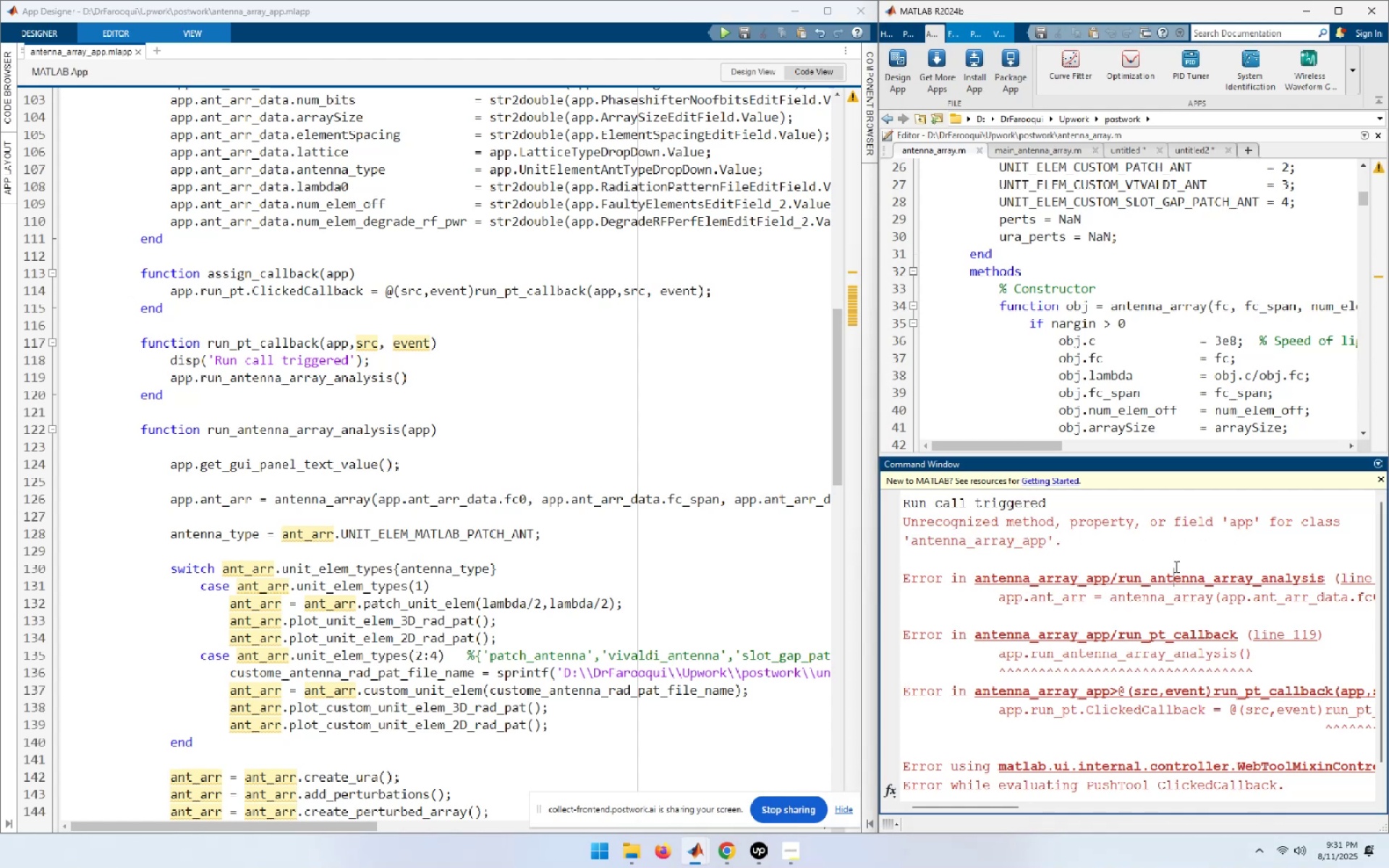 
scroll: coordinate [419, 385], scroll_direction: up, amount: 11.0
 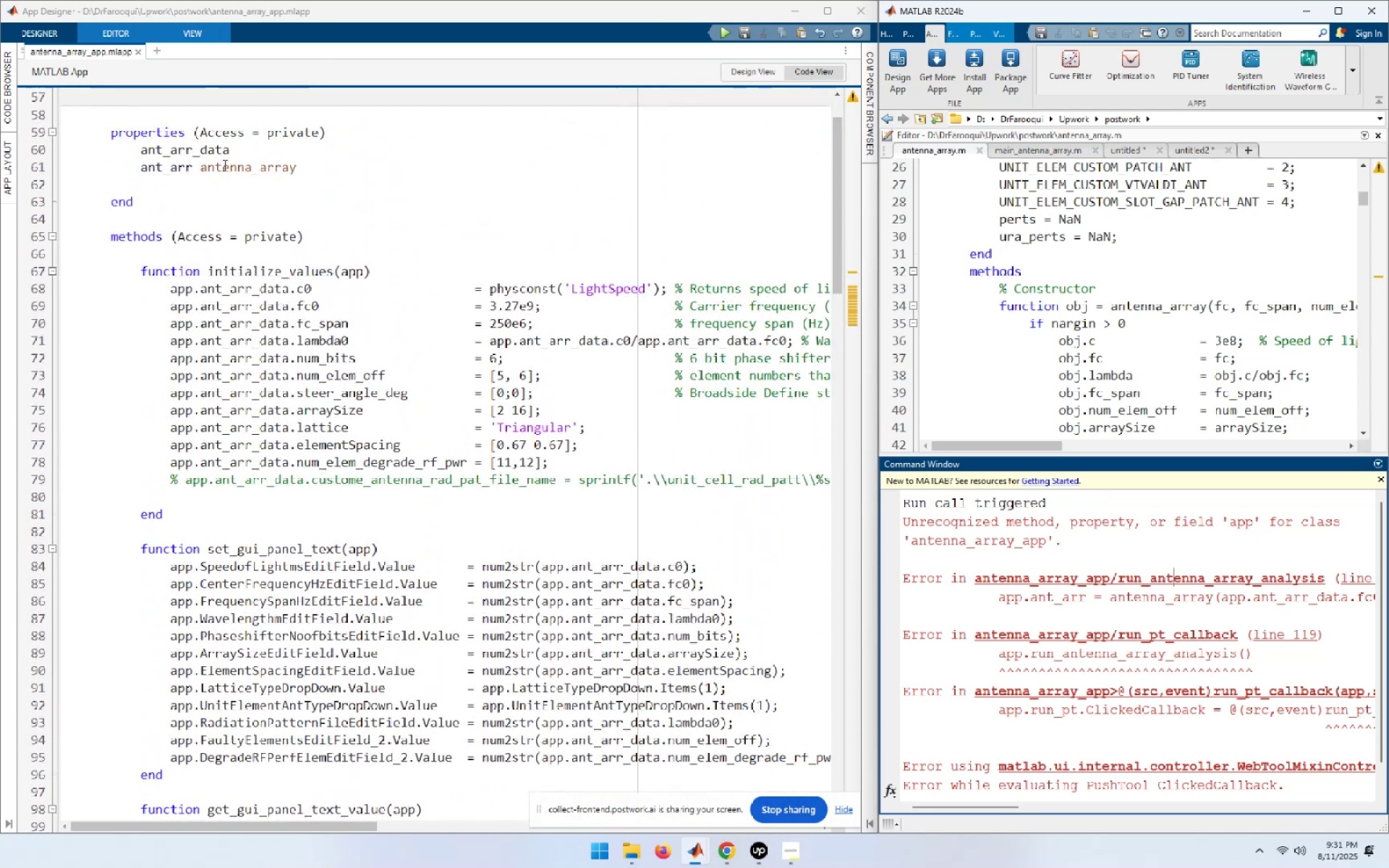 
double_click([240, 170])
 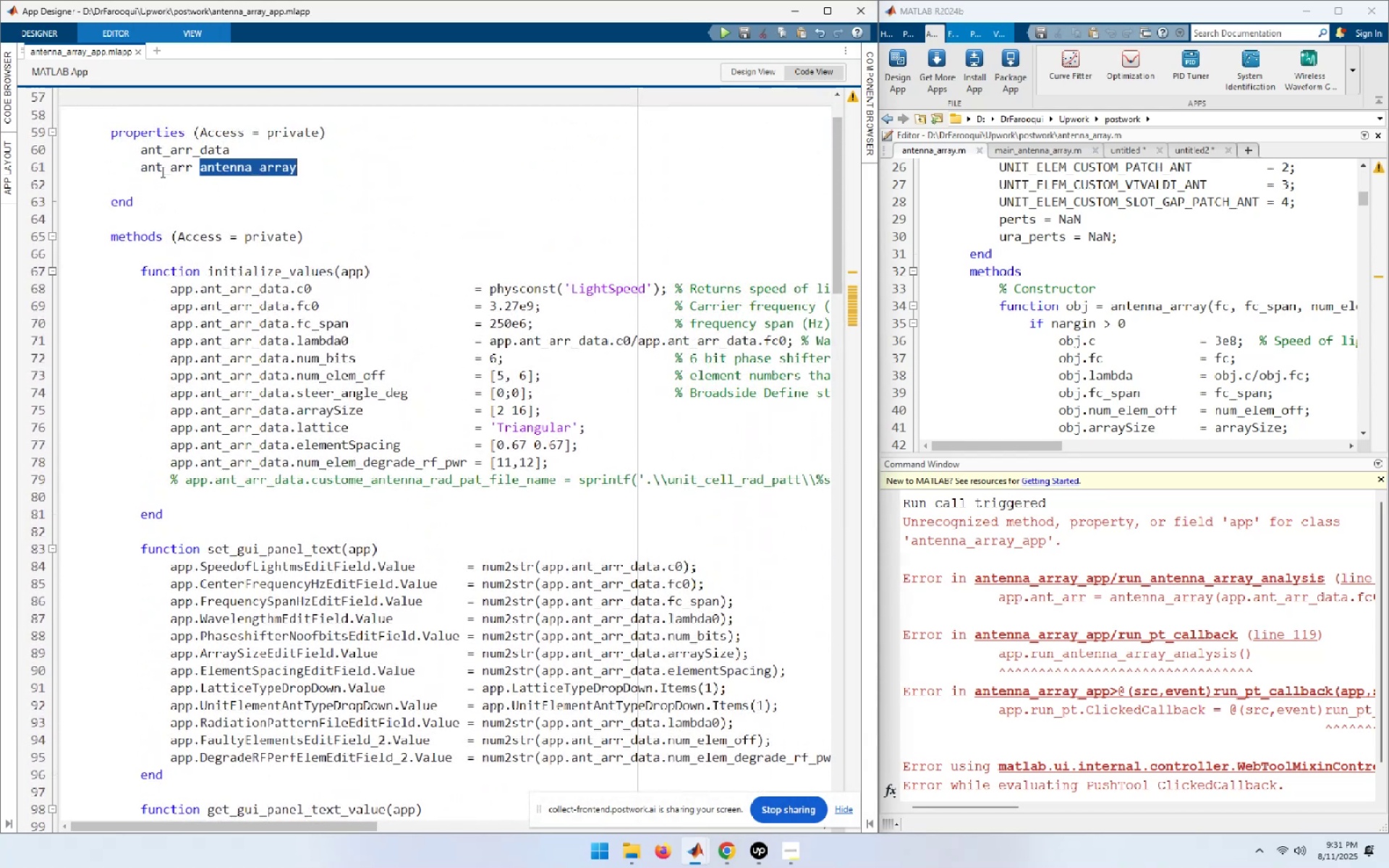 
double_click([161, 171])
 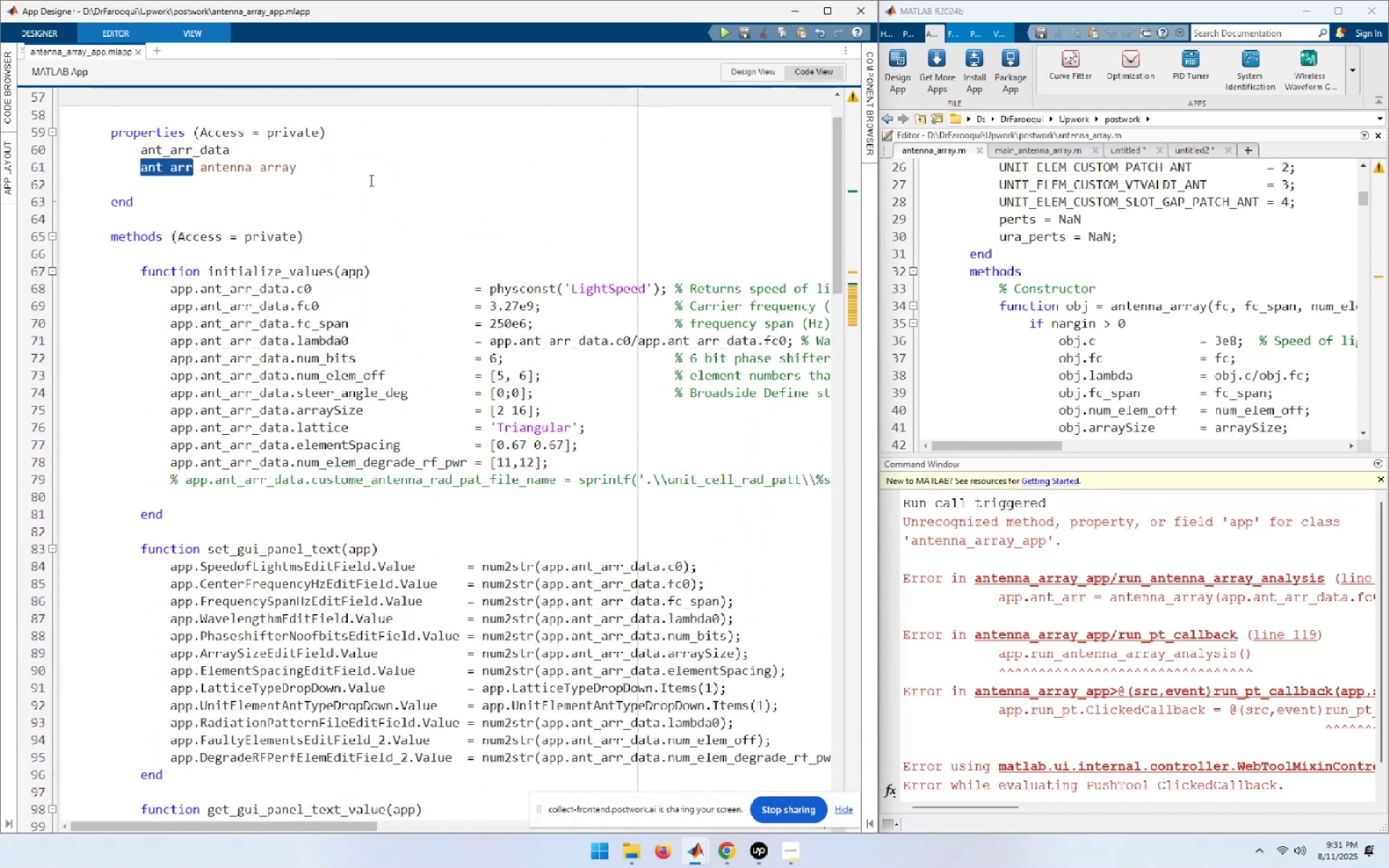 
key(Home)
 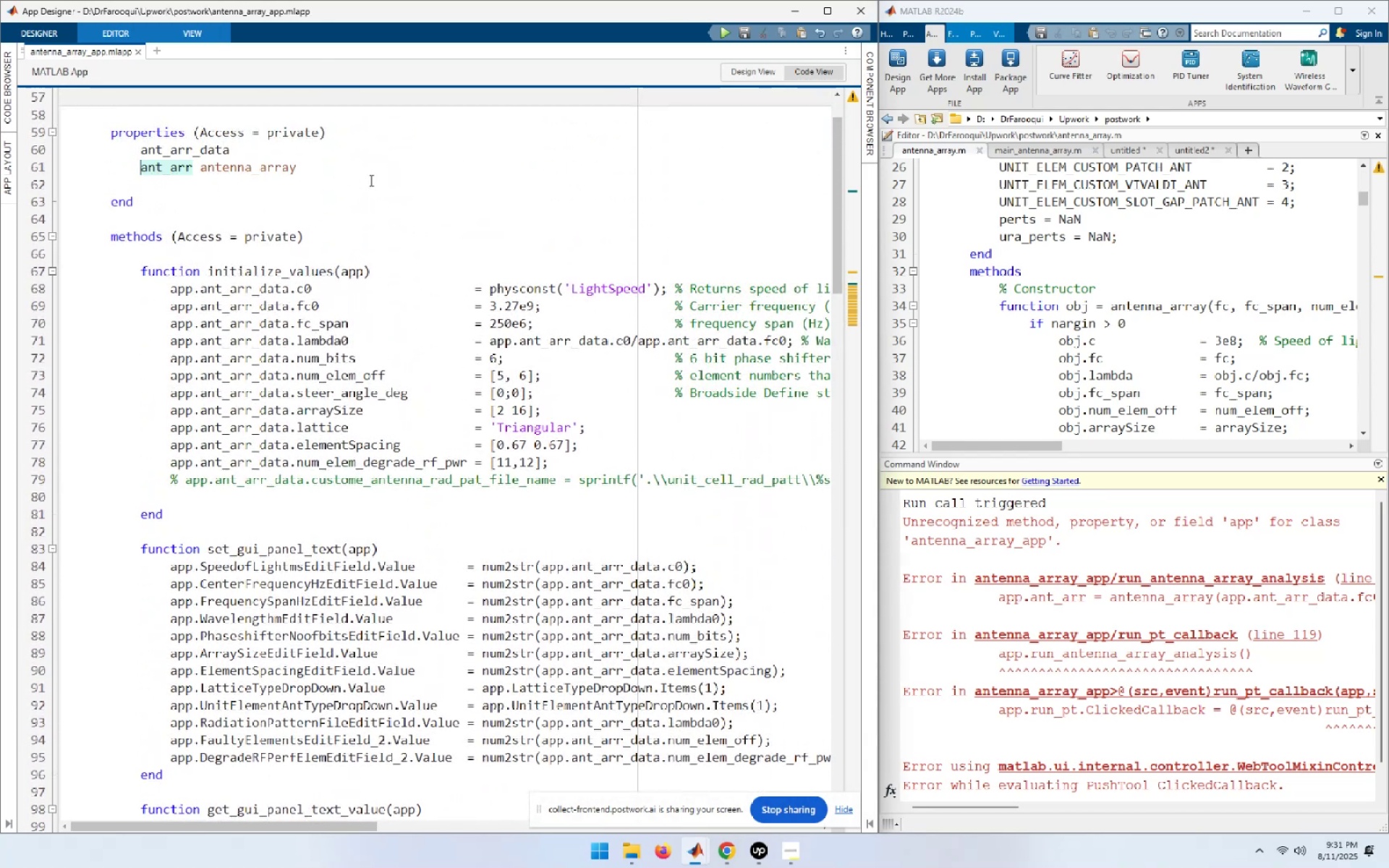 
key(Shift+End)
 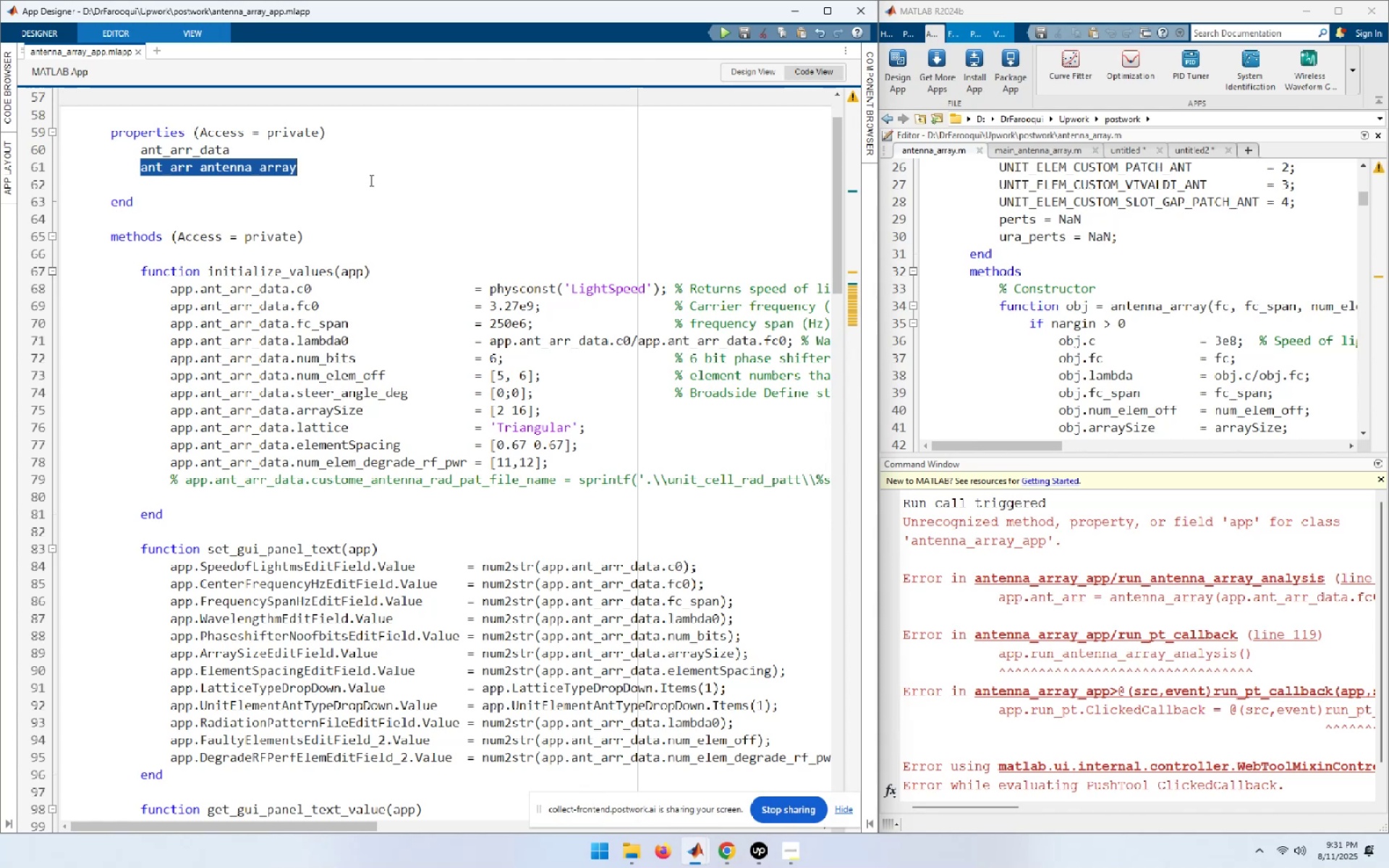 
hold_key(key=ControlLeft, duration=0.7)
 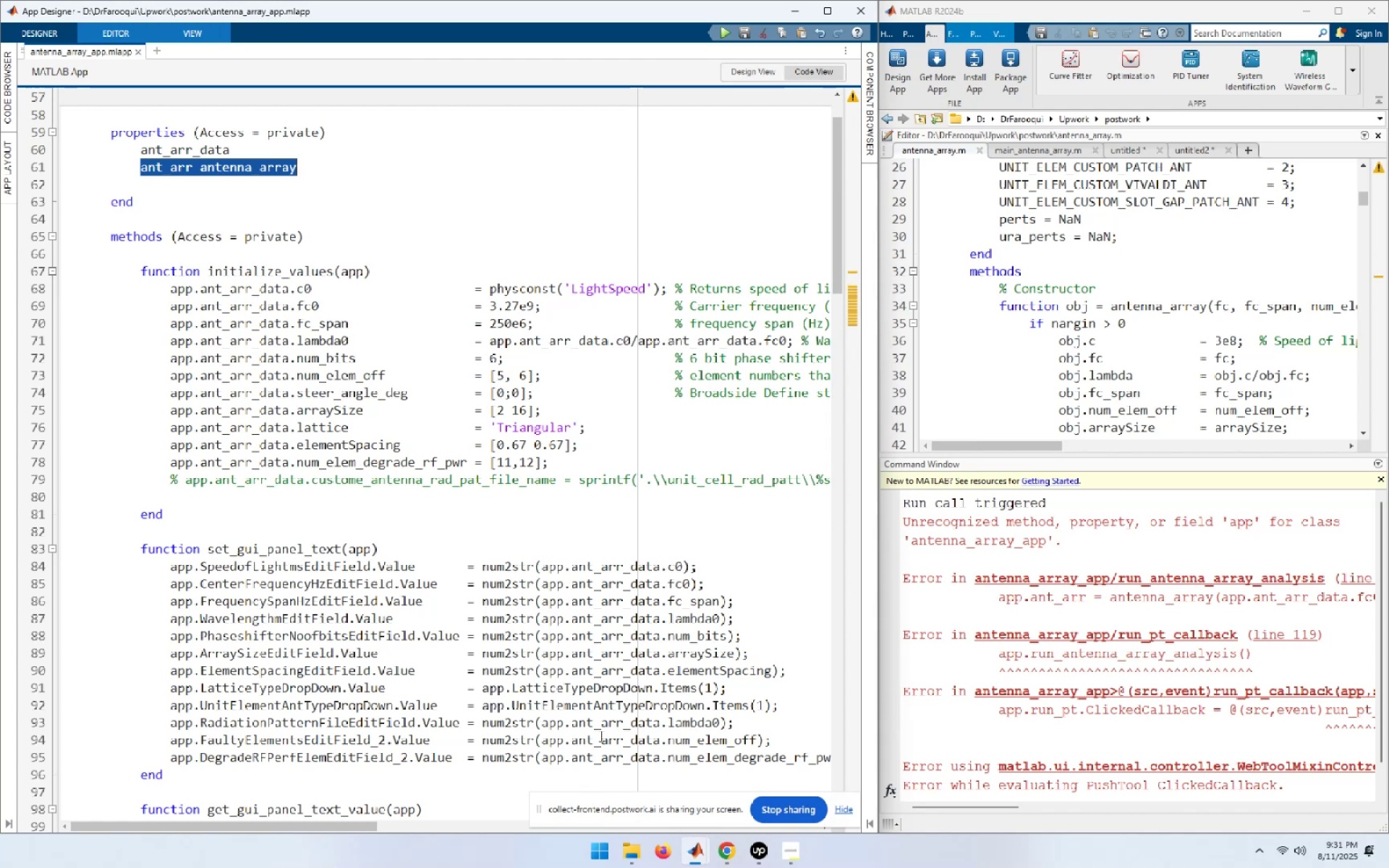 
wait(5.31)
 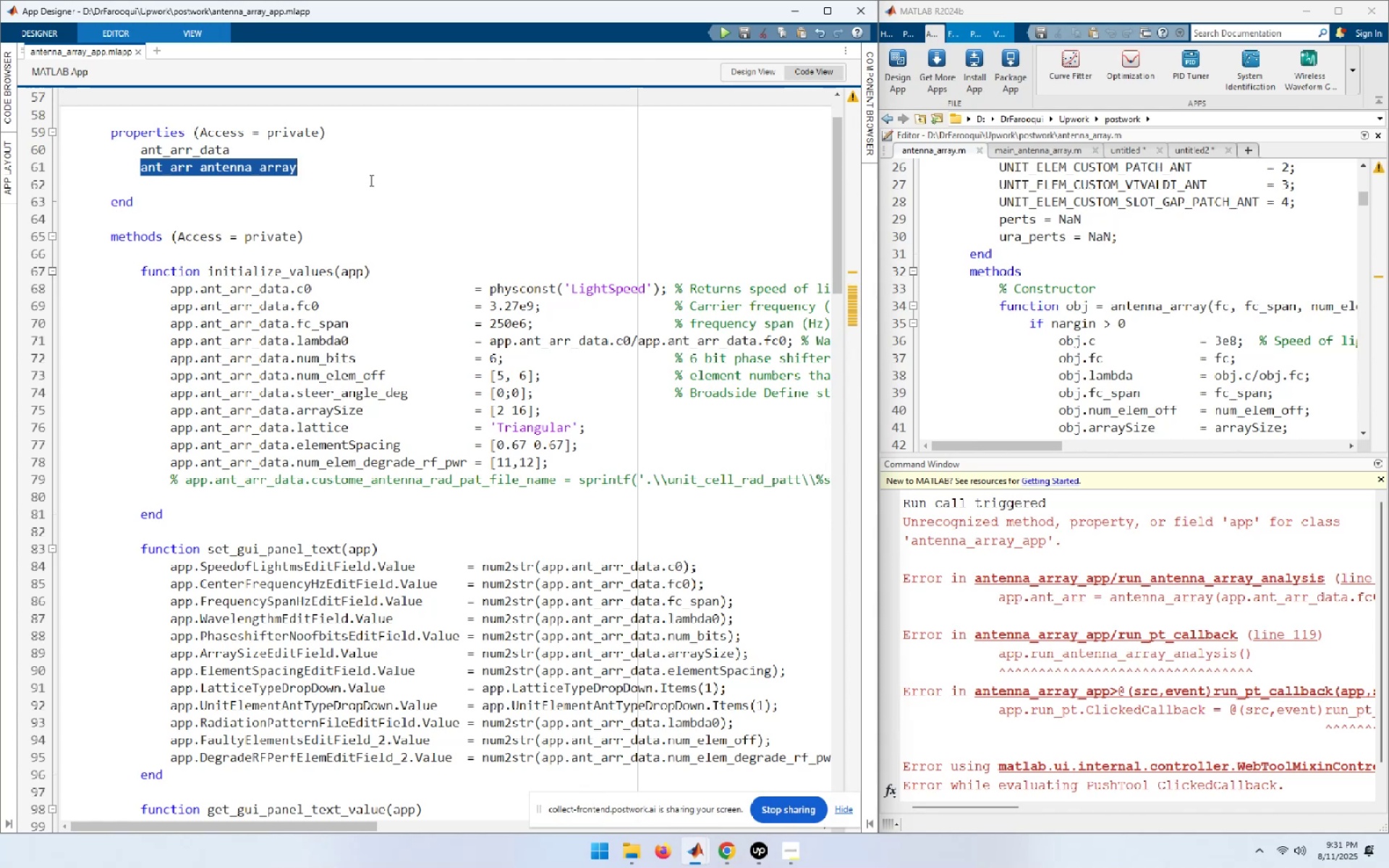 
mouse_move([714, 856])
 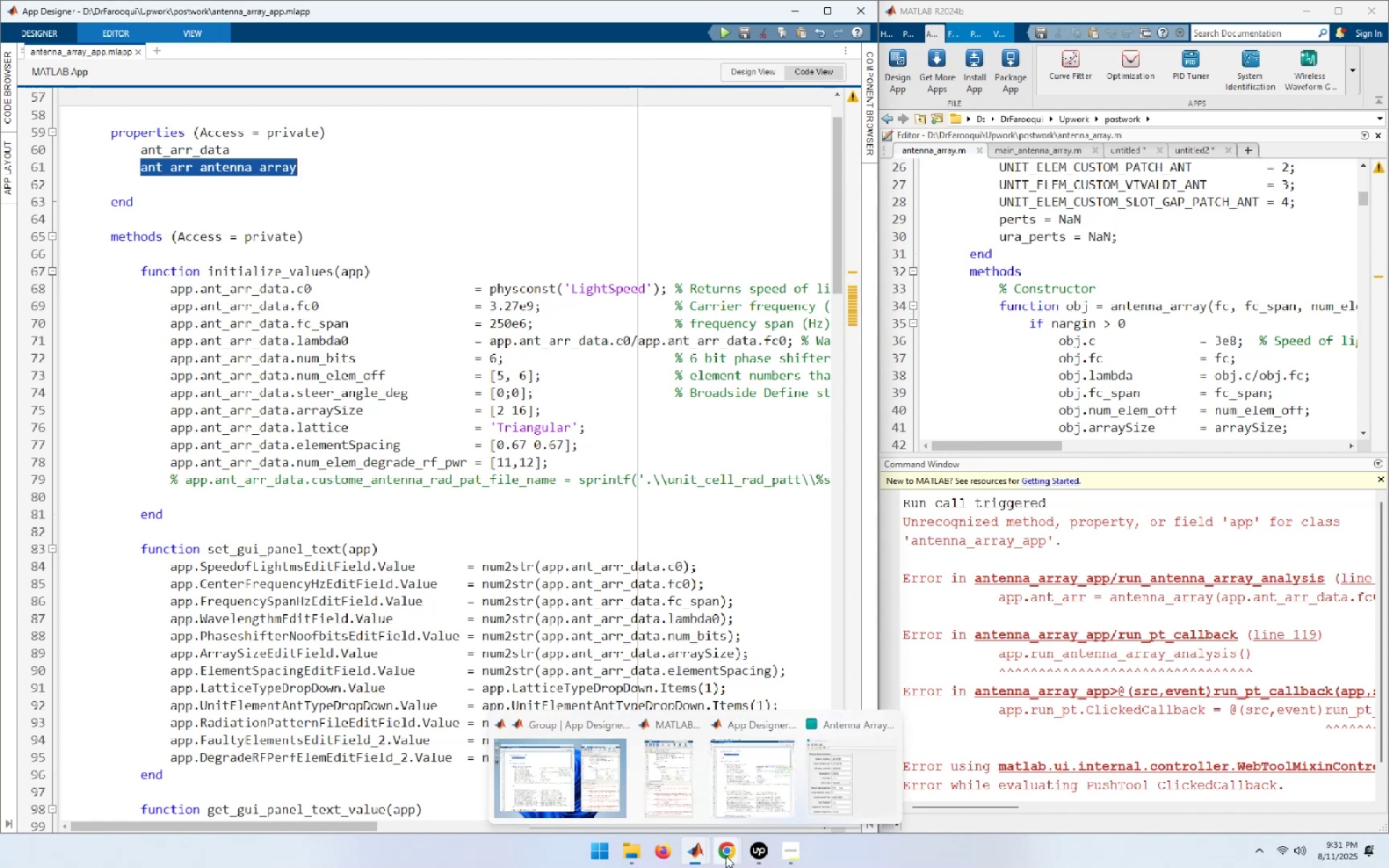 
left_click([727, 856])
 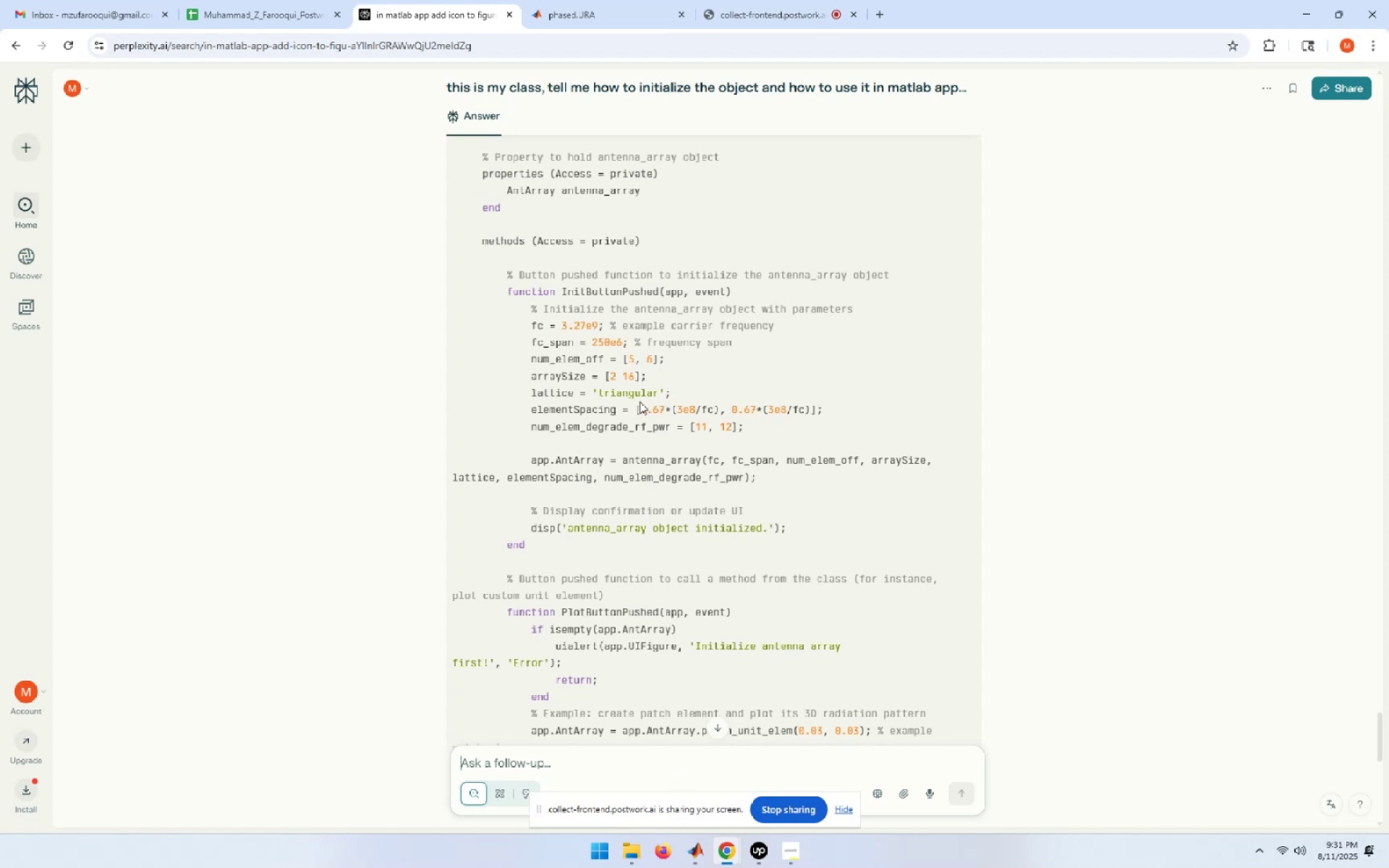 
wait(8.28)
 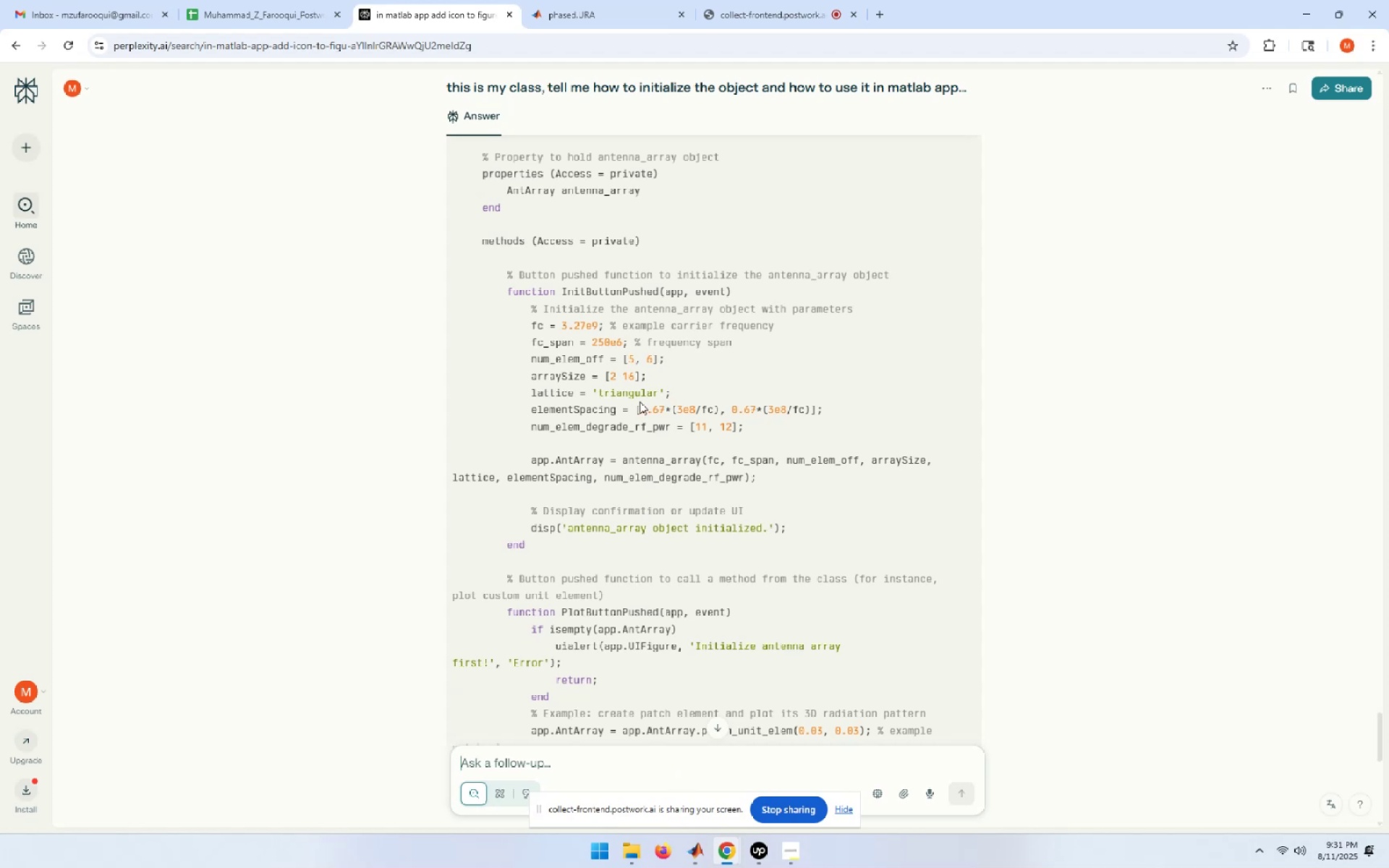 
scroll: coordinate [573, 208], scroll_direction: up, amount: 3.0
 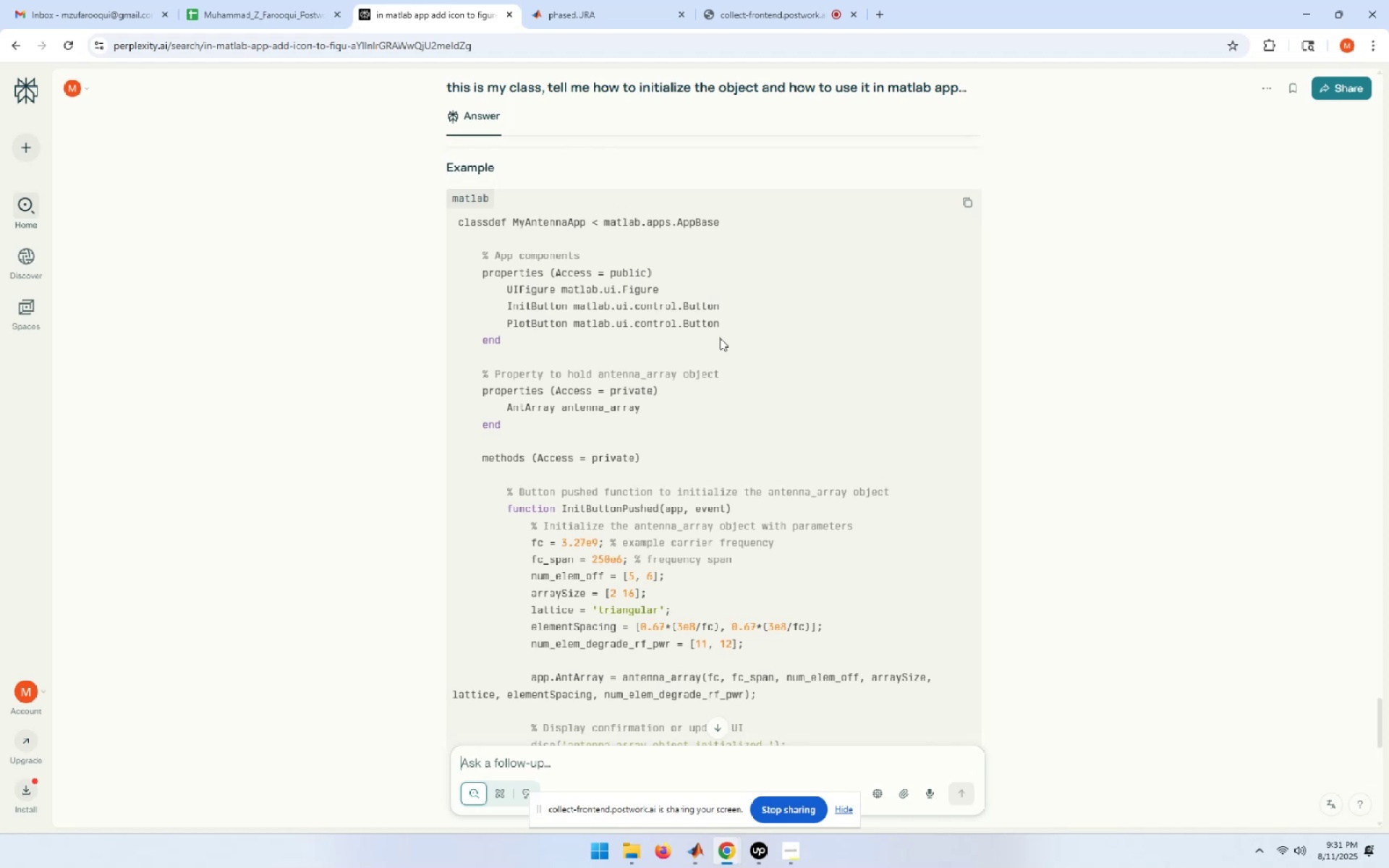 
wait(14.59)
 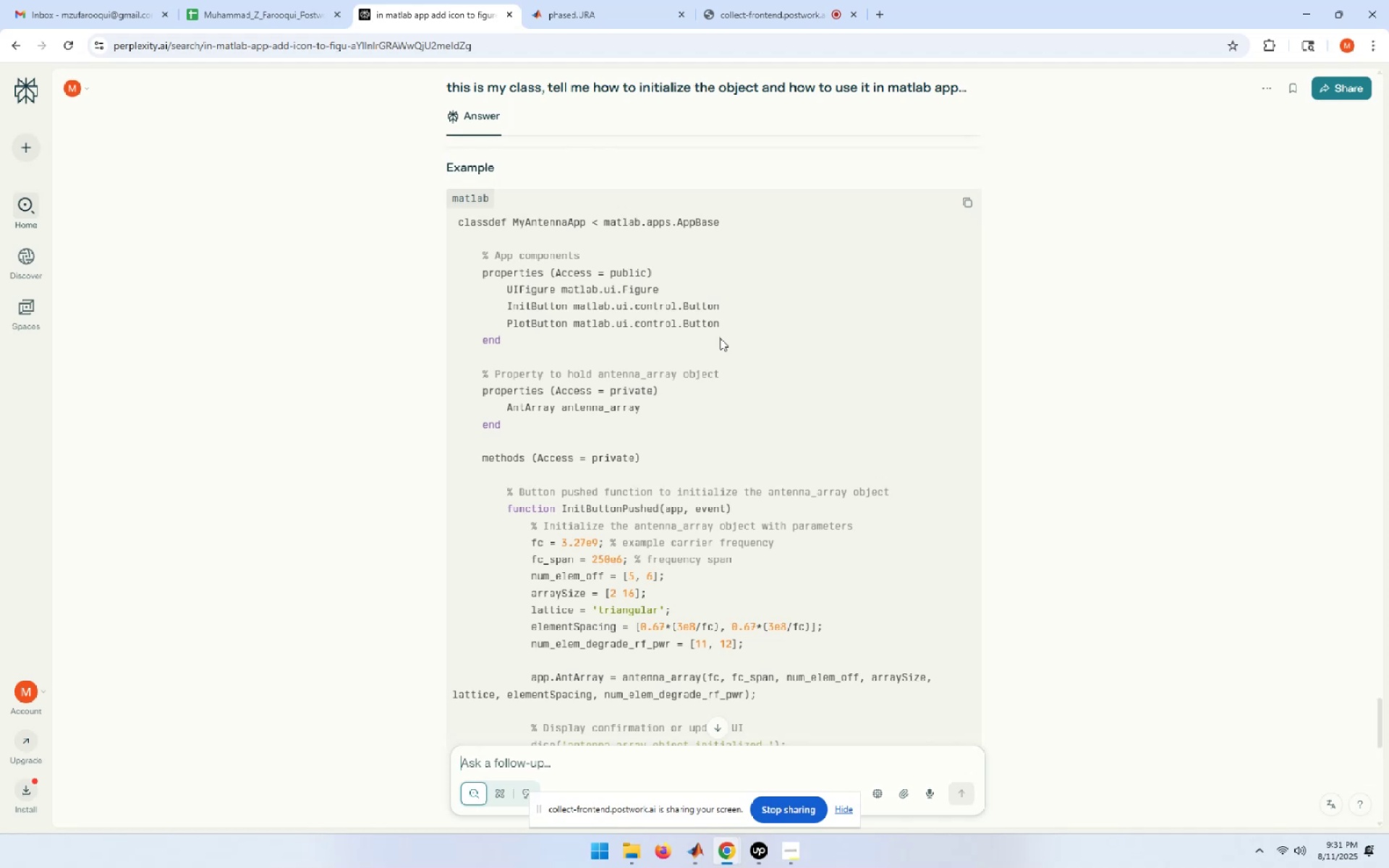 
left_click_drag(start_coordinate=[639, 407], to_coordinate=[509, 401])
 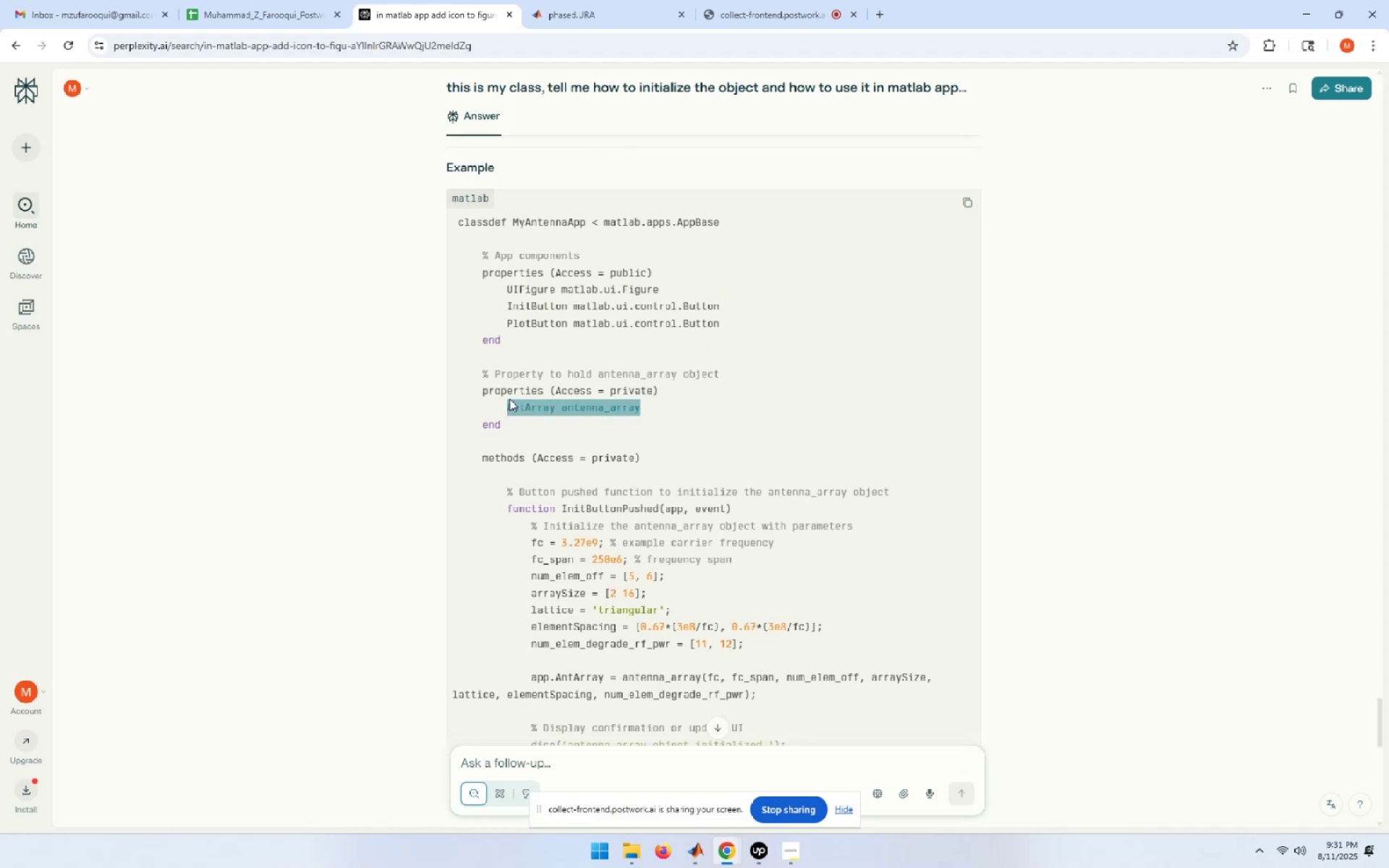 
key(Control+C)
 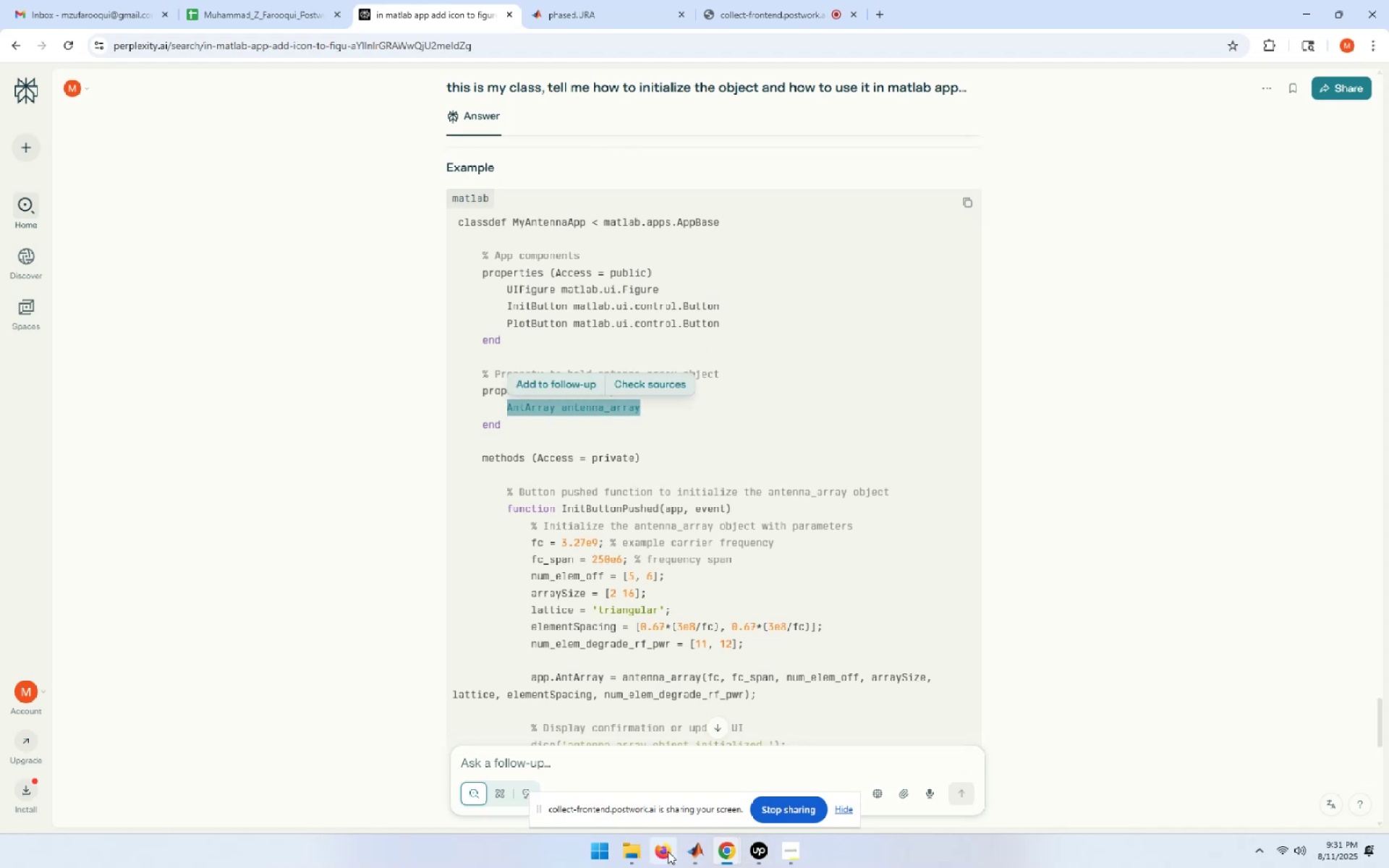 
left_click([694, 848])
 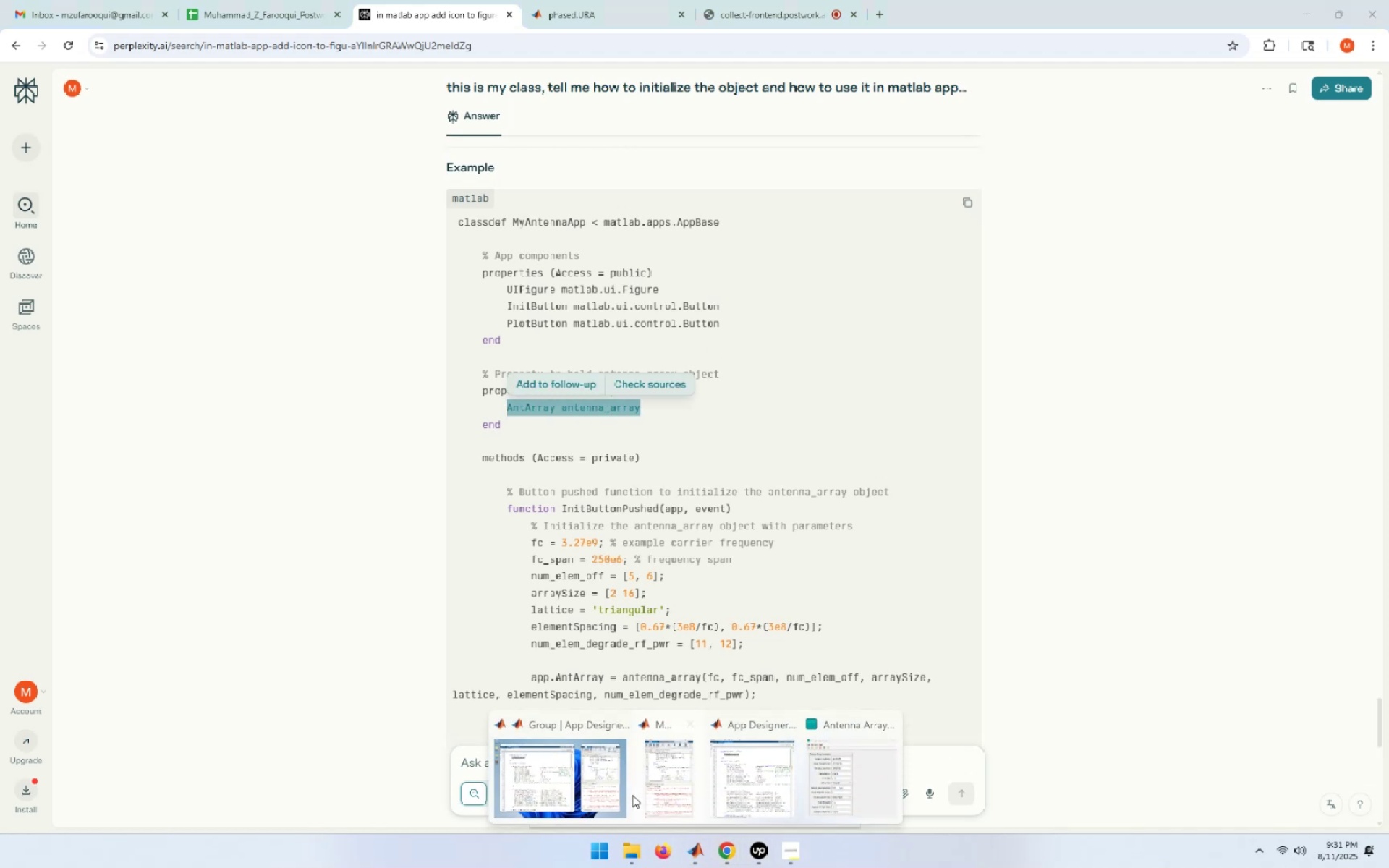 
left_click([561, 777])
 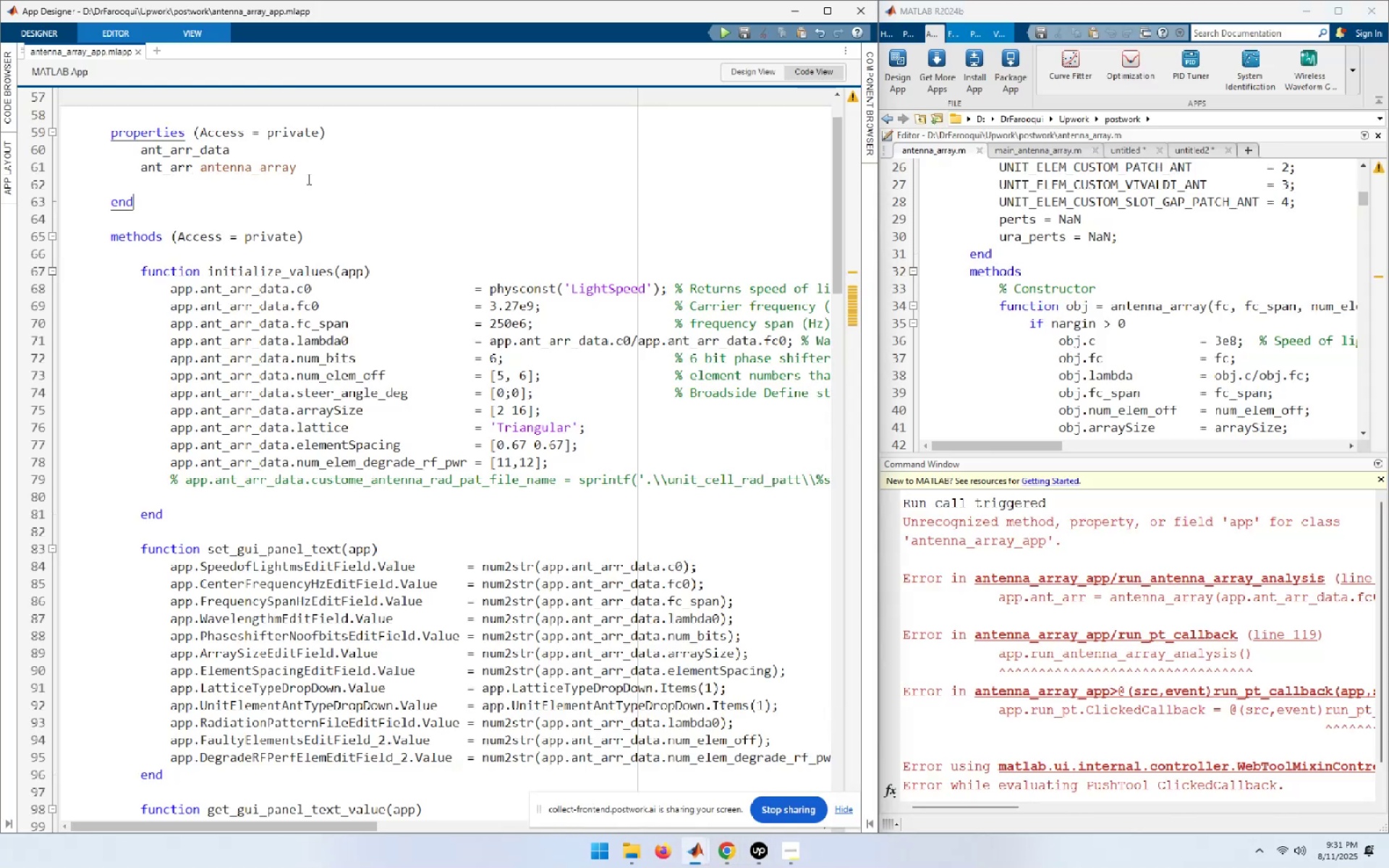 
left_click_drag(start_coordinate=[301, 169], to_coordinate=[142, 164])
 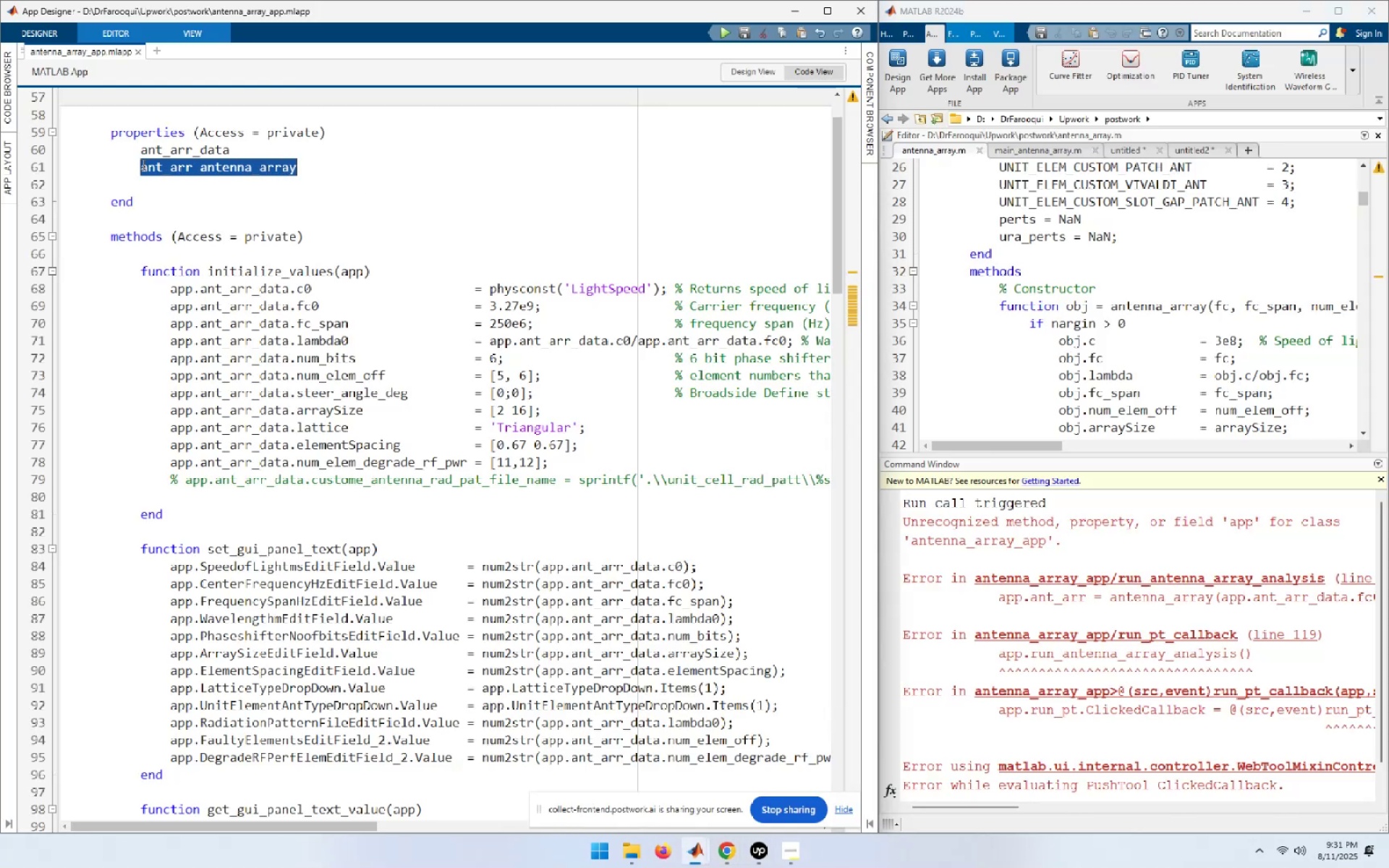 
key(Control+ControlLeft)
 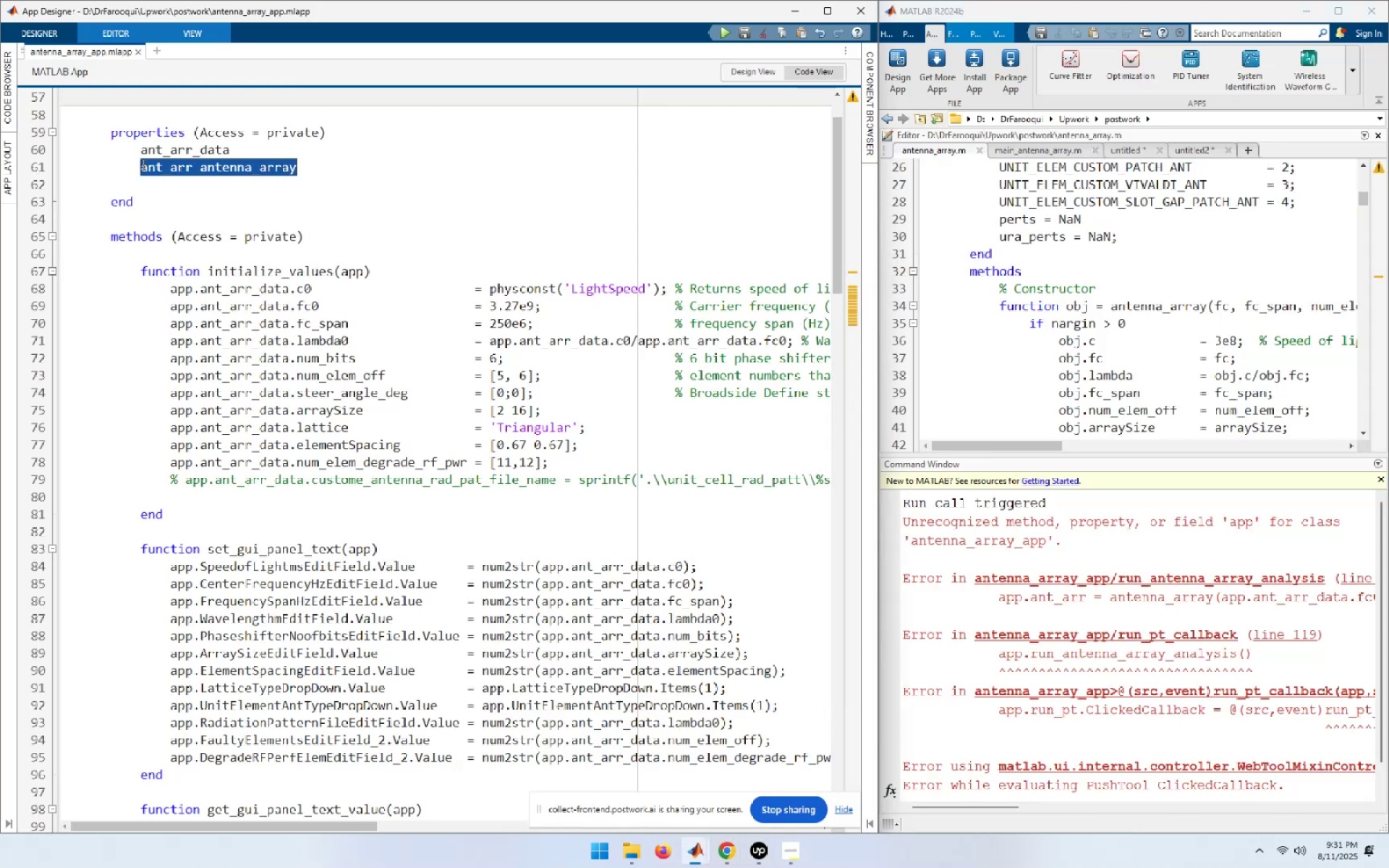 
key(Control+V)
 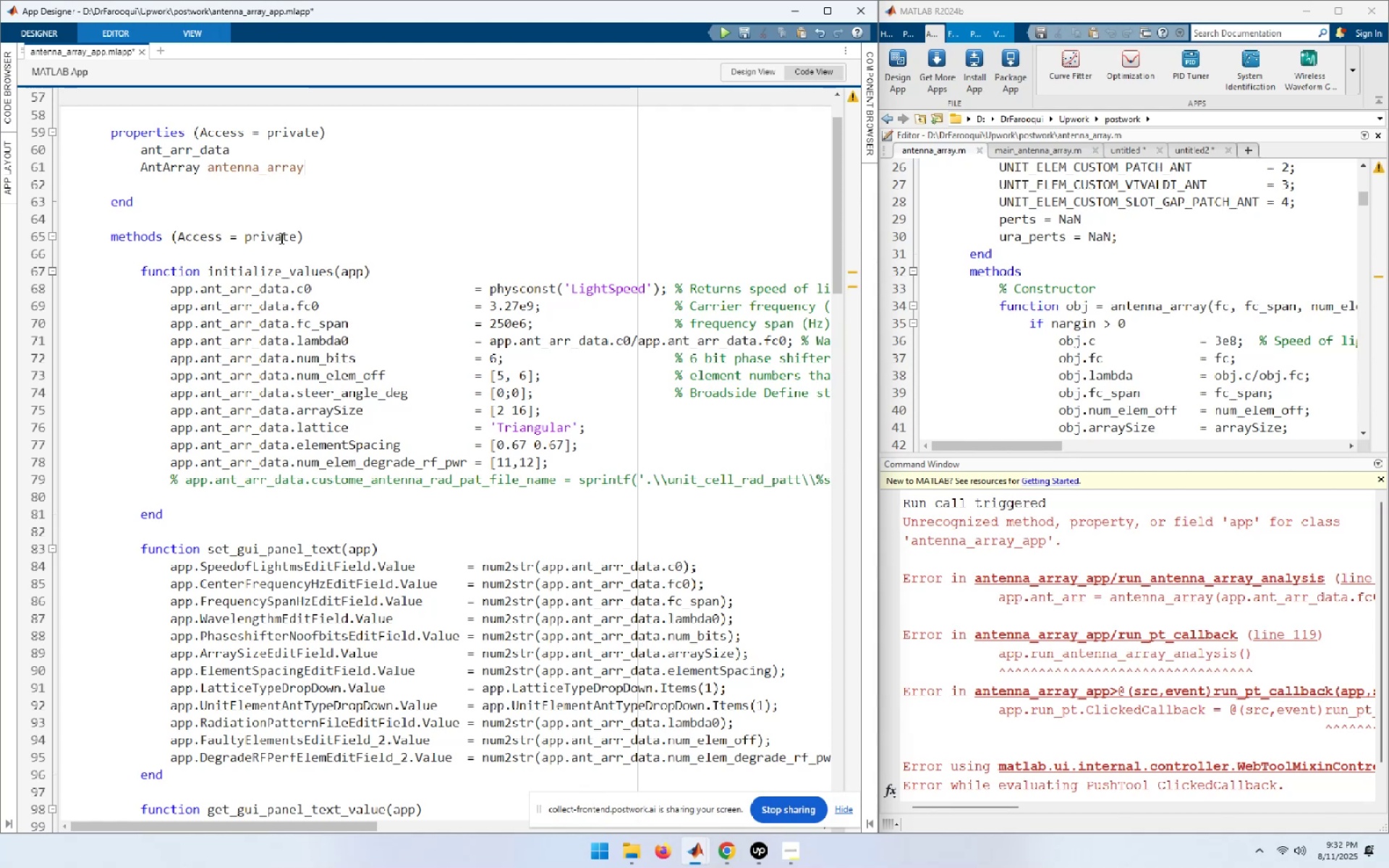 
key(Alt+AltLeft)
 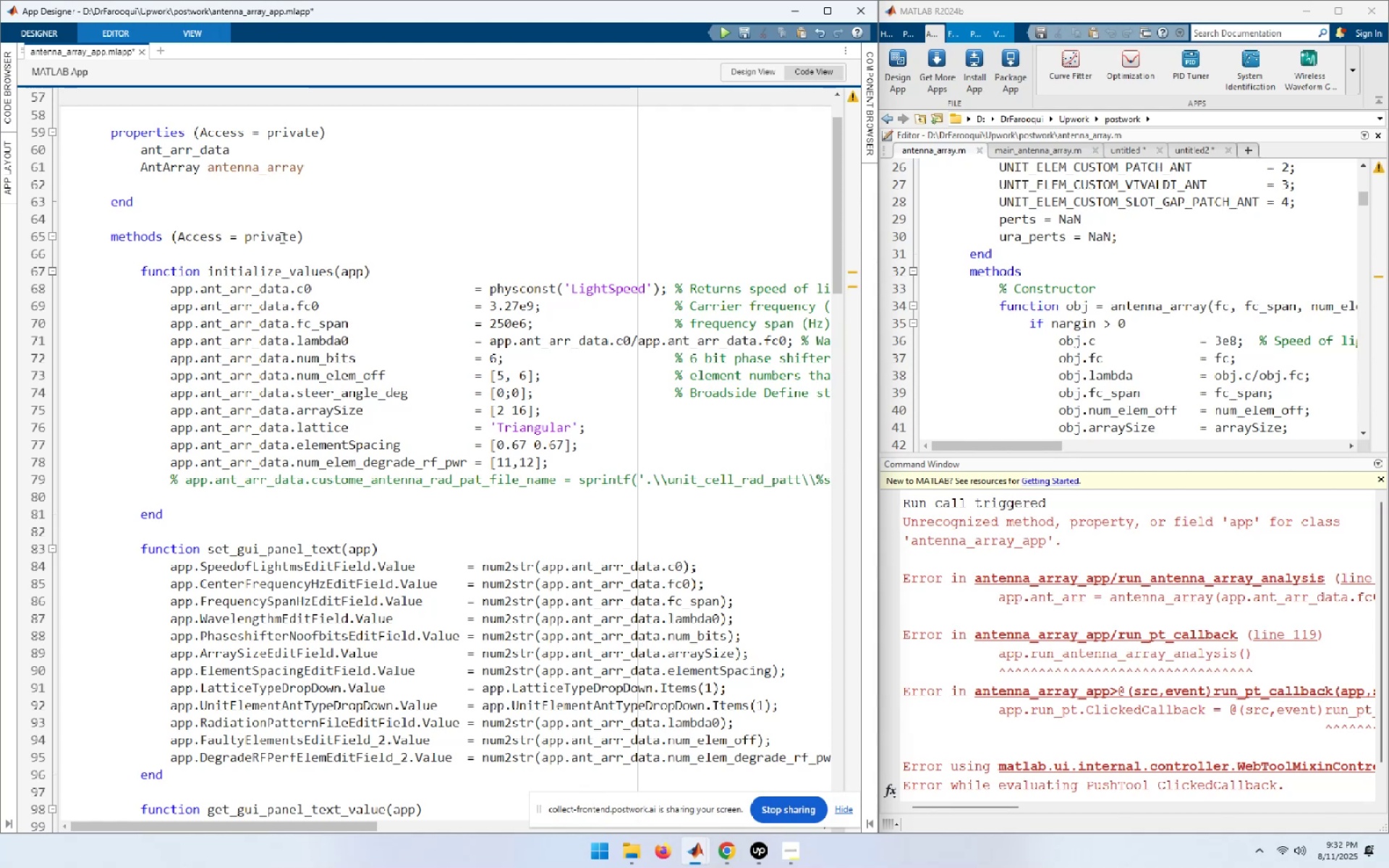 
key(Alt+Tab)
 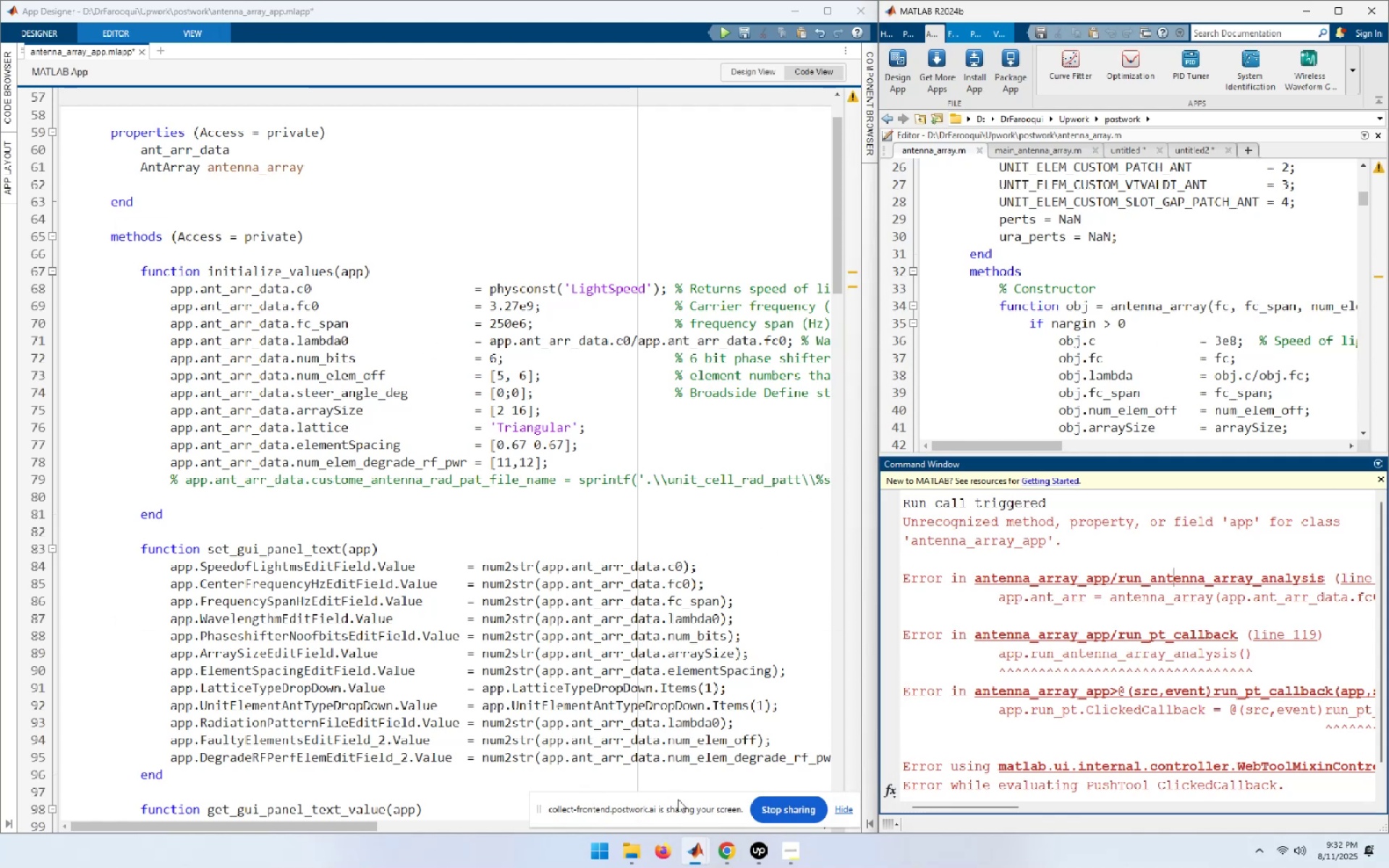 
left_click([732, 864])
 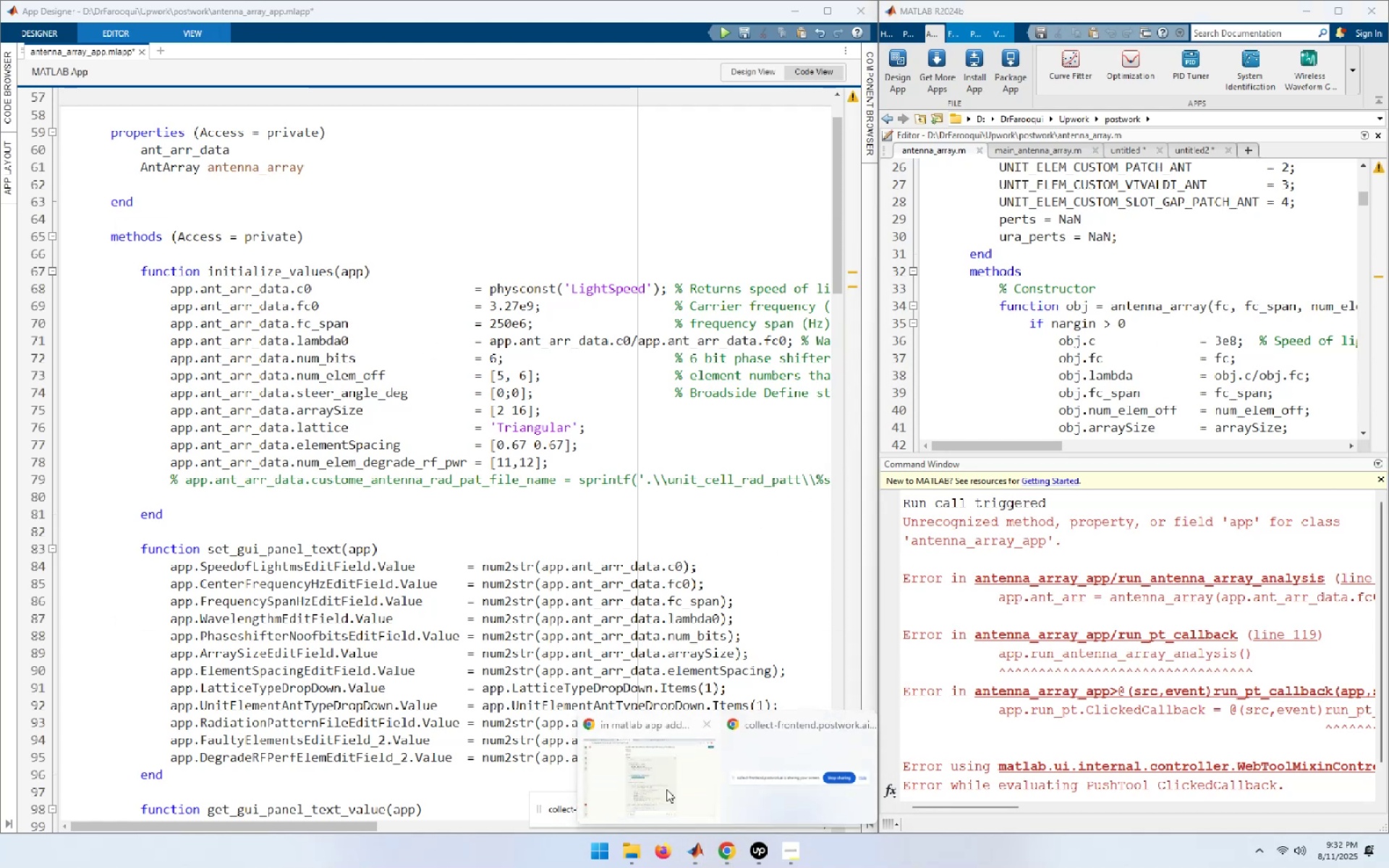 
left_click([658, 786])
 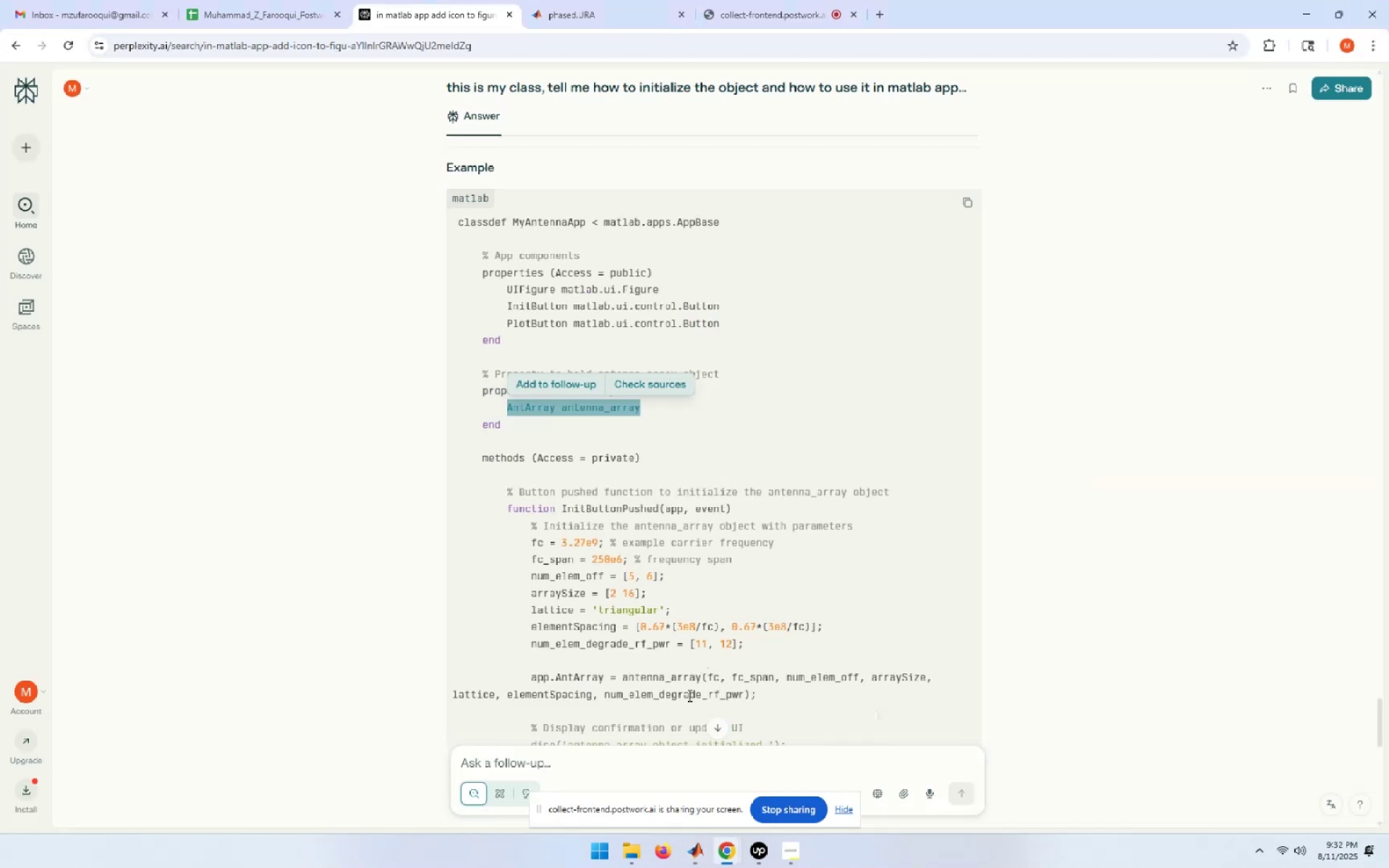 
wait(7.13)
 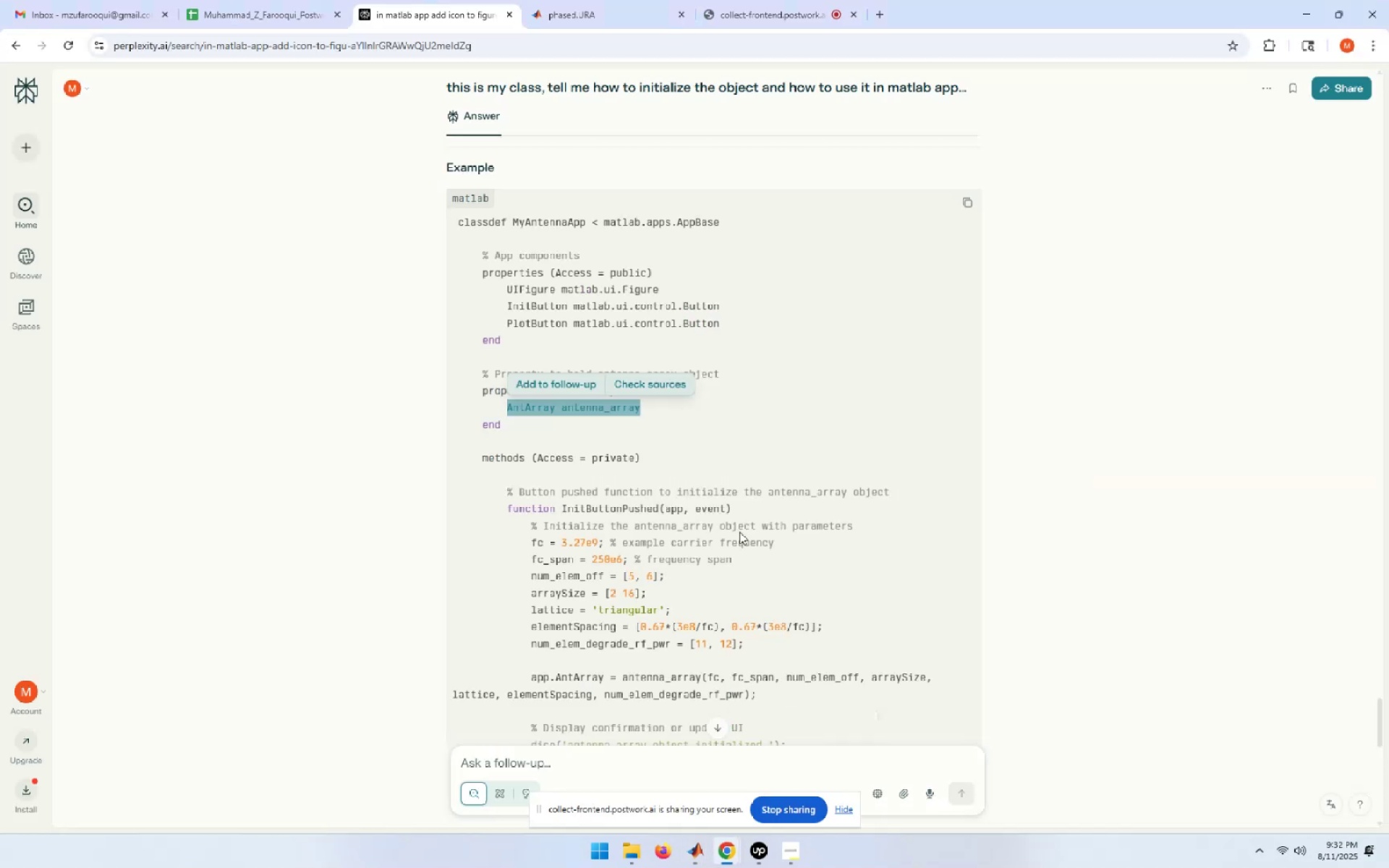 
left_click_drag(start_coordinate=[706, 675], to_coordinate=[532, 680])
 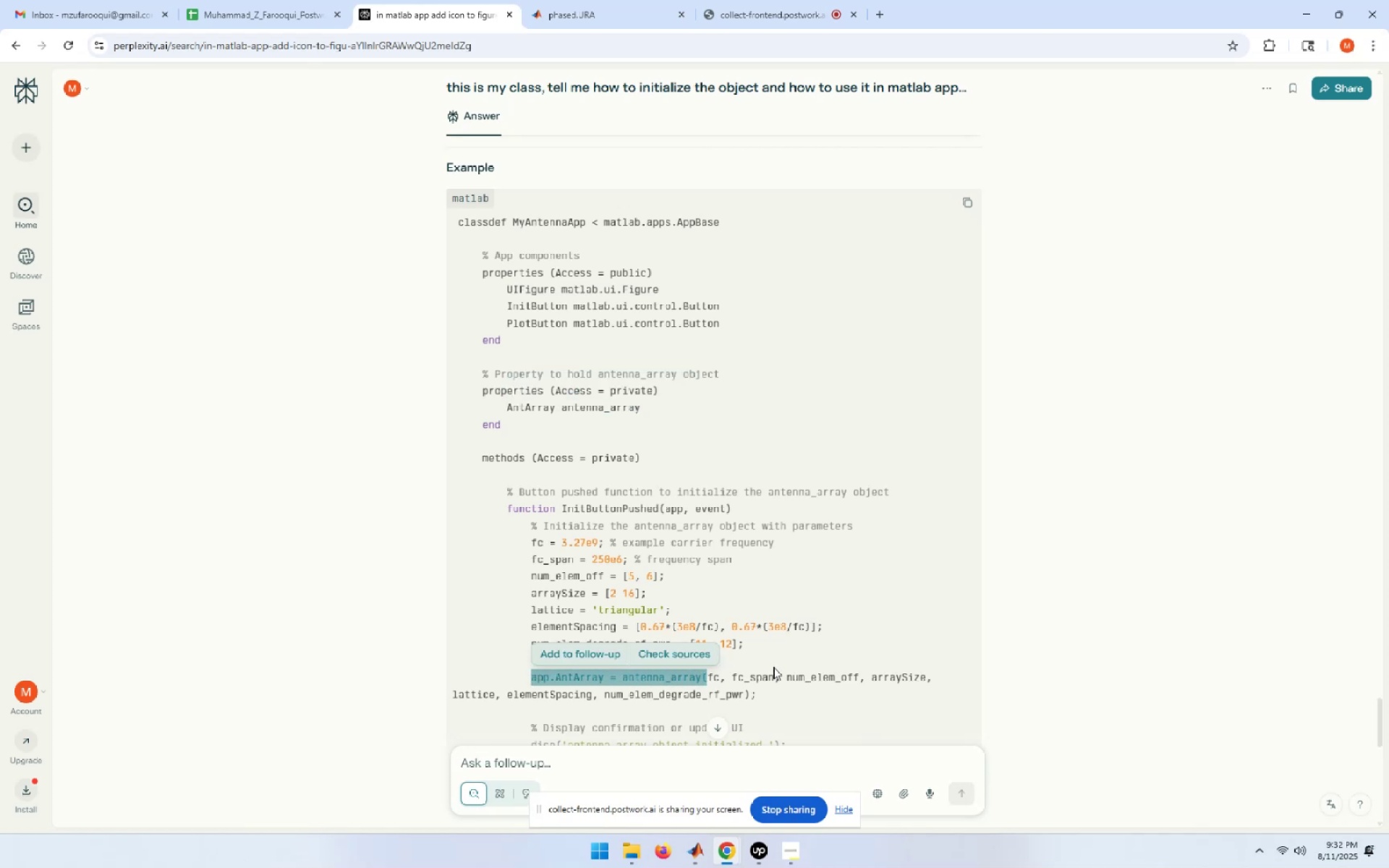 
key(Control+C)
 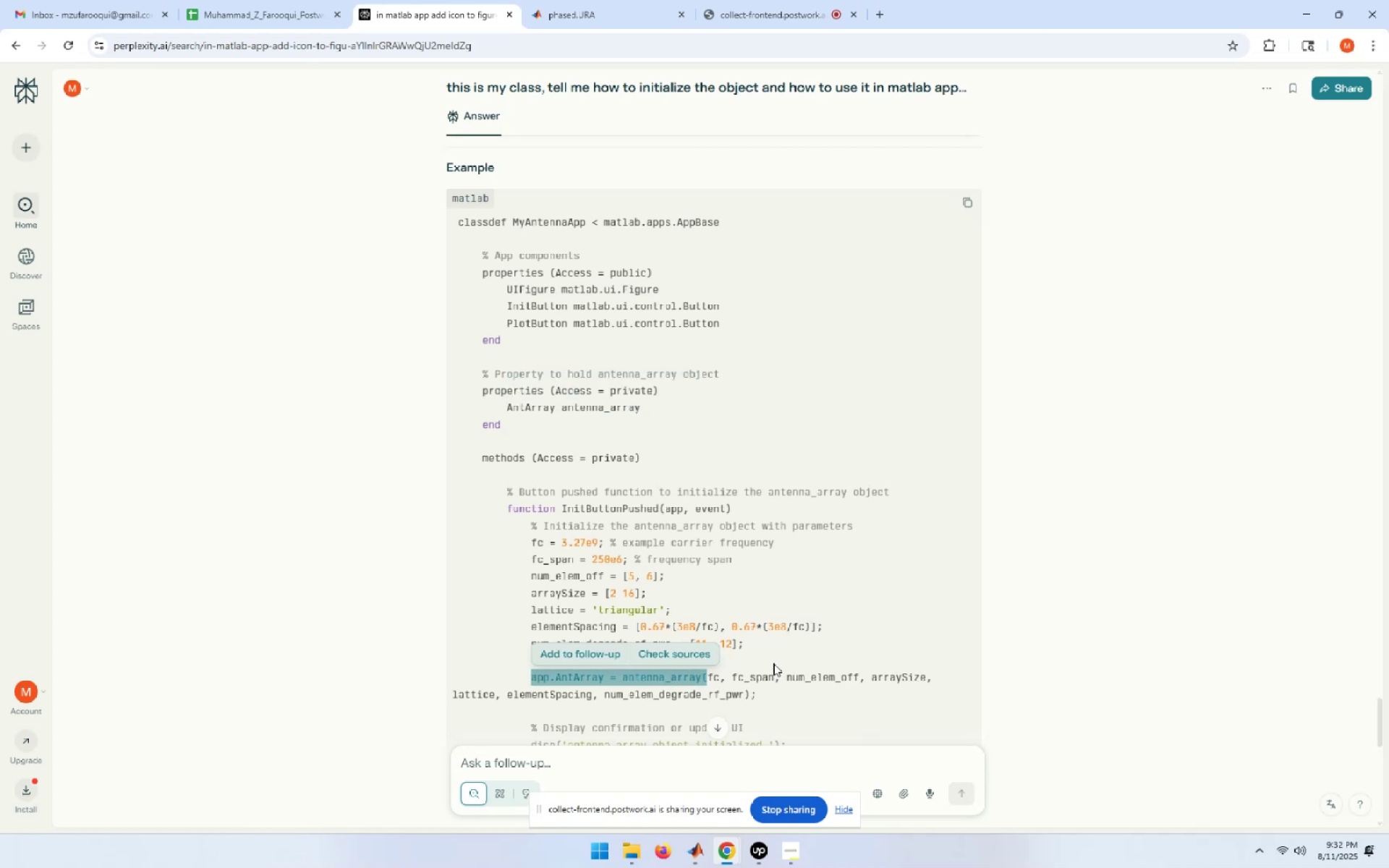 
key(Alt+AltLeft)
 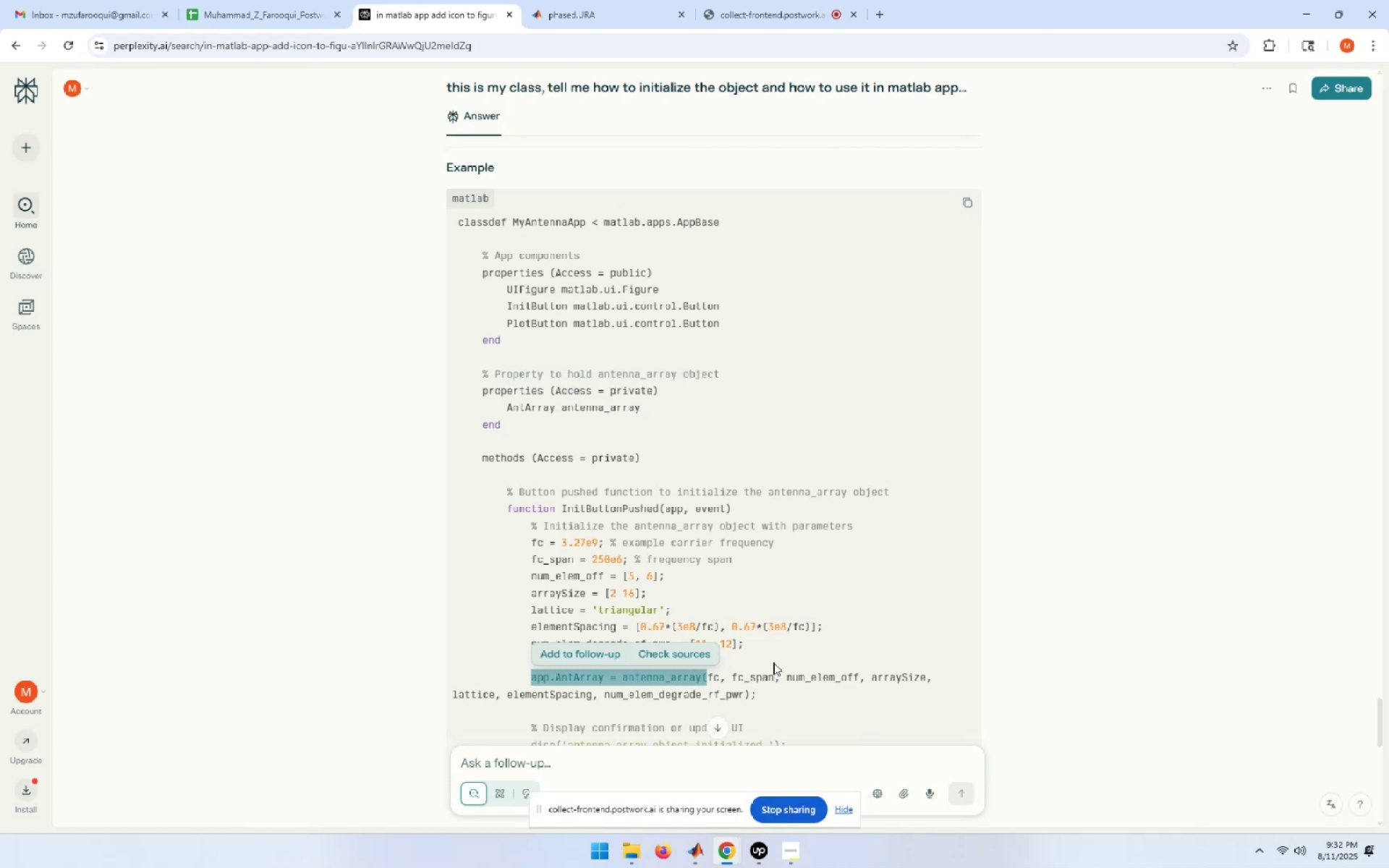 
key(Alt+Tab)
 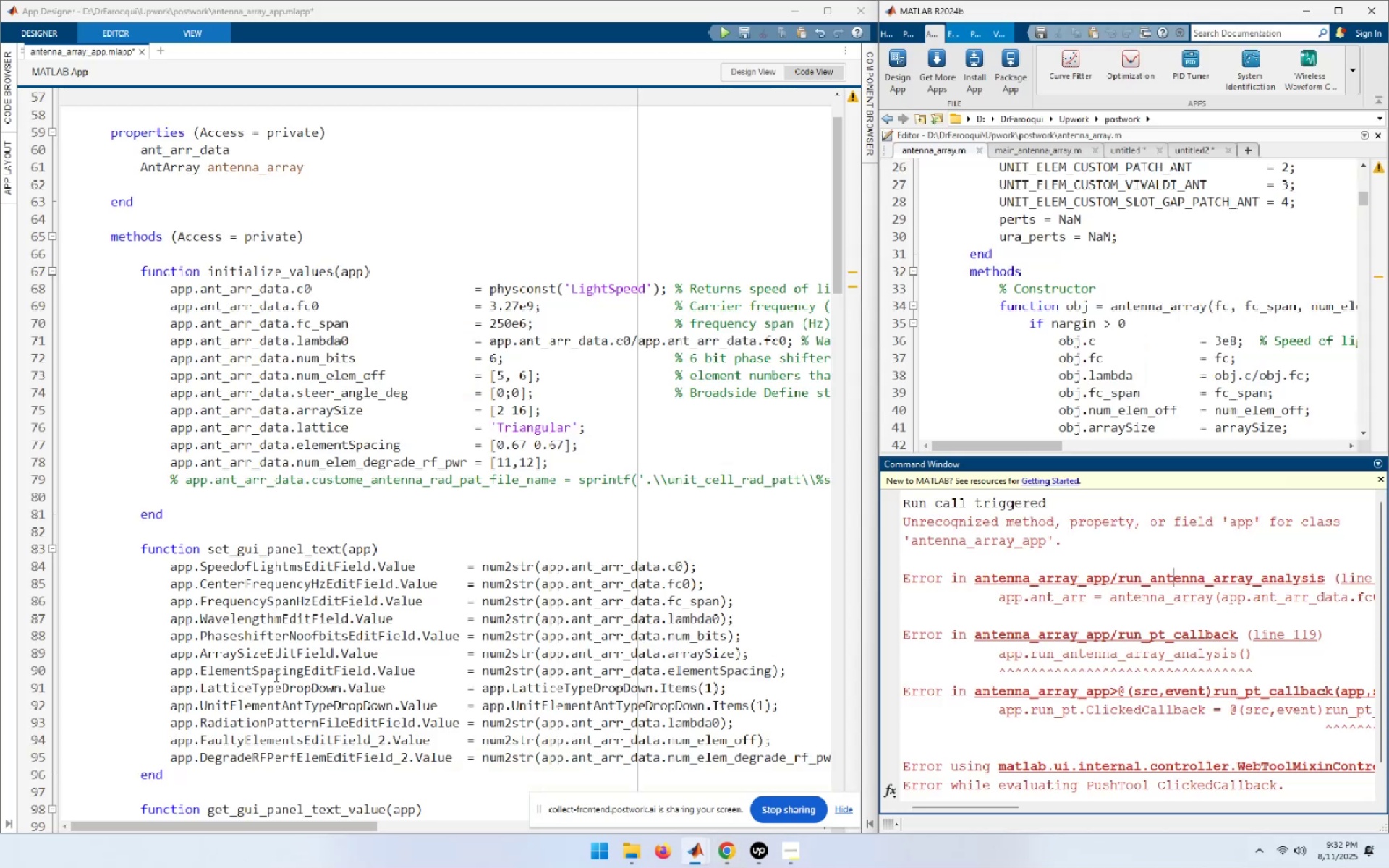 
scroll: coordinate [285, 668], scroll_direction: down, amount: 7.0
 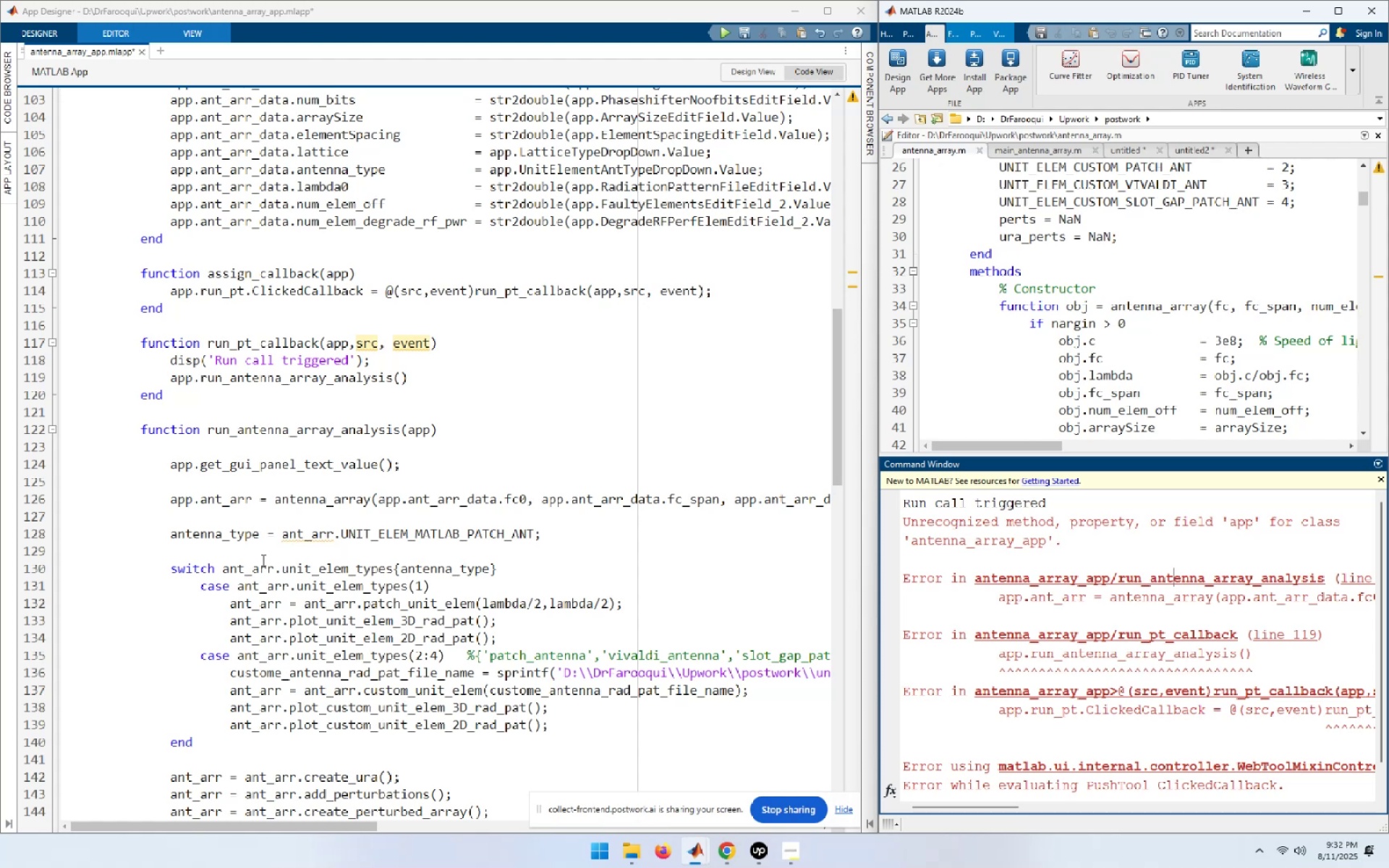 
wait(5.35)
 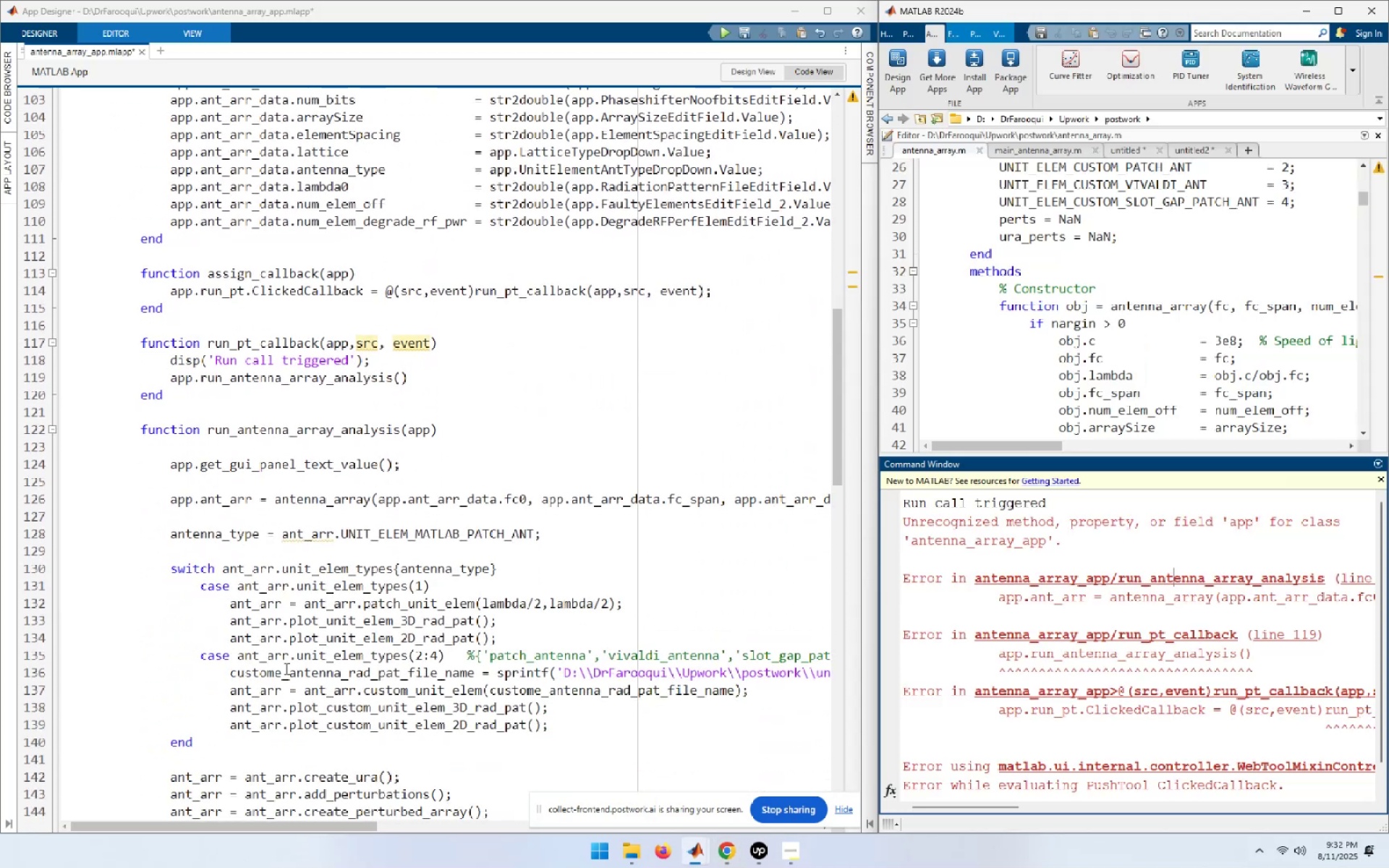 
left_click([205, 485])
 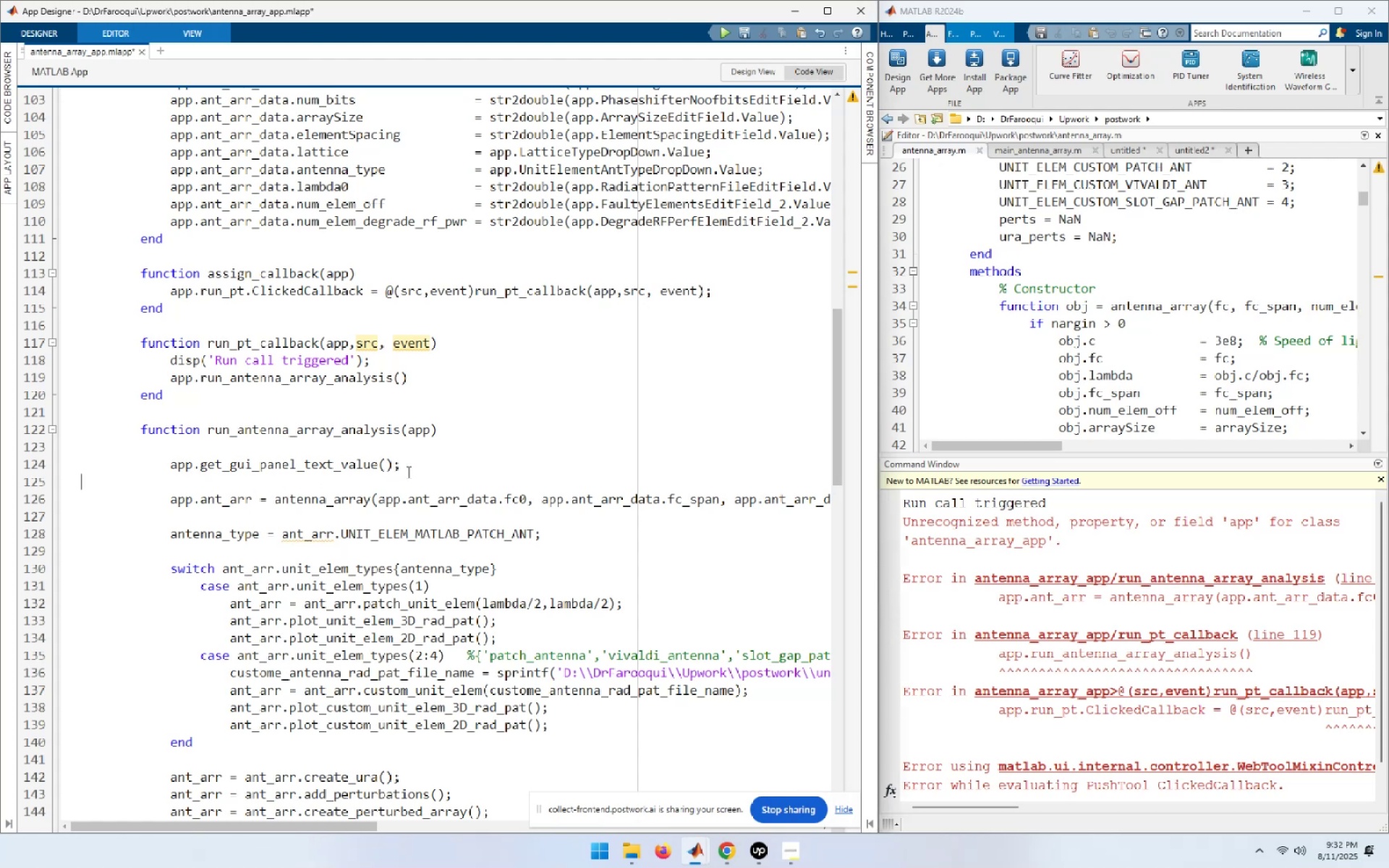 
left_click([407, 472])
 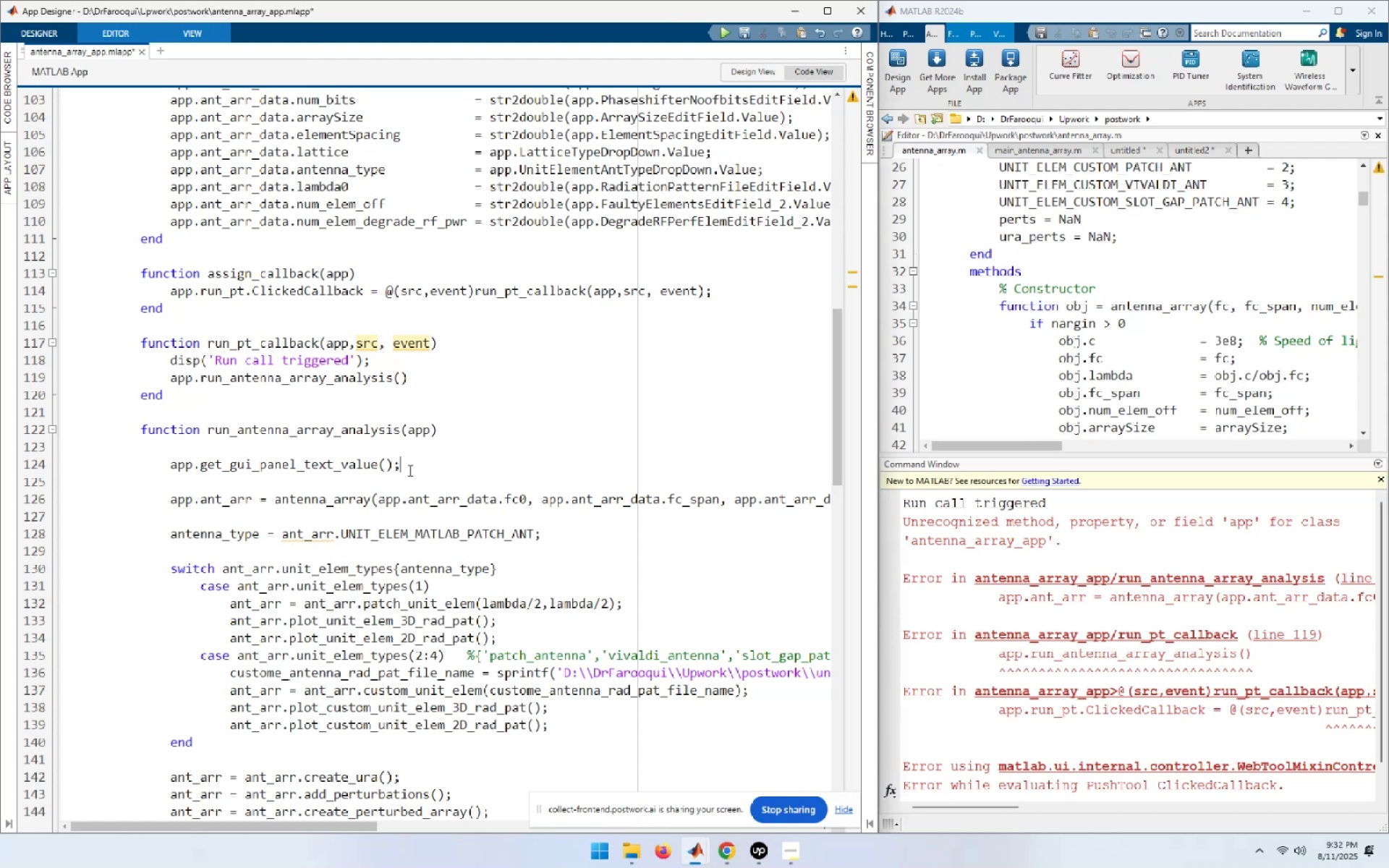 
key(NumpadEnter)
 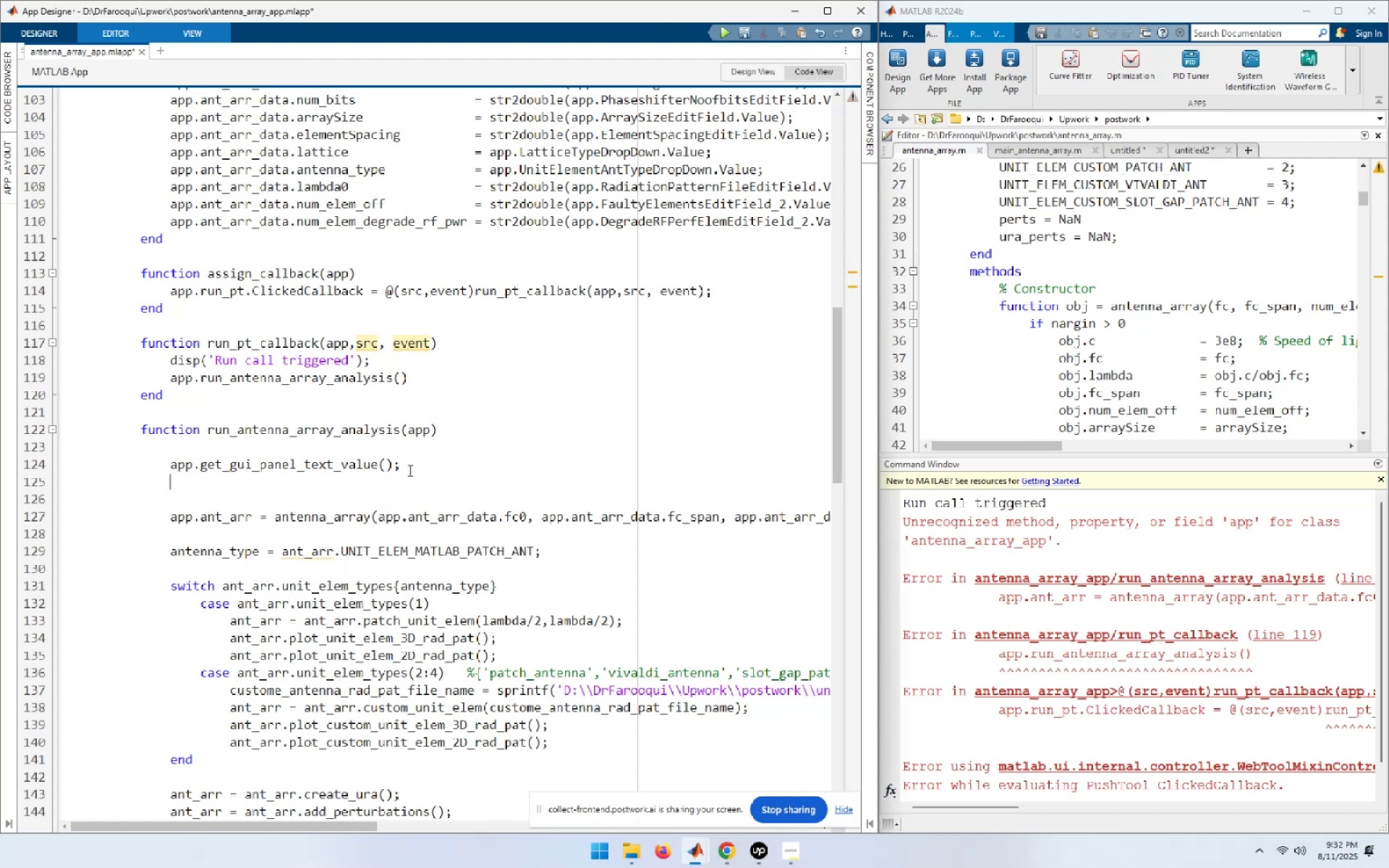 
key(NumpadEnter)
 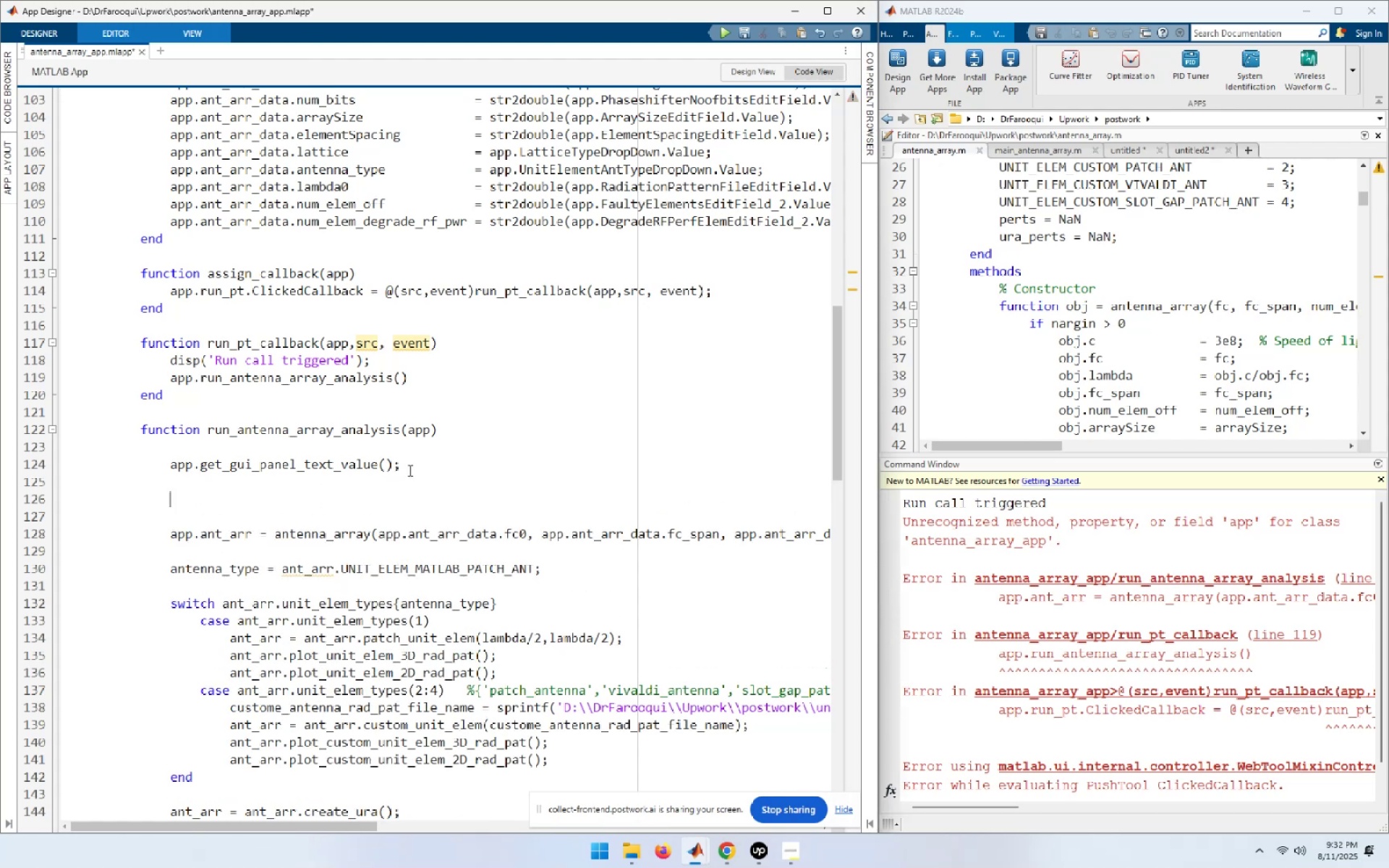 
key(Control+ControlLeft)
 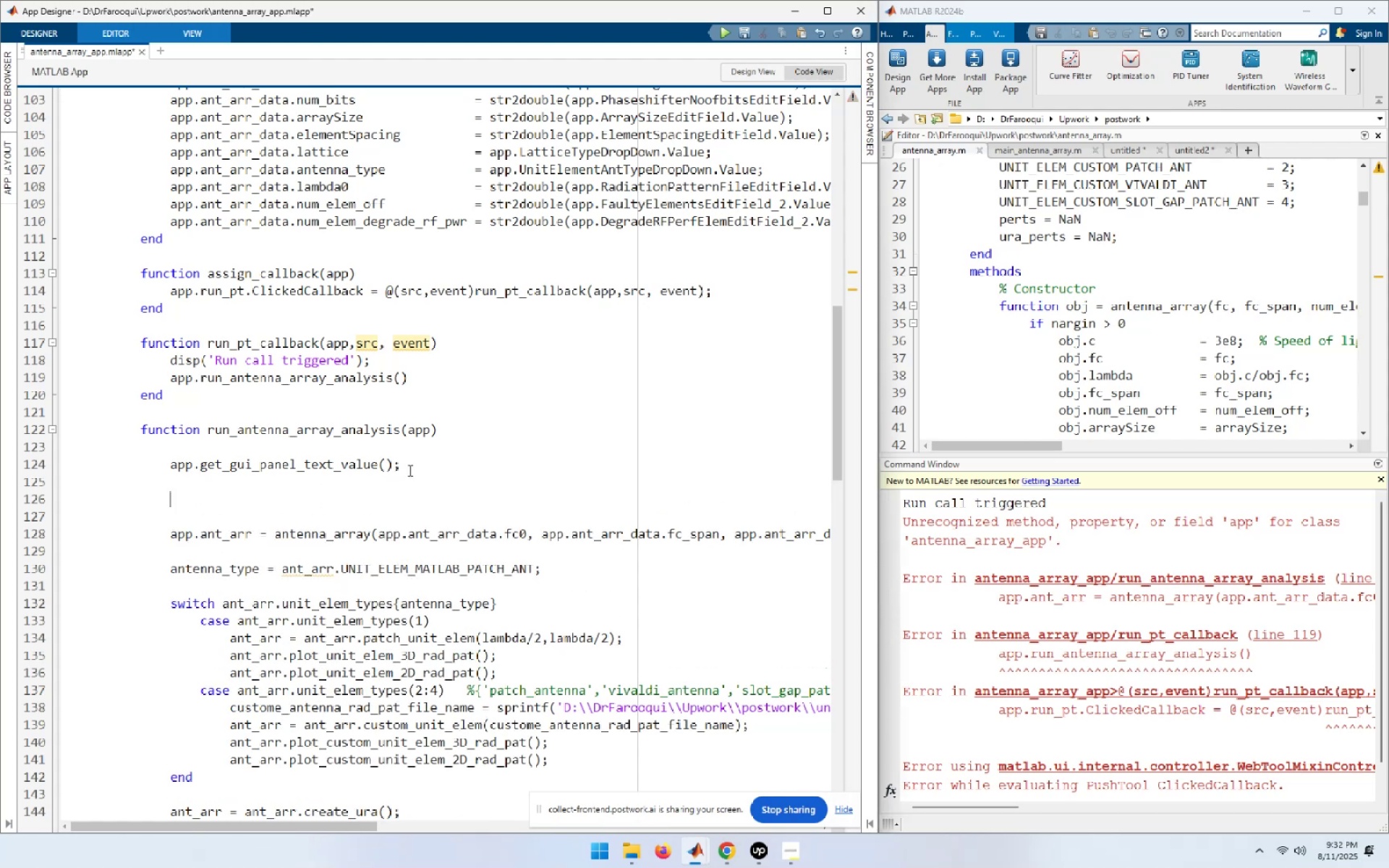 
key(Control+V)
 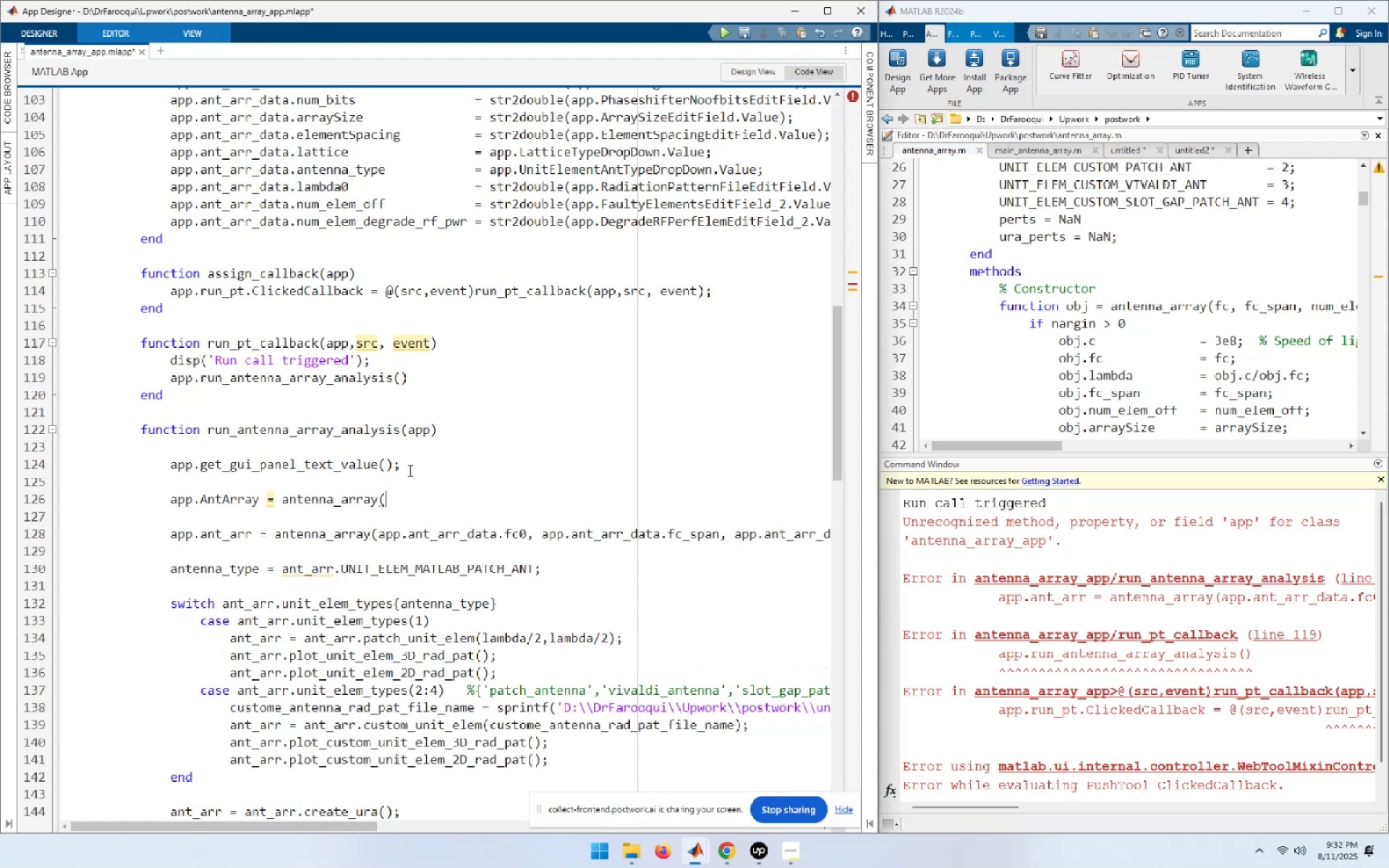 
key(Shift+0)
 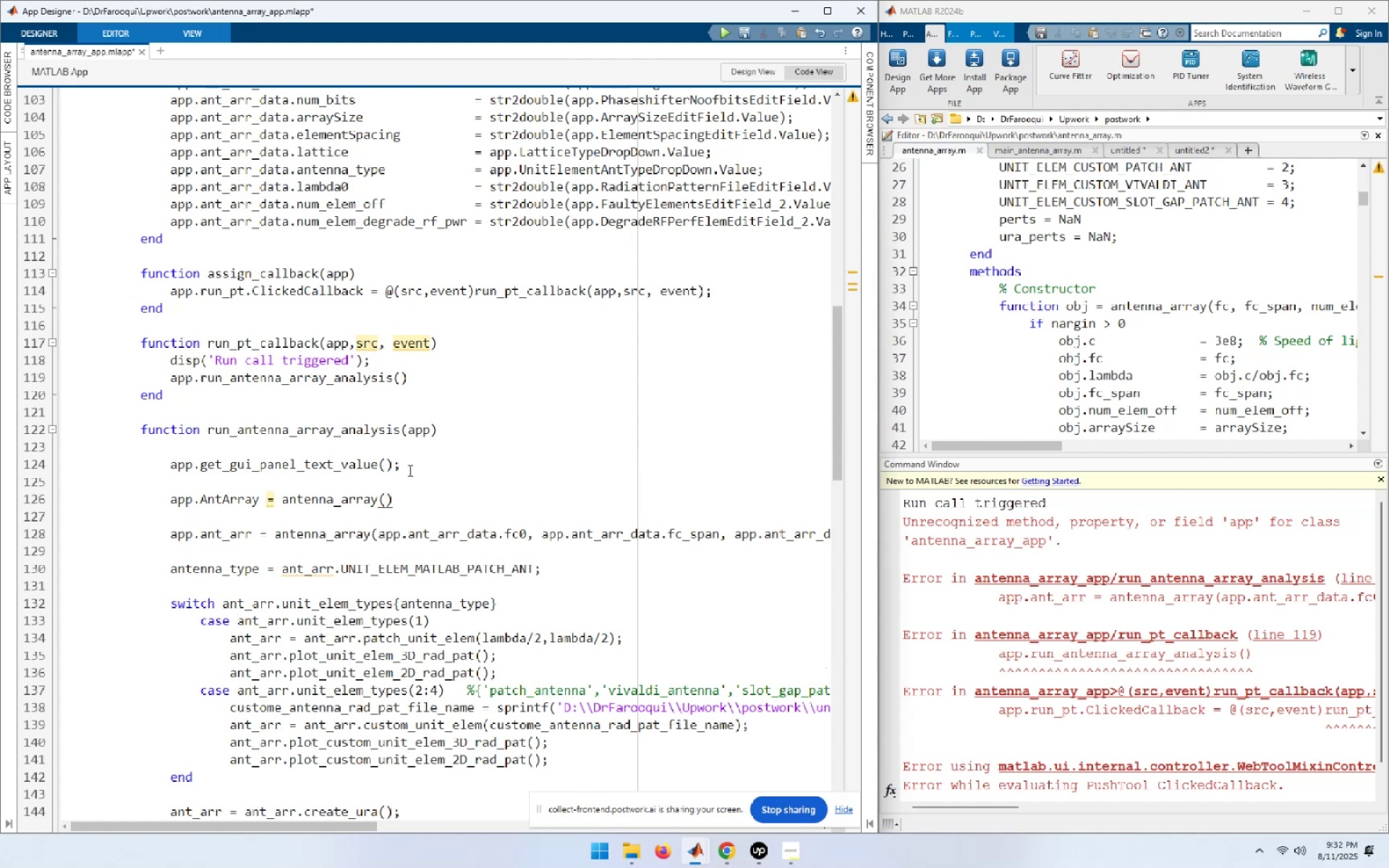 
hold_key(key=ControlLeft, duration=0.91)
 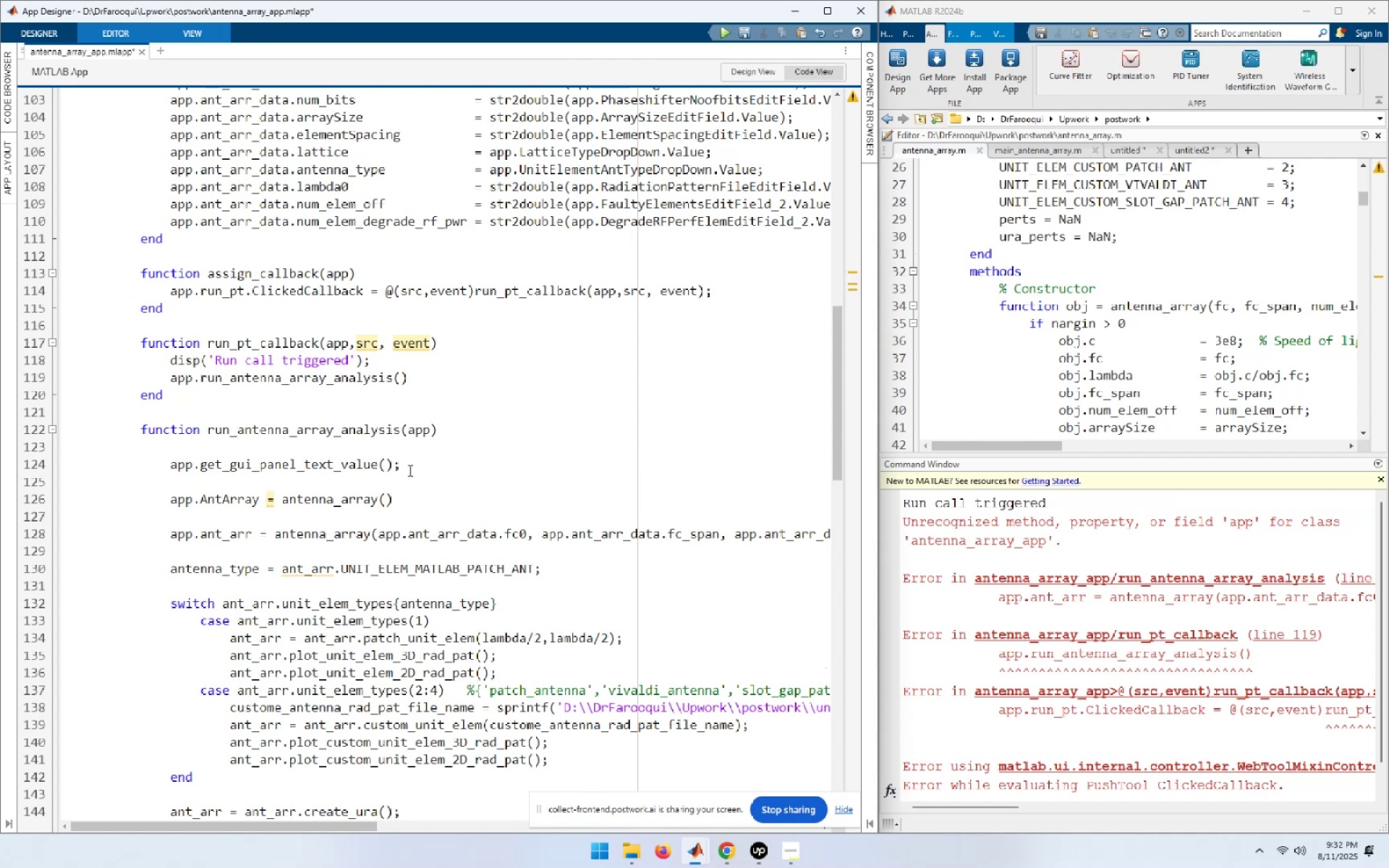 
key(Semicolon)
 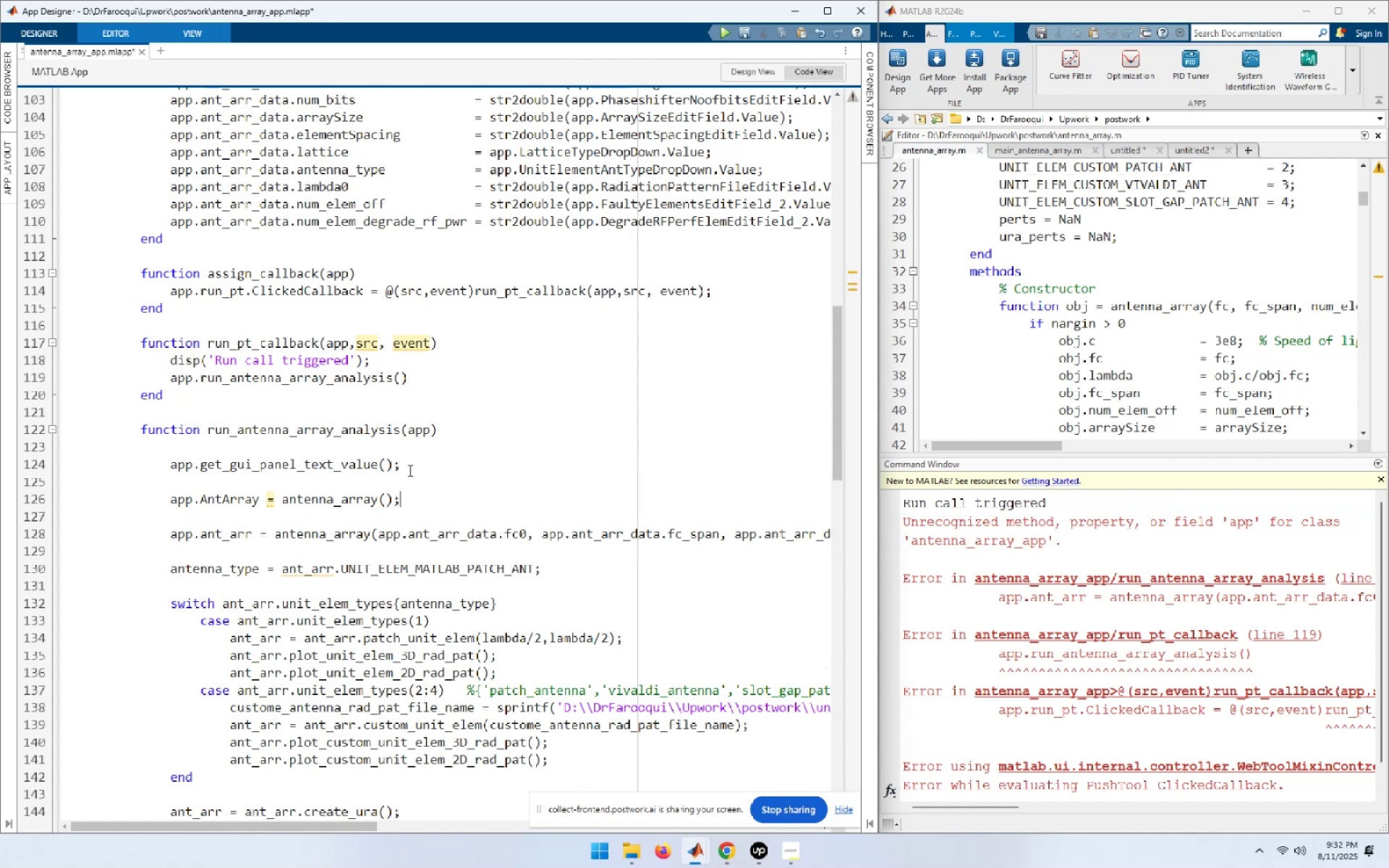 
key(Control+ControlLeft)
 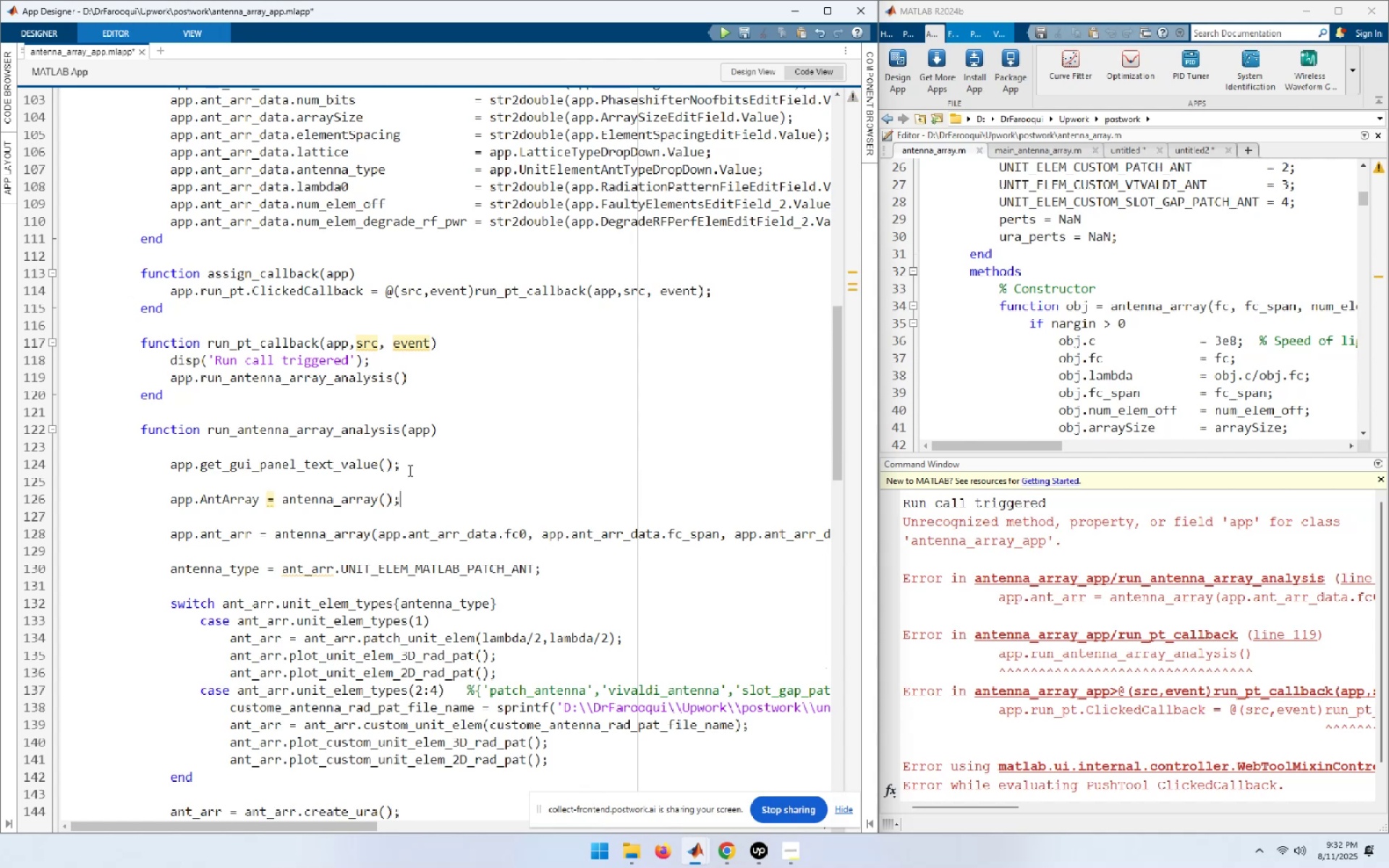 
key(Control+S)
 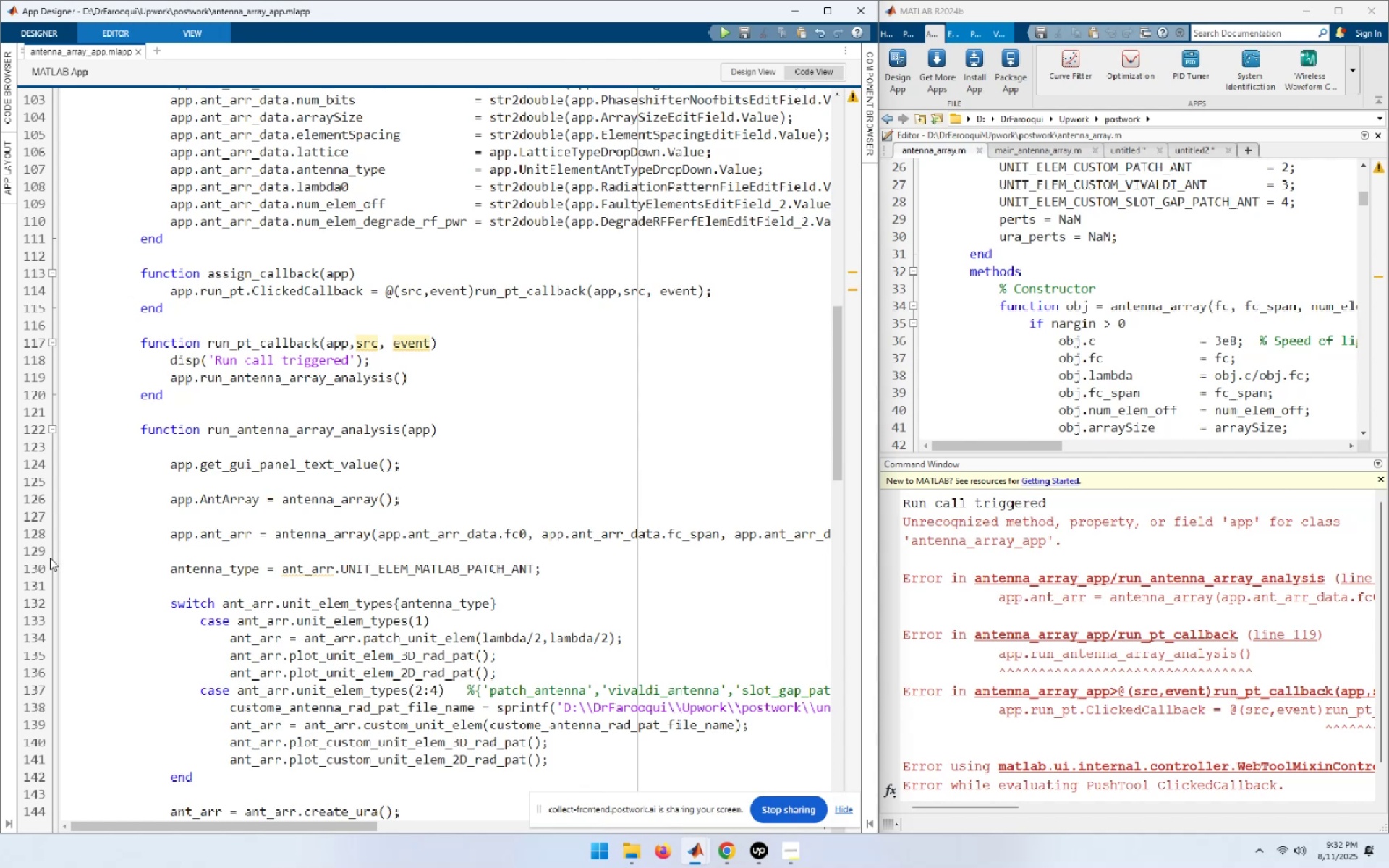 
left_click([35, 535])
 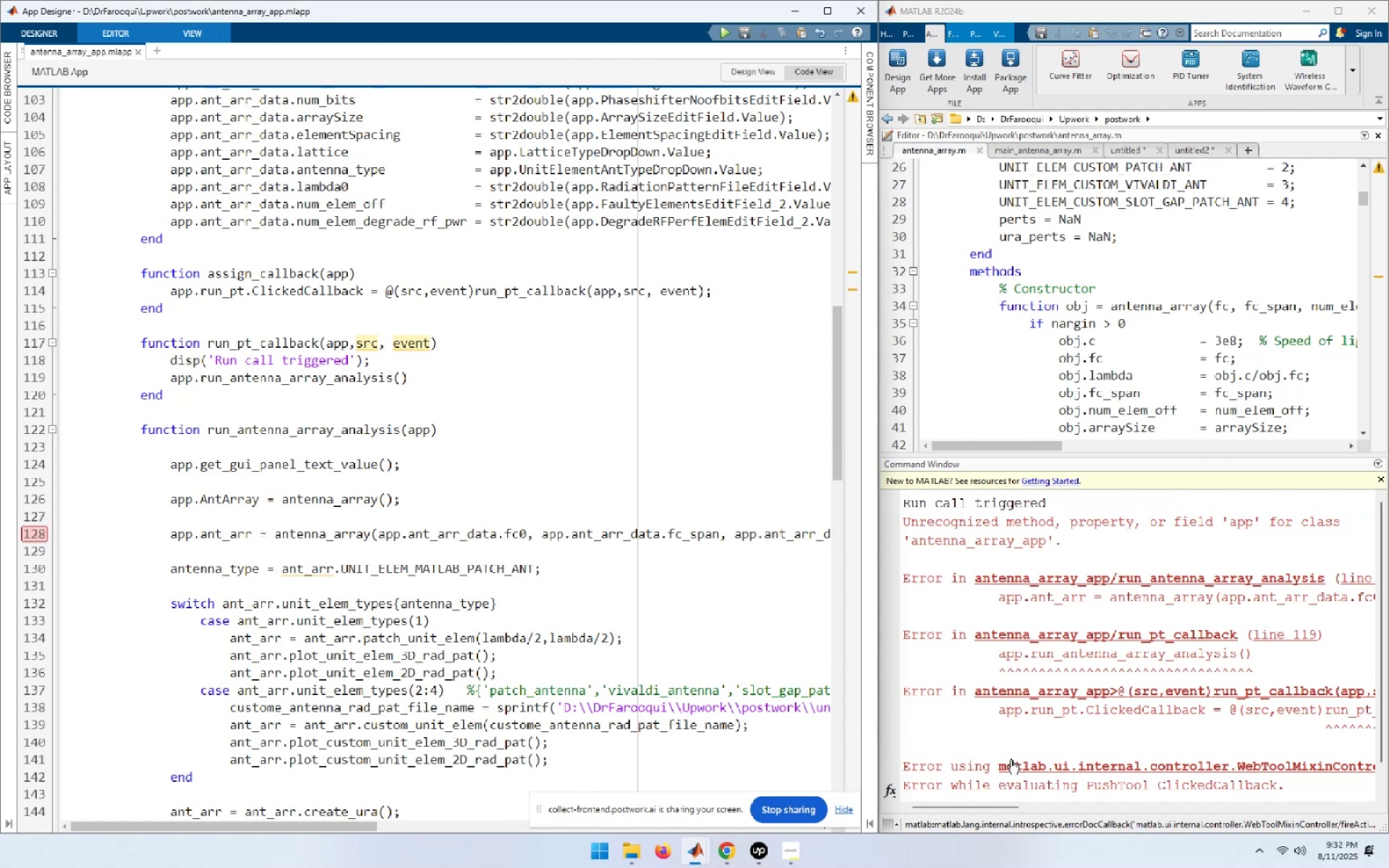 
left_click([1013, 737])
 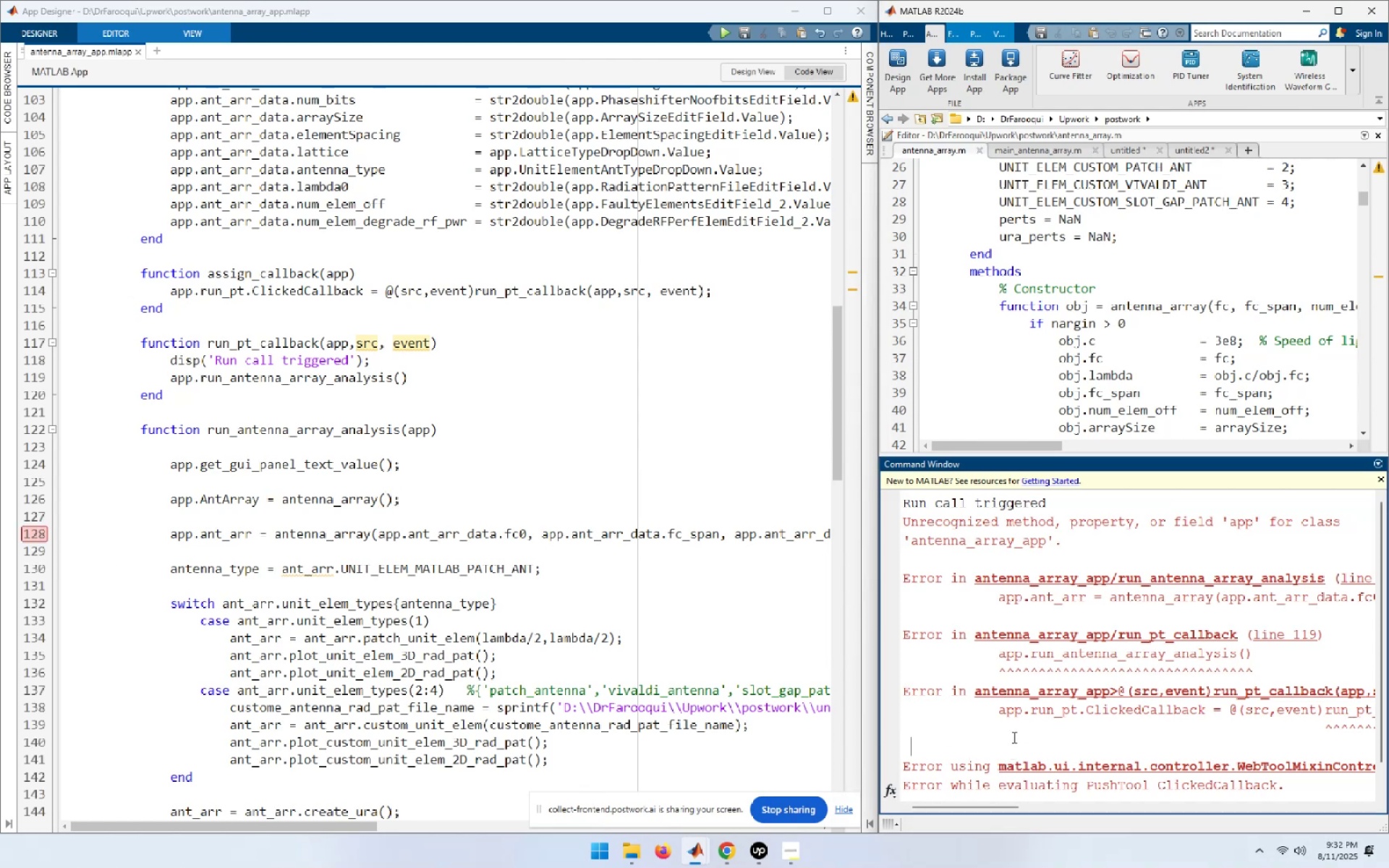 
type(cl)
 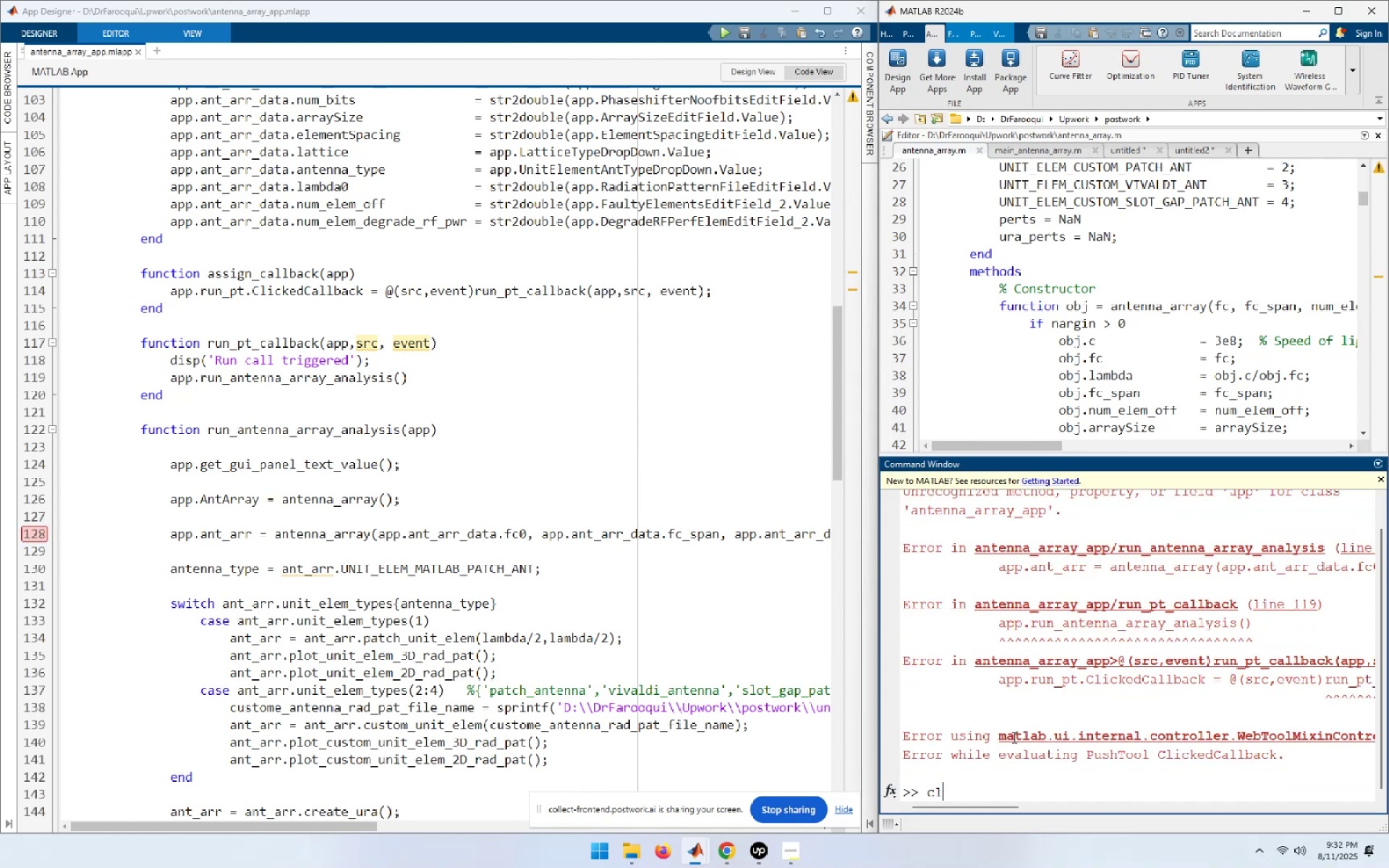 
key(ArrowUp)
 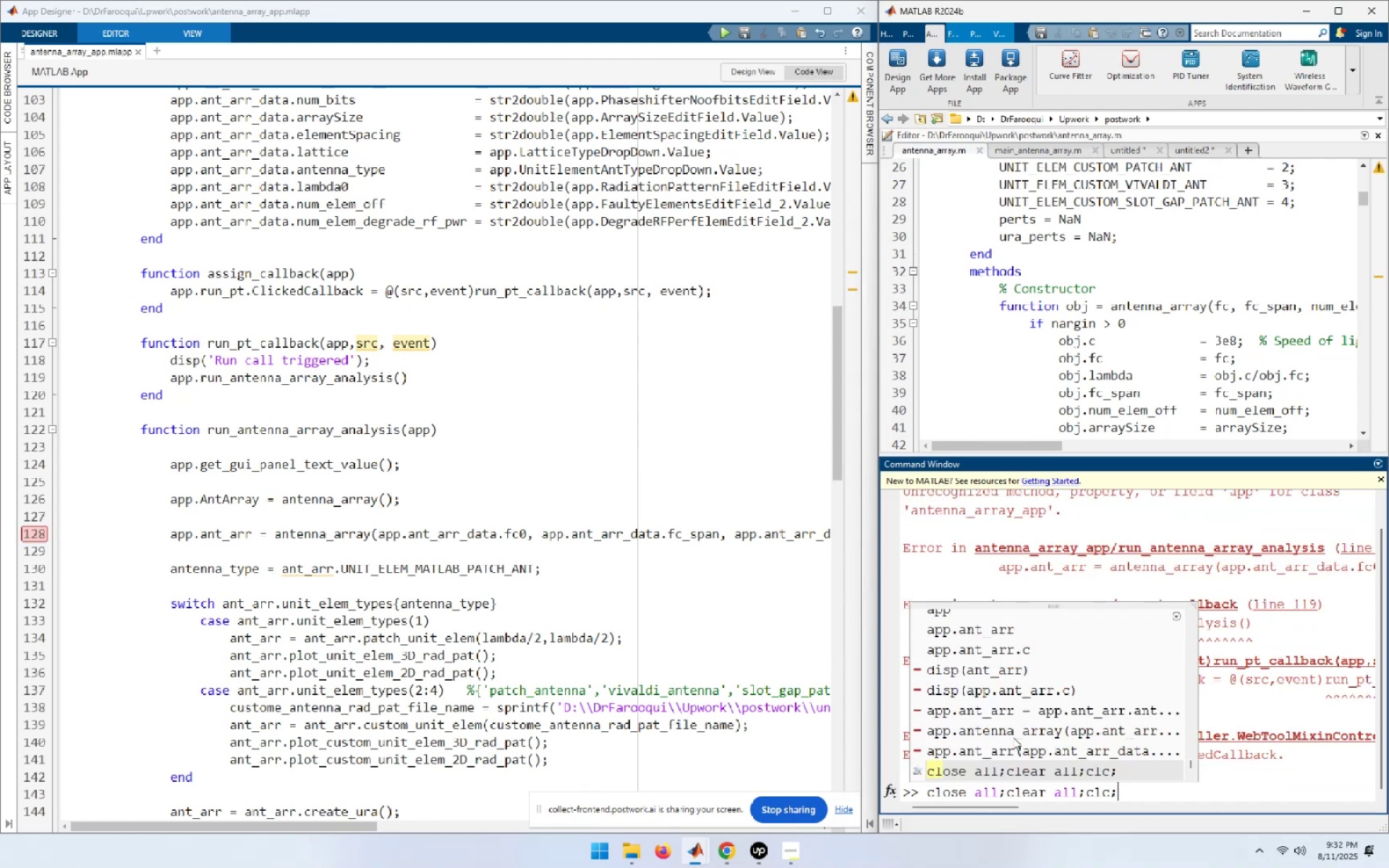 
key(NumpadEnter)
 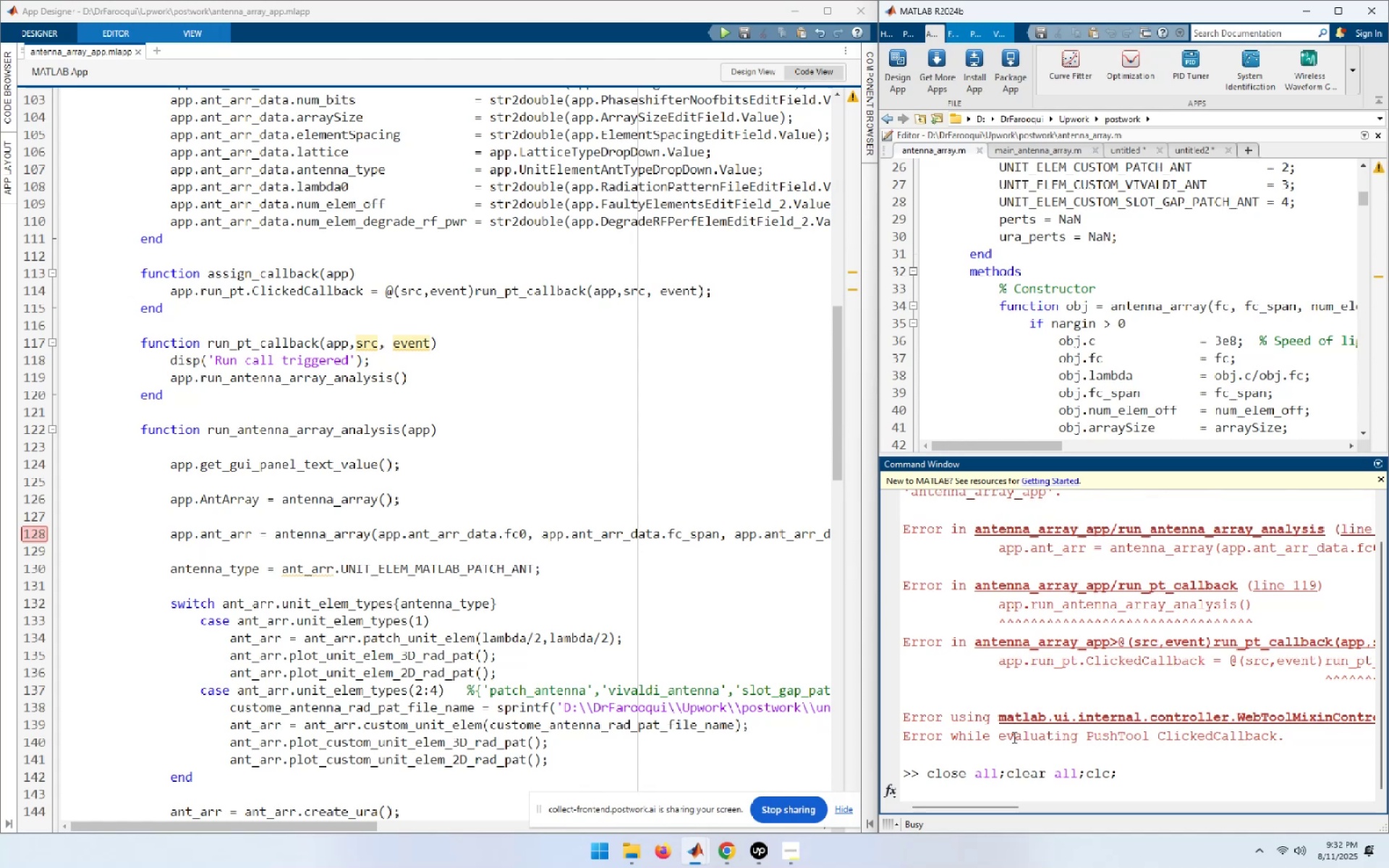 
key(Alt+AltLeft)
 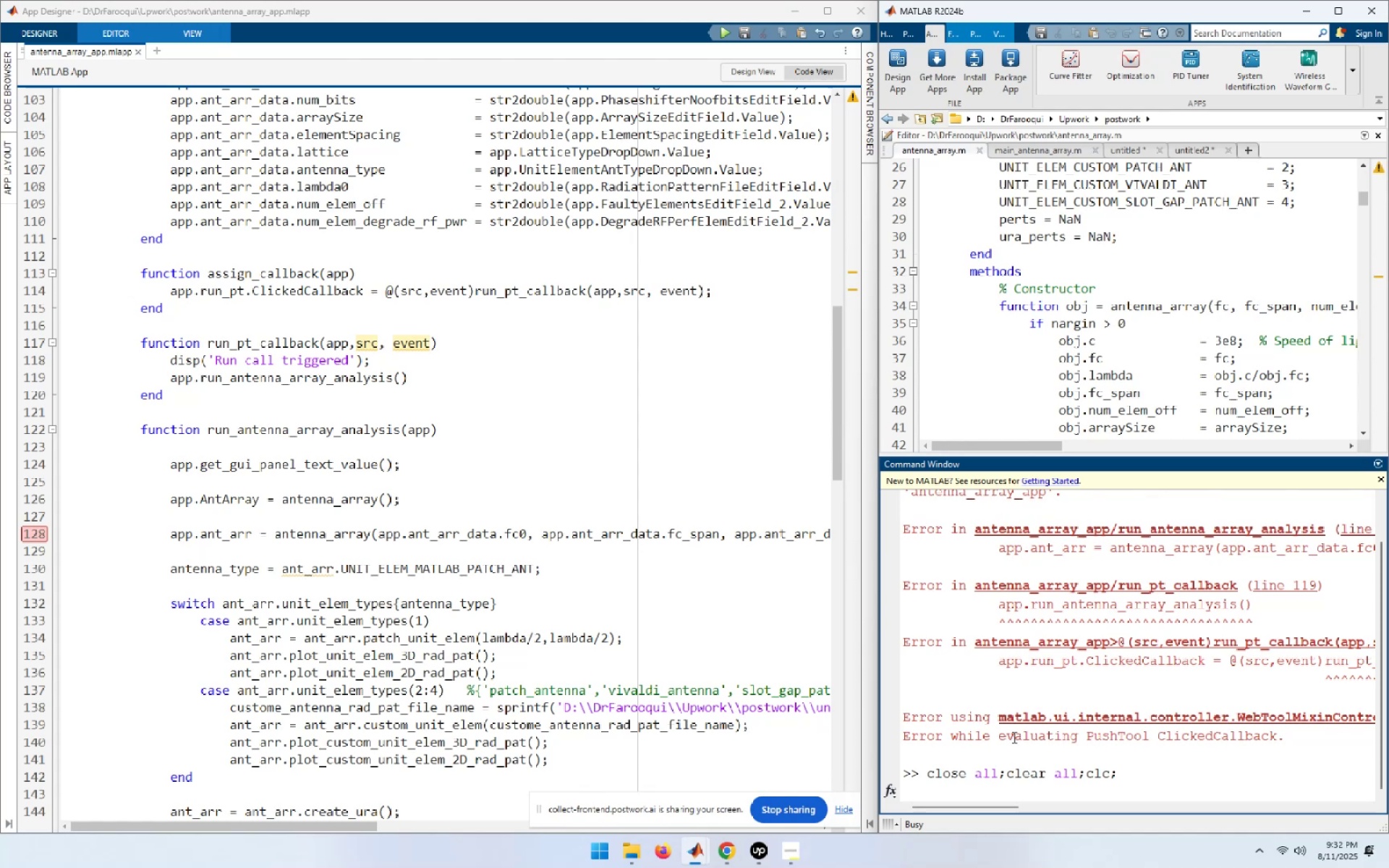 
key(Alt+Tab)
 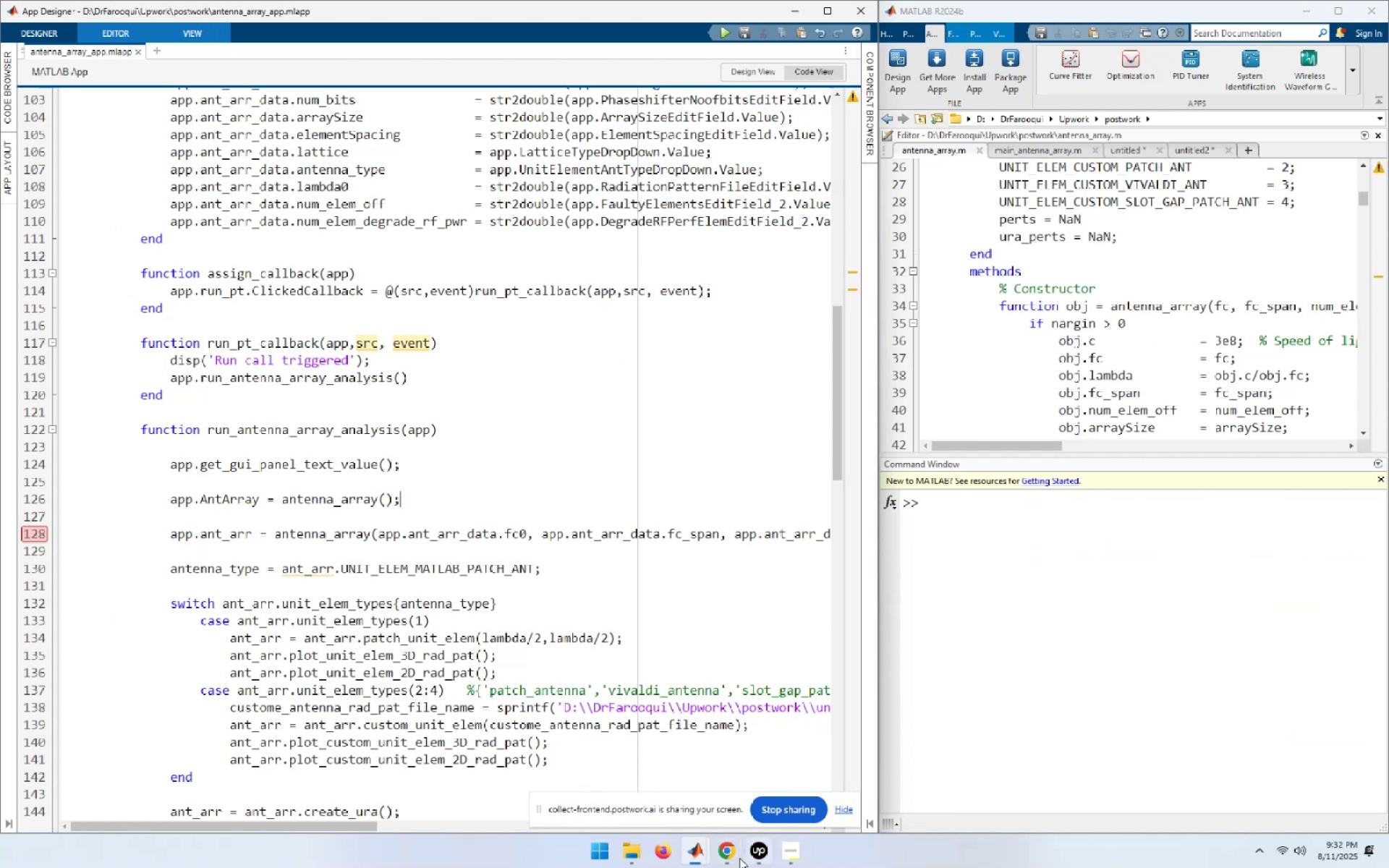 
left_click([733, 849])
 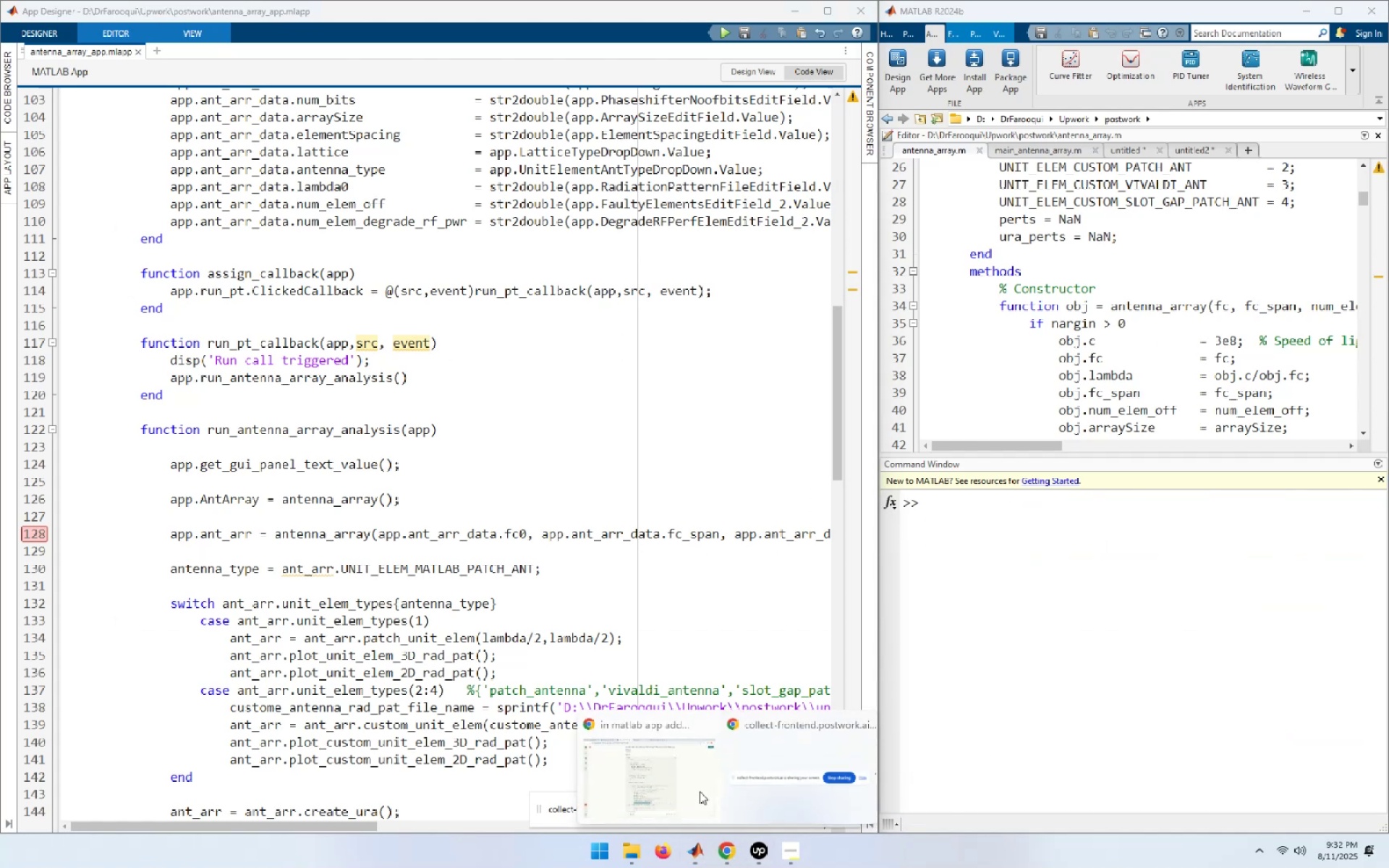 
left_click([672, 763])
 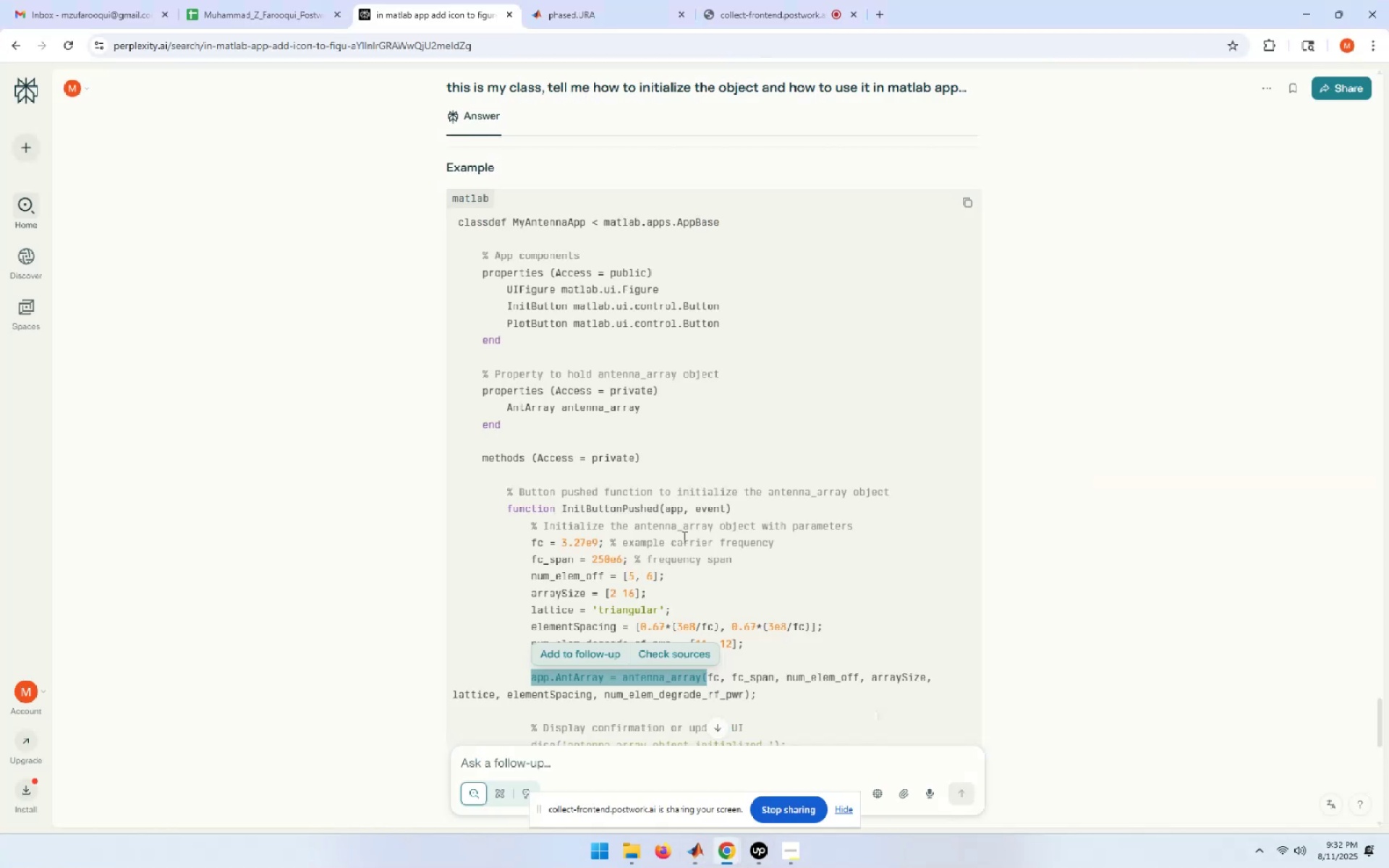 
scroll: coordinate [683, 537], scroll_direction: down, amount: 6.0
 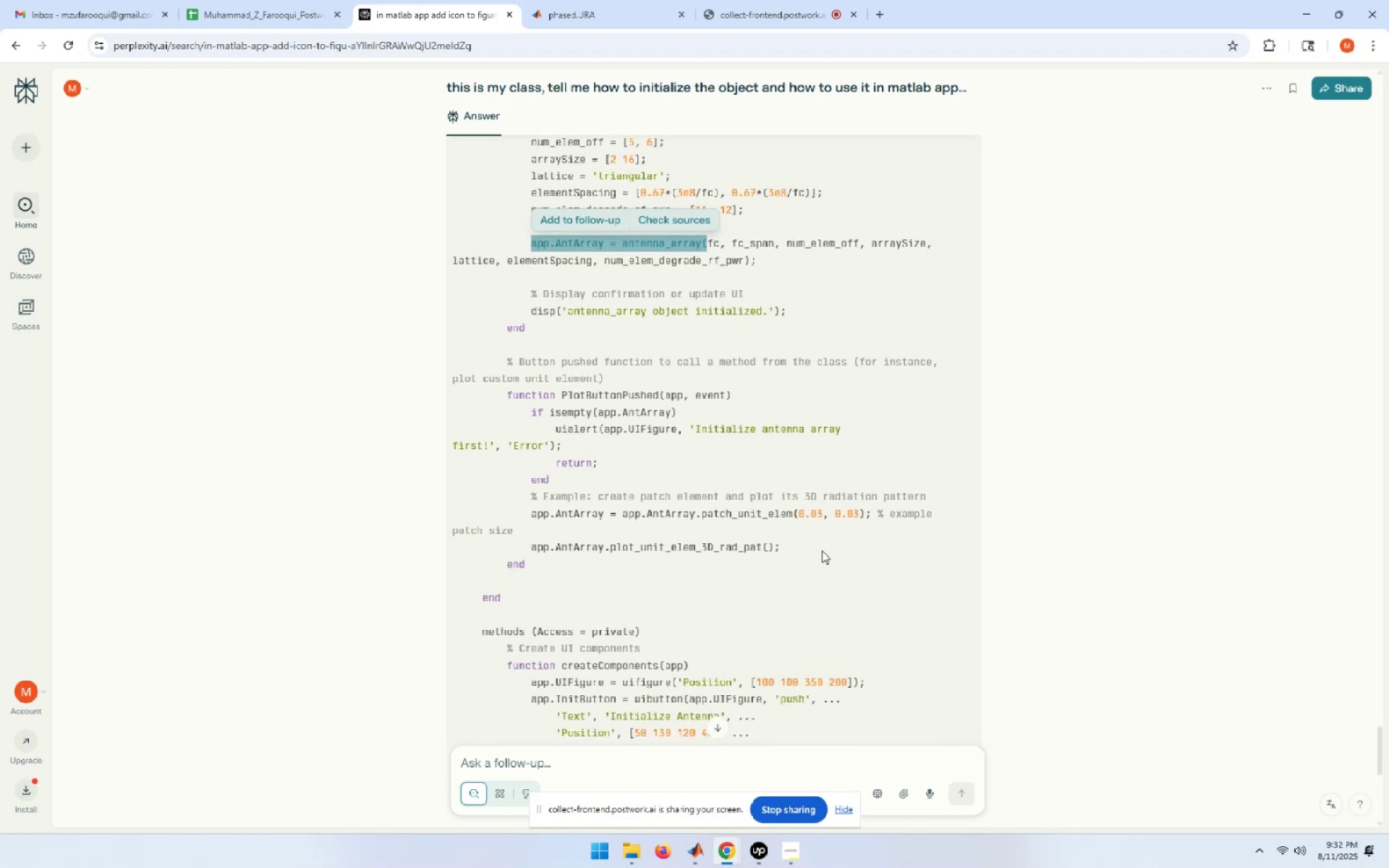 
wait(7.48)
 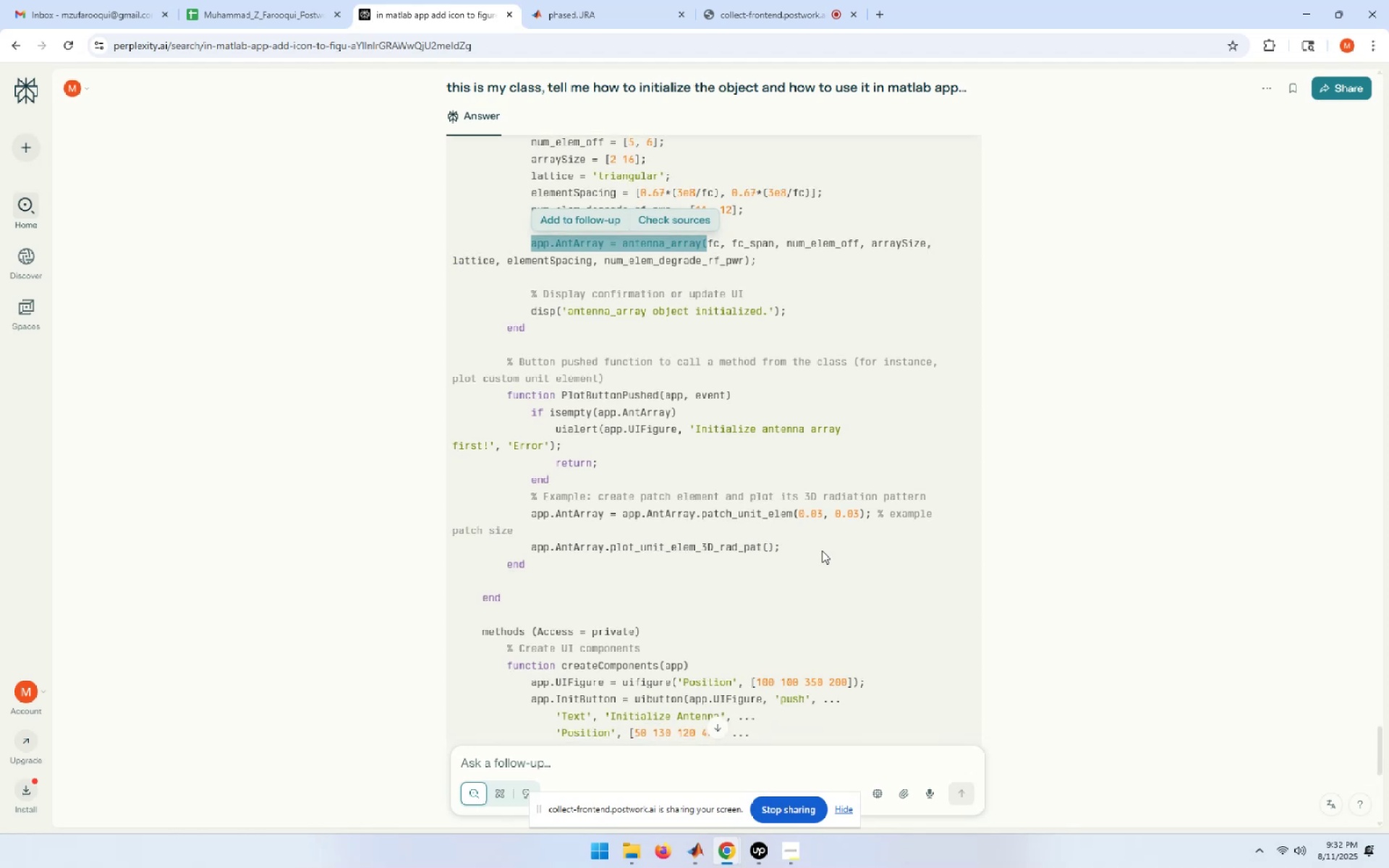 
scroll: coordinate [822, 550], scroll_direction: down, amount: 4.0
 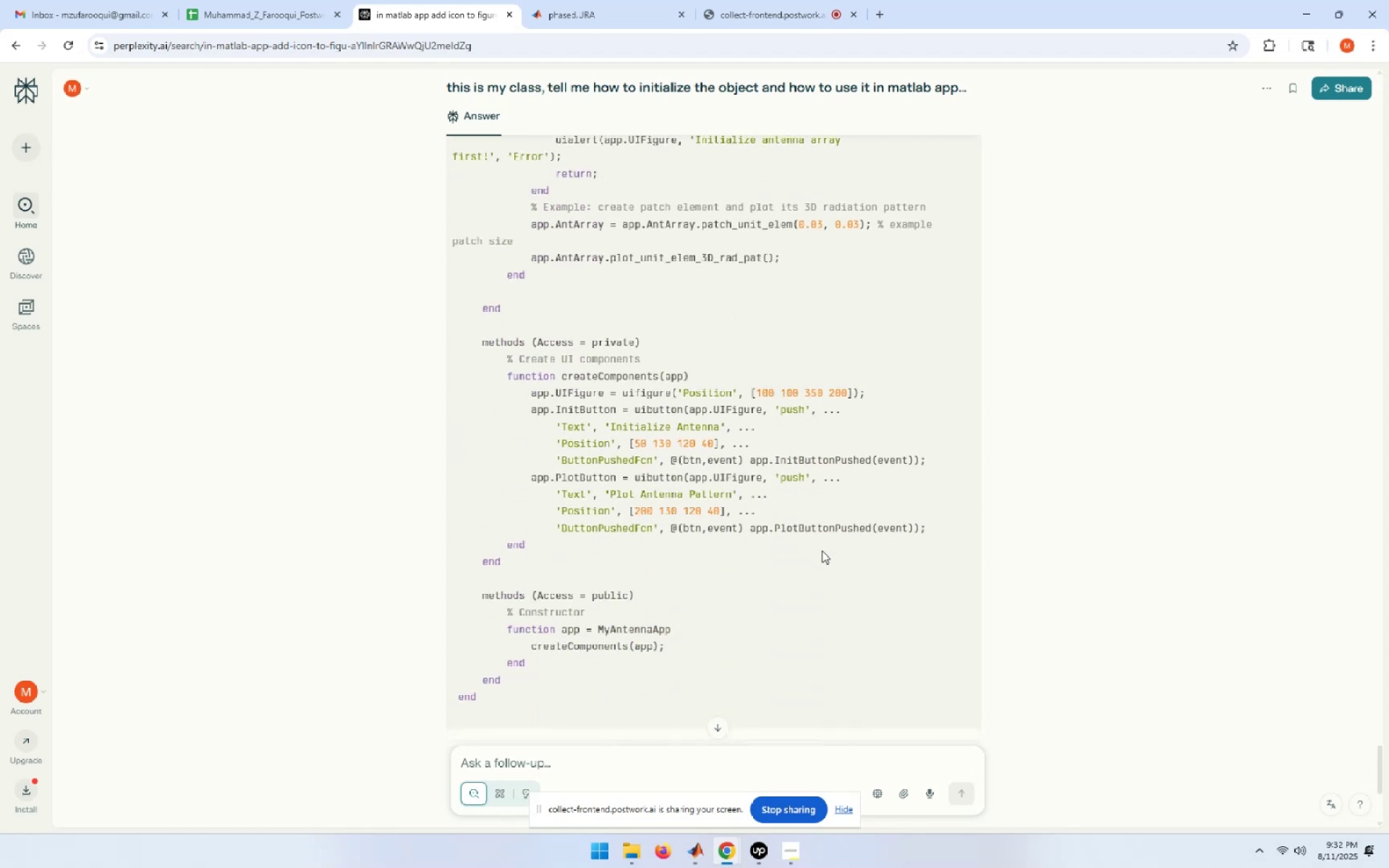 
left_click([1311, 10])
 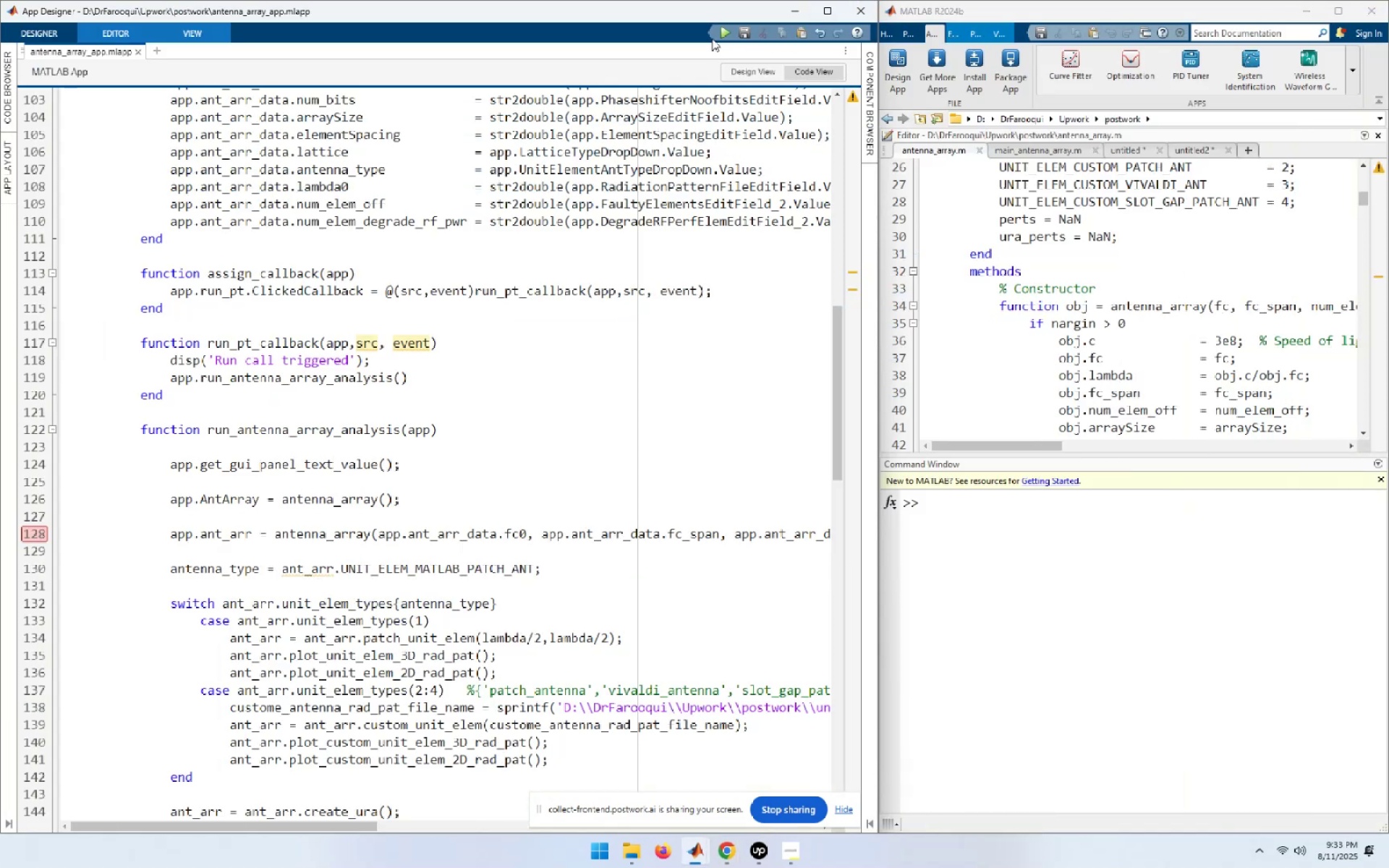 
left_click([717, 27])
 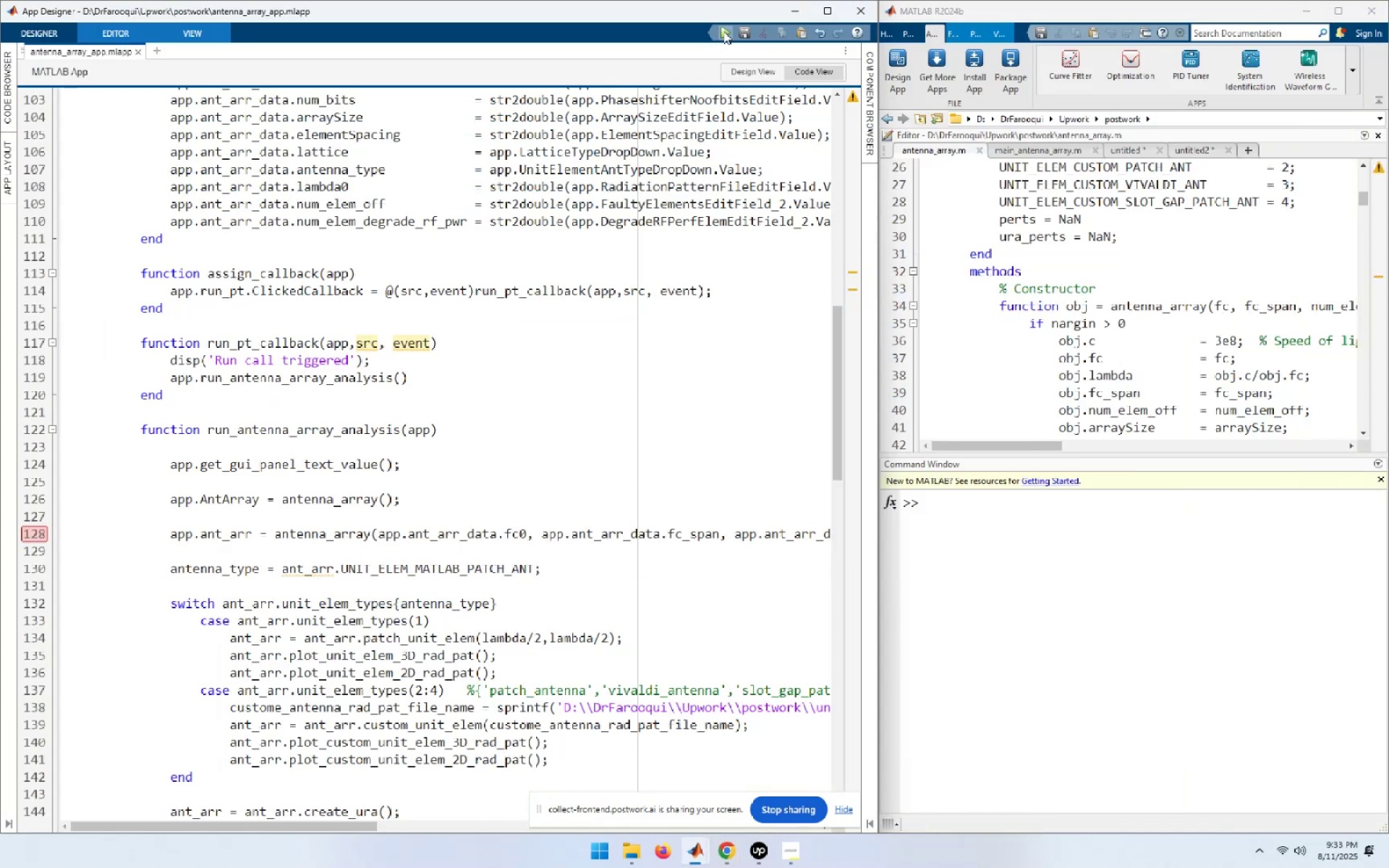 
left_click([723, 31])
 